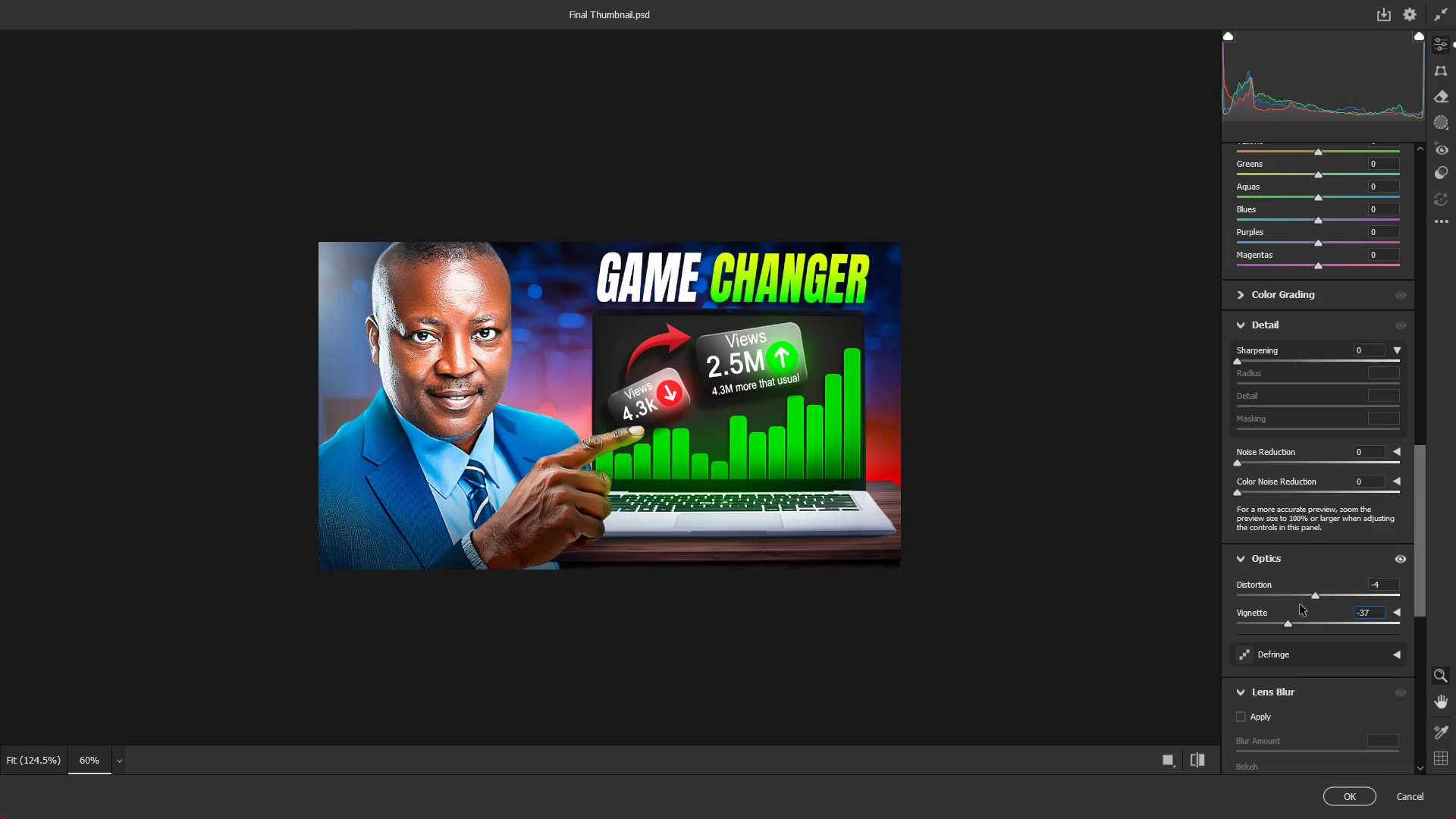 
key(NumpadEnter)
 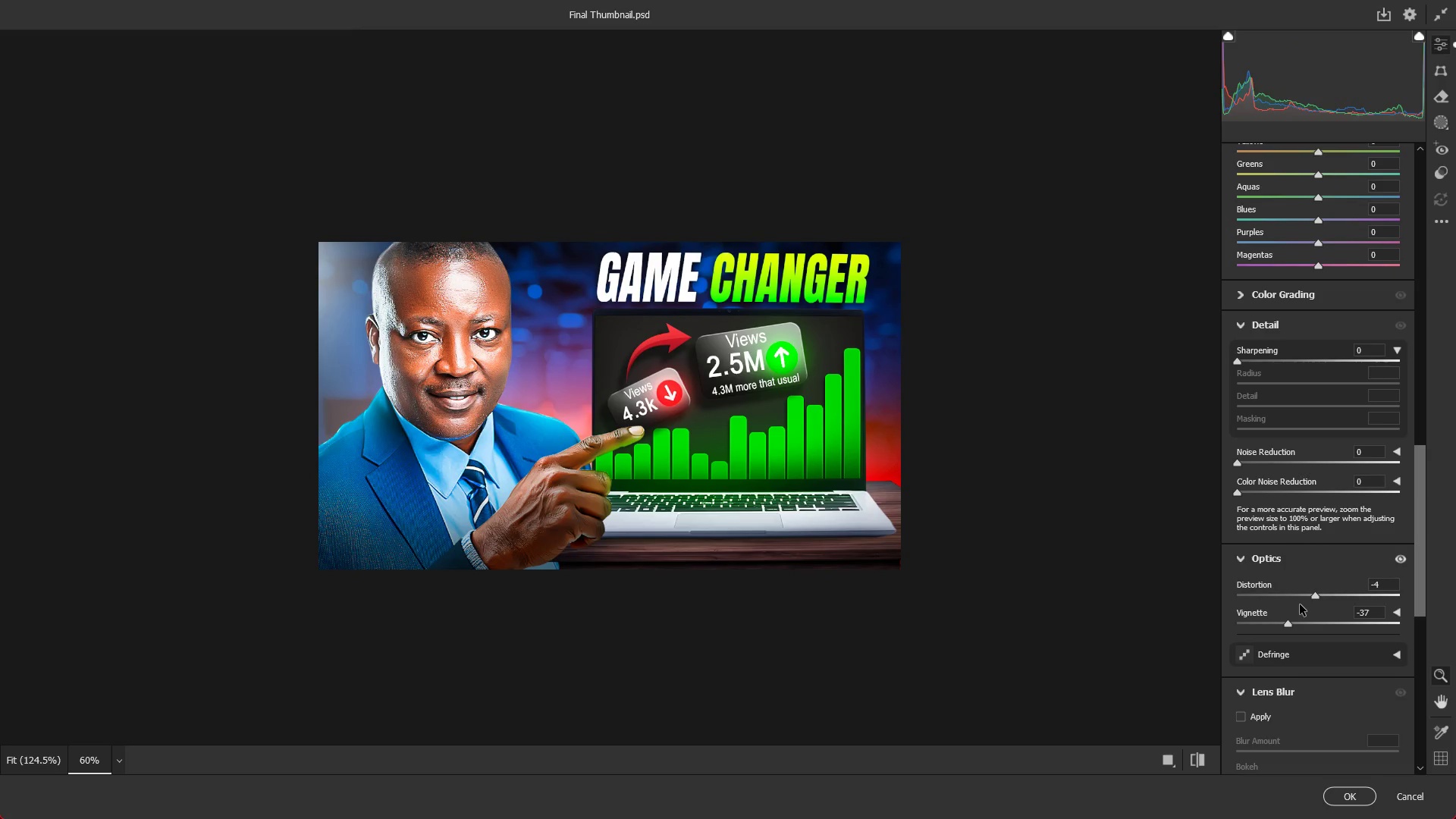 
key(NumpadEnter)
 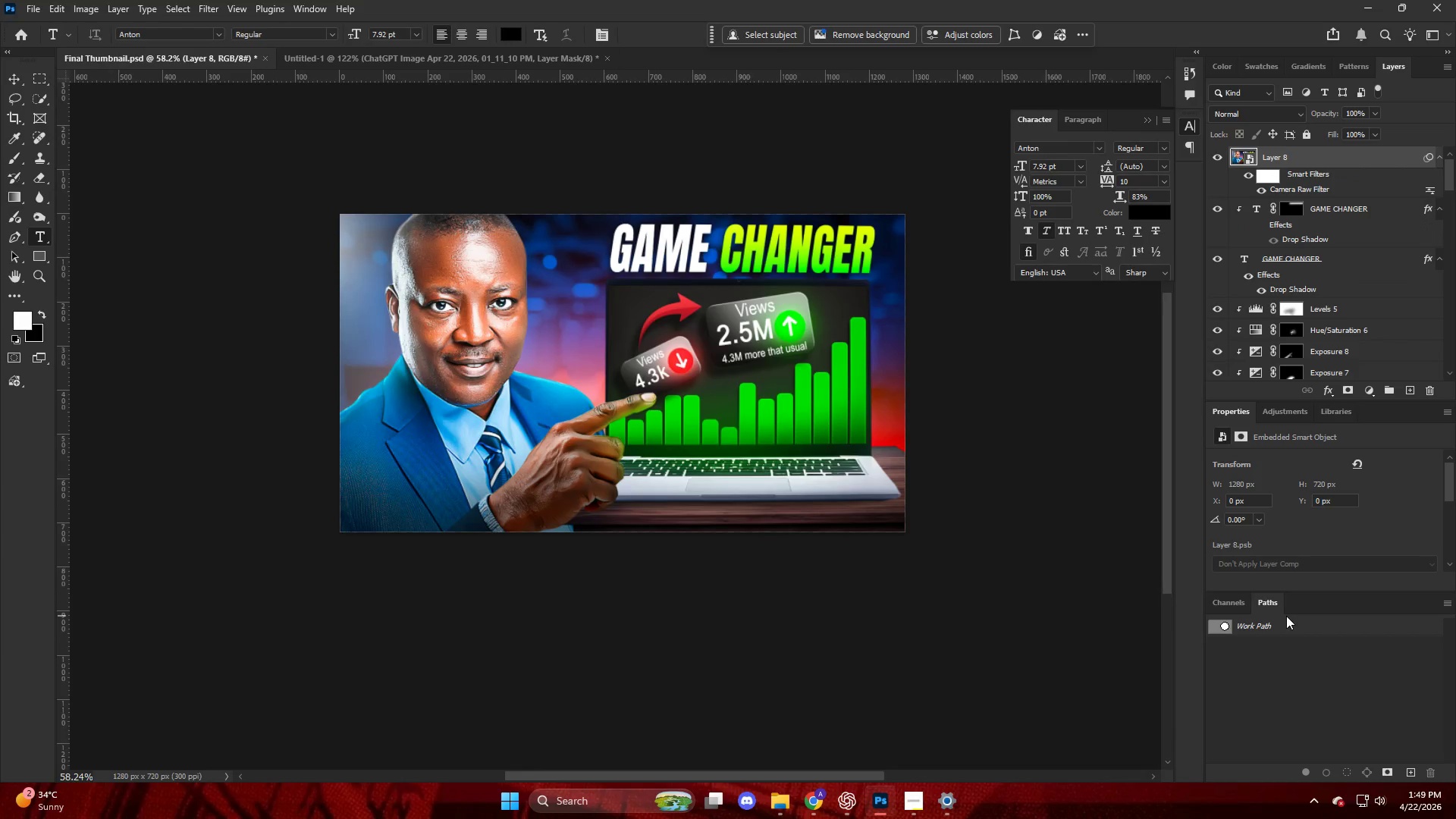 
key(Alt+AltLeft)
 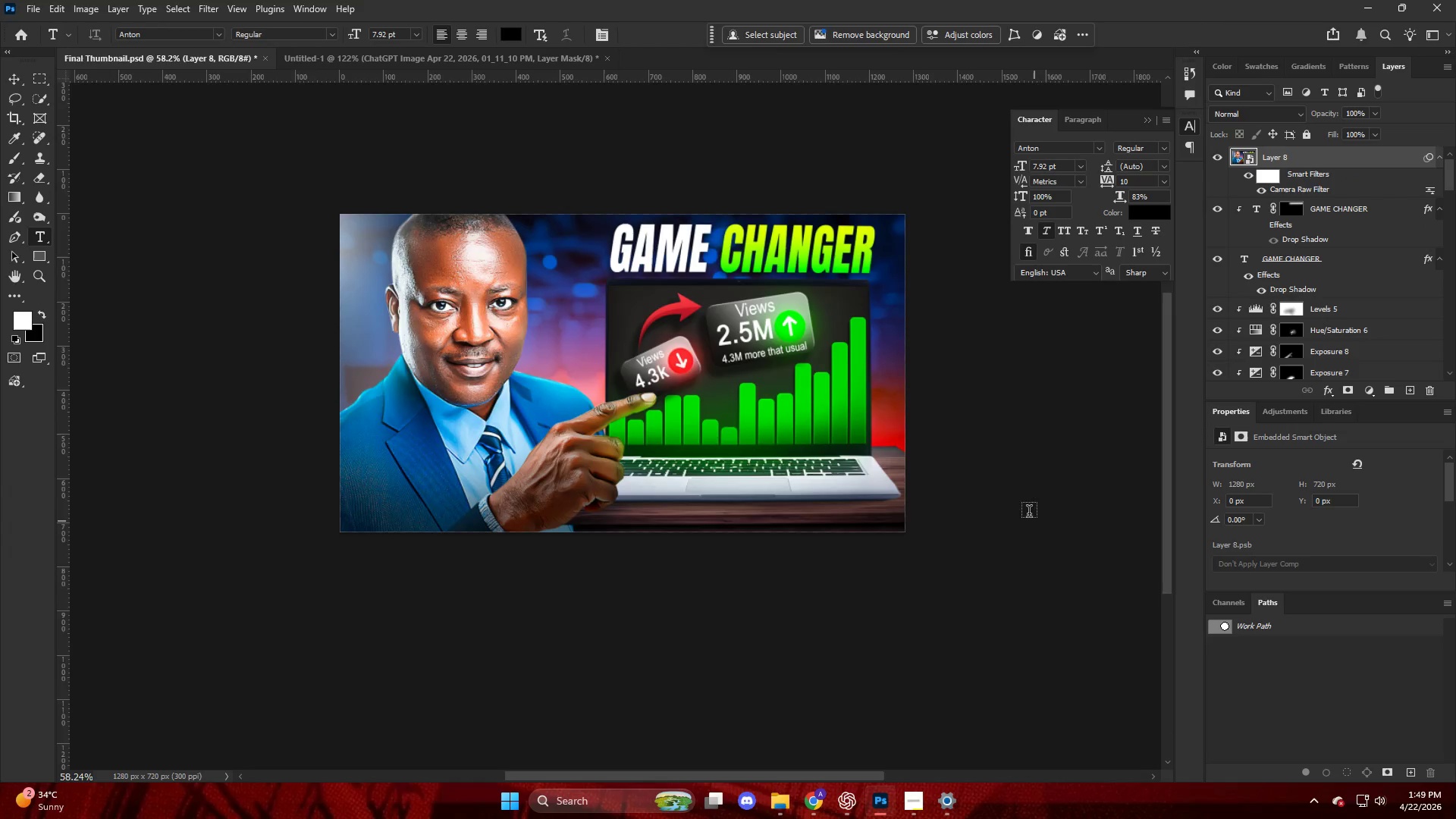 
scroll: coordinate [1020, 477], scroll_direction: down, amount: 5.0
 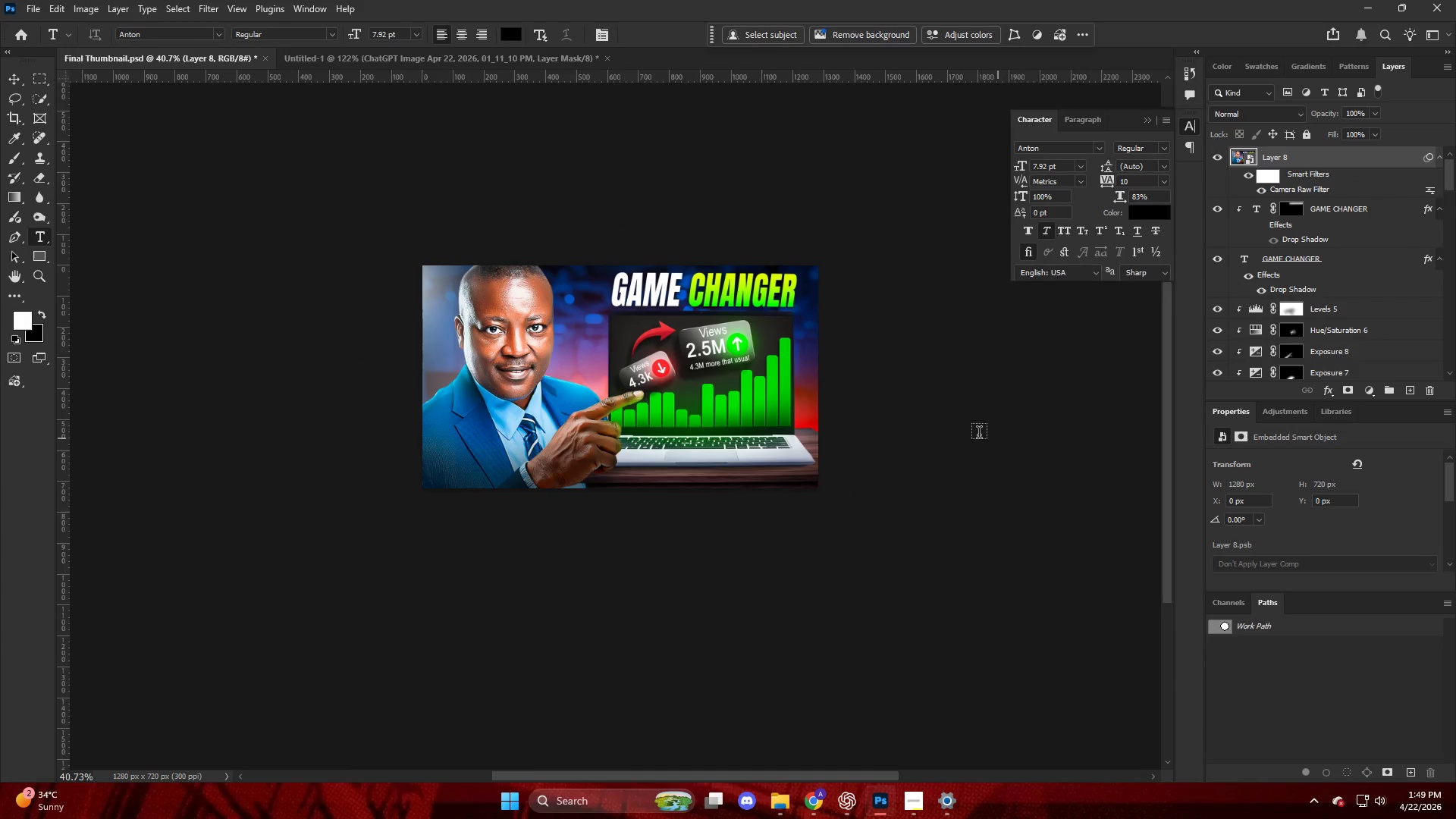 
hold_key(key=AltLeft, duration=0.36)
scroll: coordinate [692, 384], scroll_direction: up, amount: 15.0
 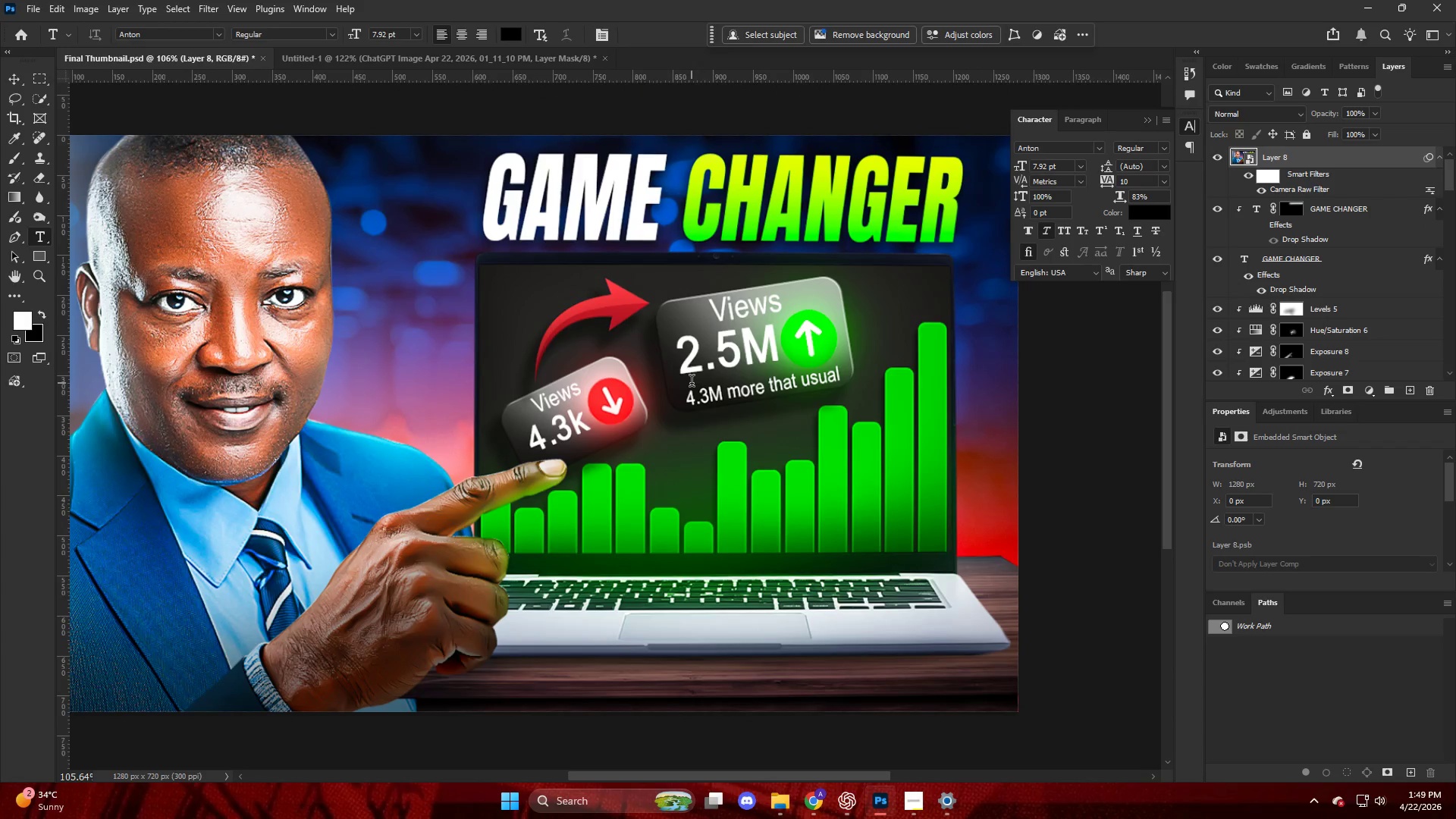 
key(Alt+AltLeft)
 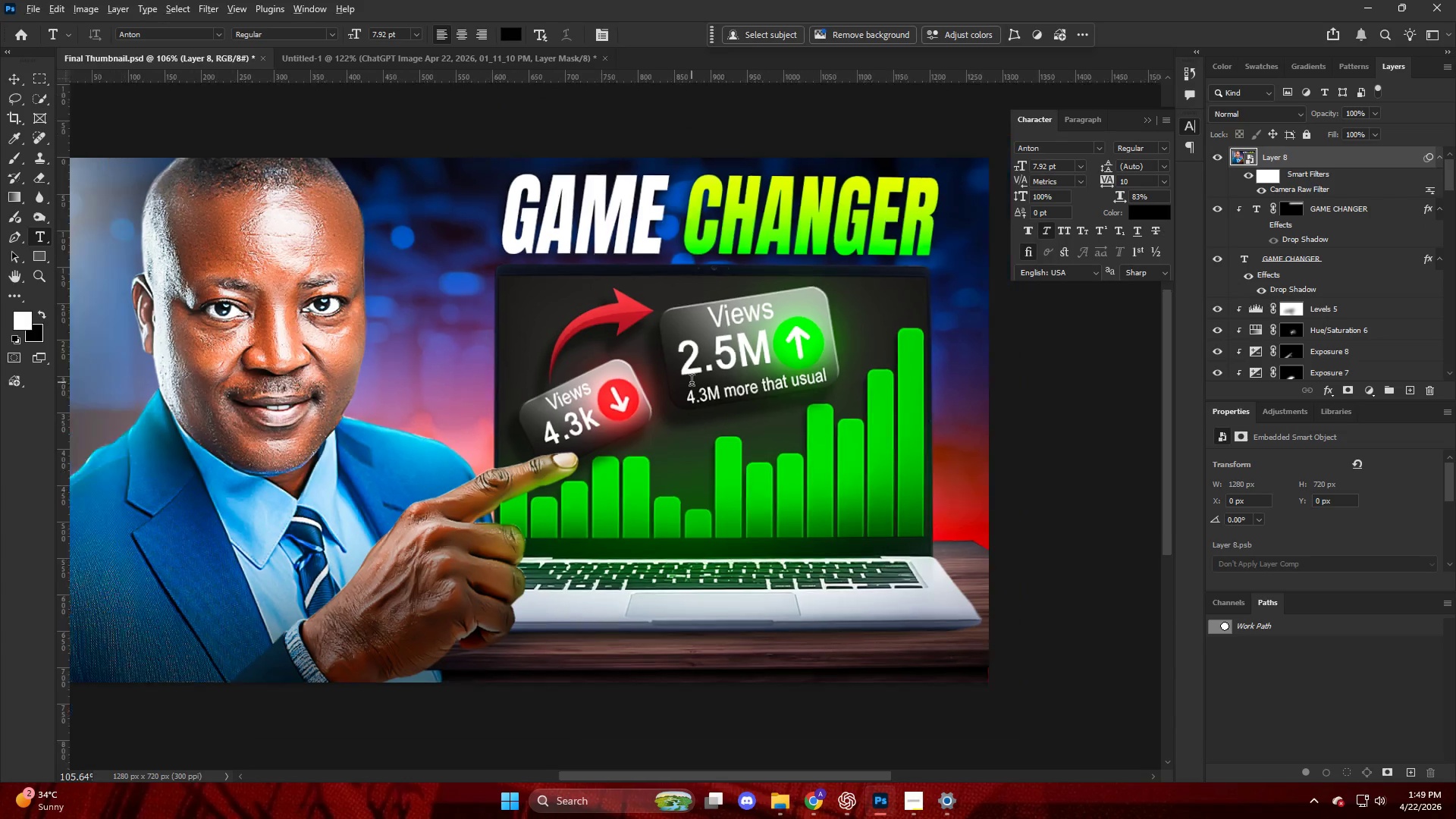 
scroll: coordinate [692, 382], scroll_direction: down, amount: 3.0
 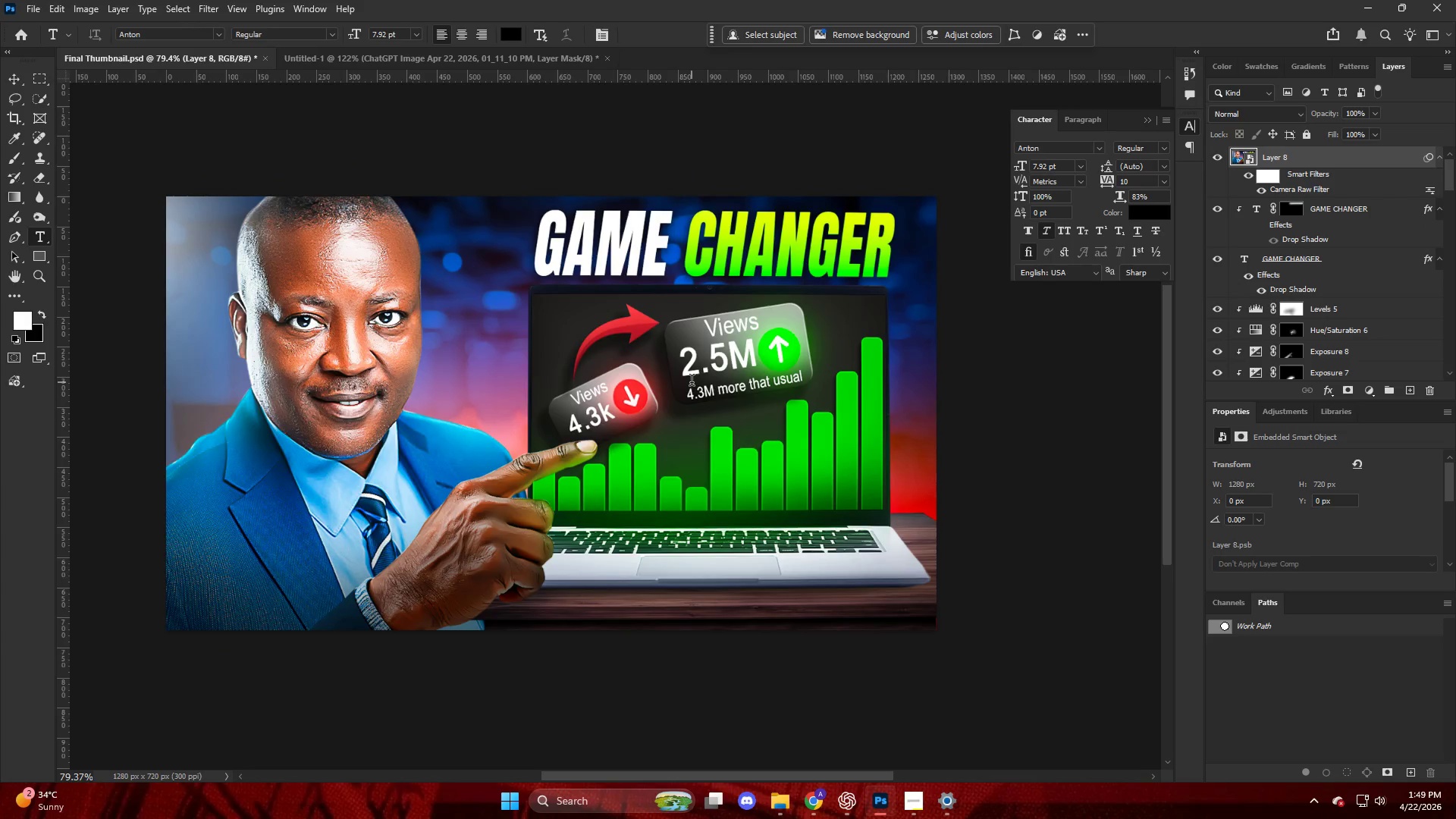 
key(Alt+AltLeft)
 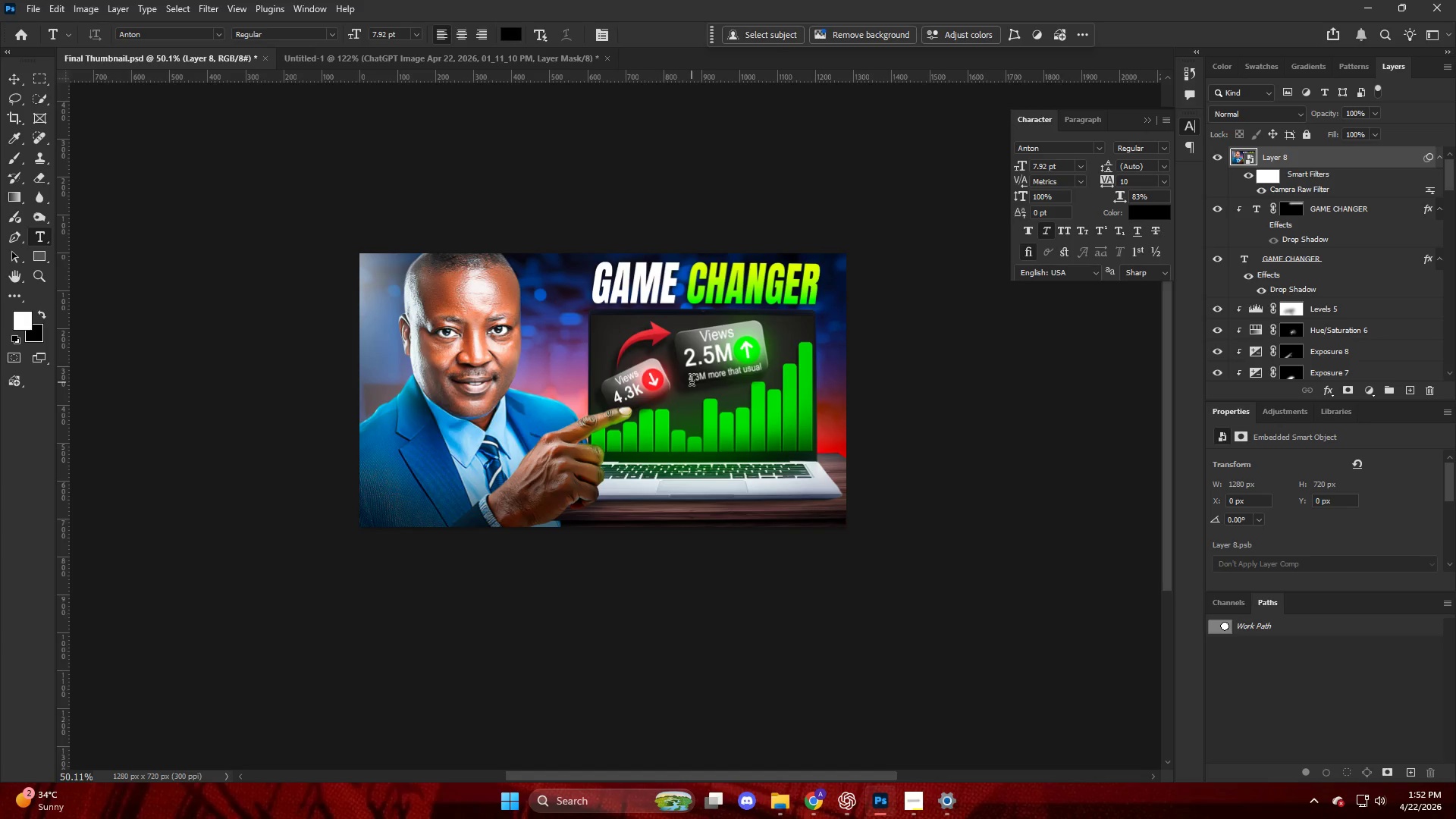 
wait(188.2)
 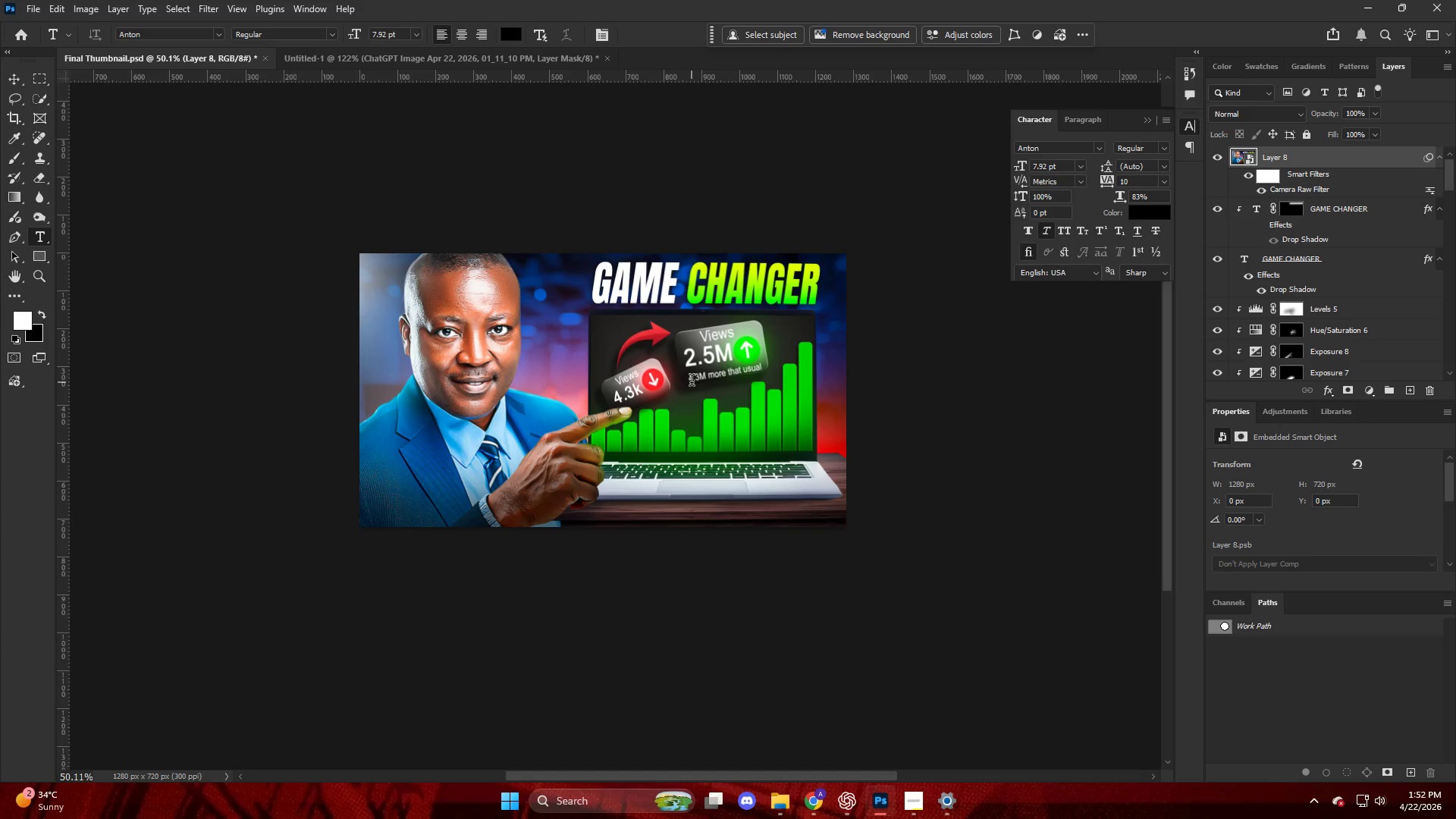 
key(Alt+AltLeft)
 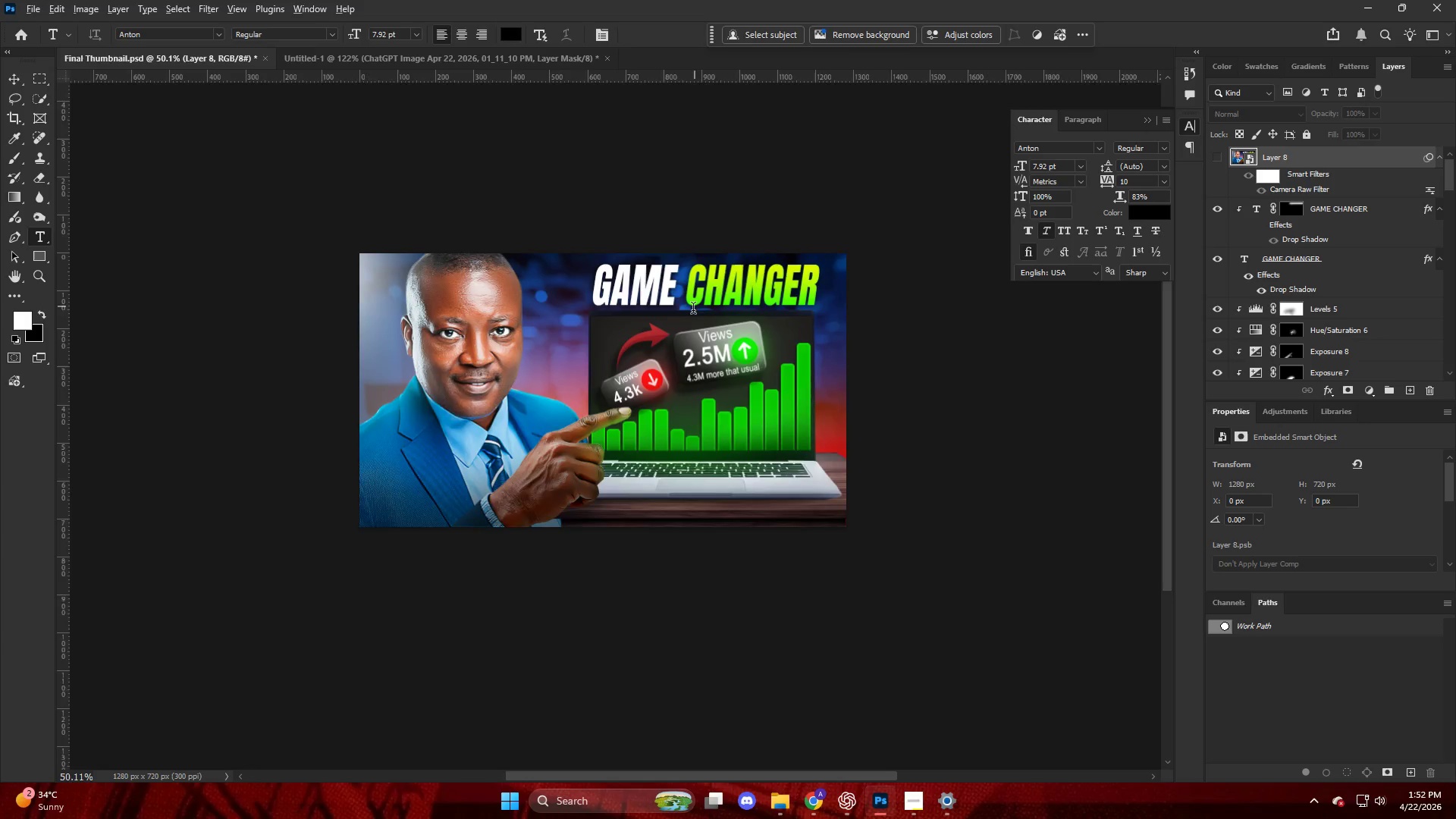 
hold_key(key=AltLeft, duration=0.41)
 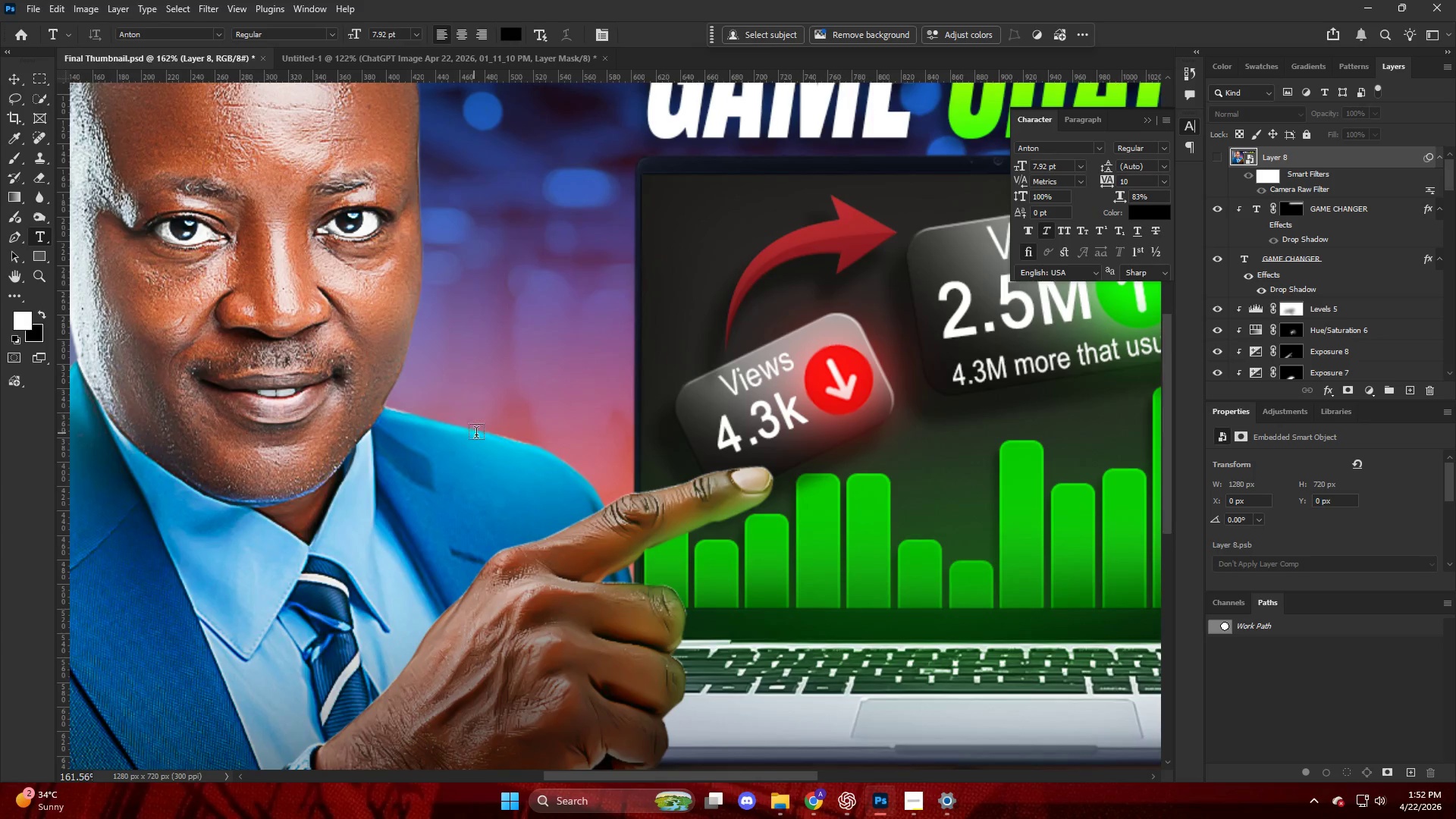 
key(V)
 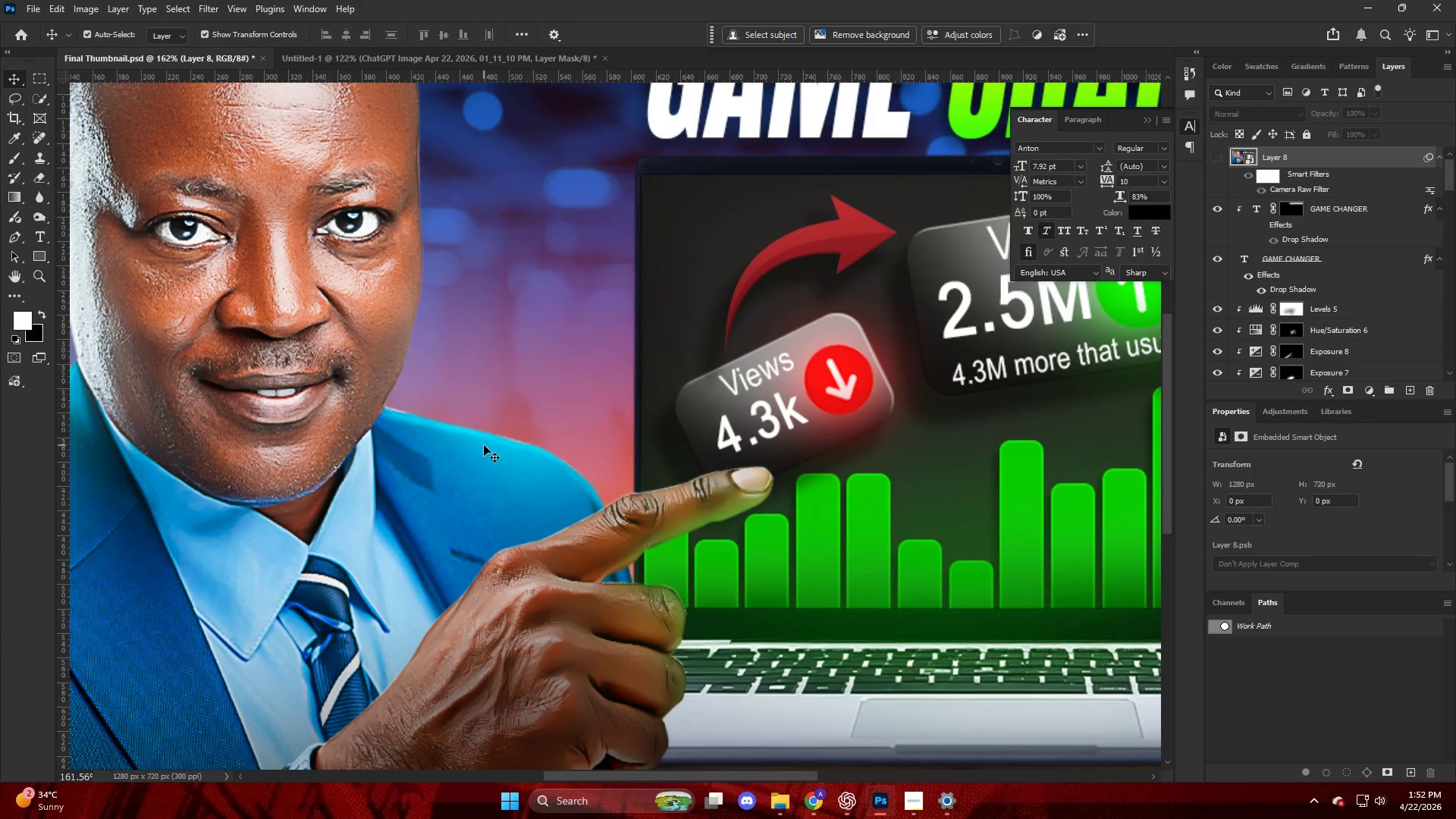 
left_click([484, 445])
 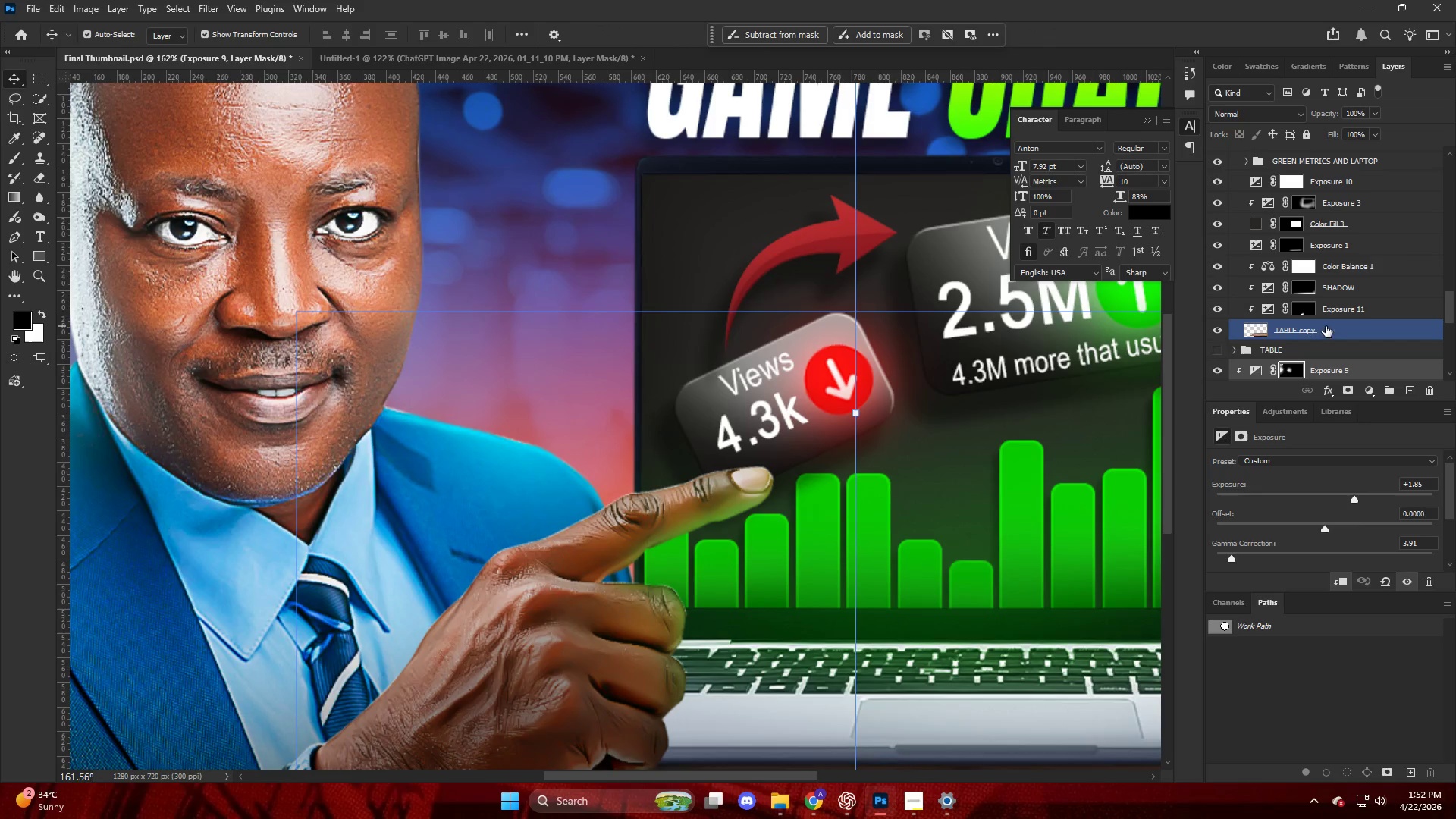 
scroll: coordinate [473, 431], scroll_direction: up, amount: 13.0
 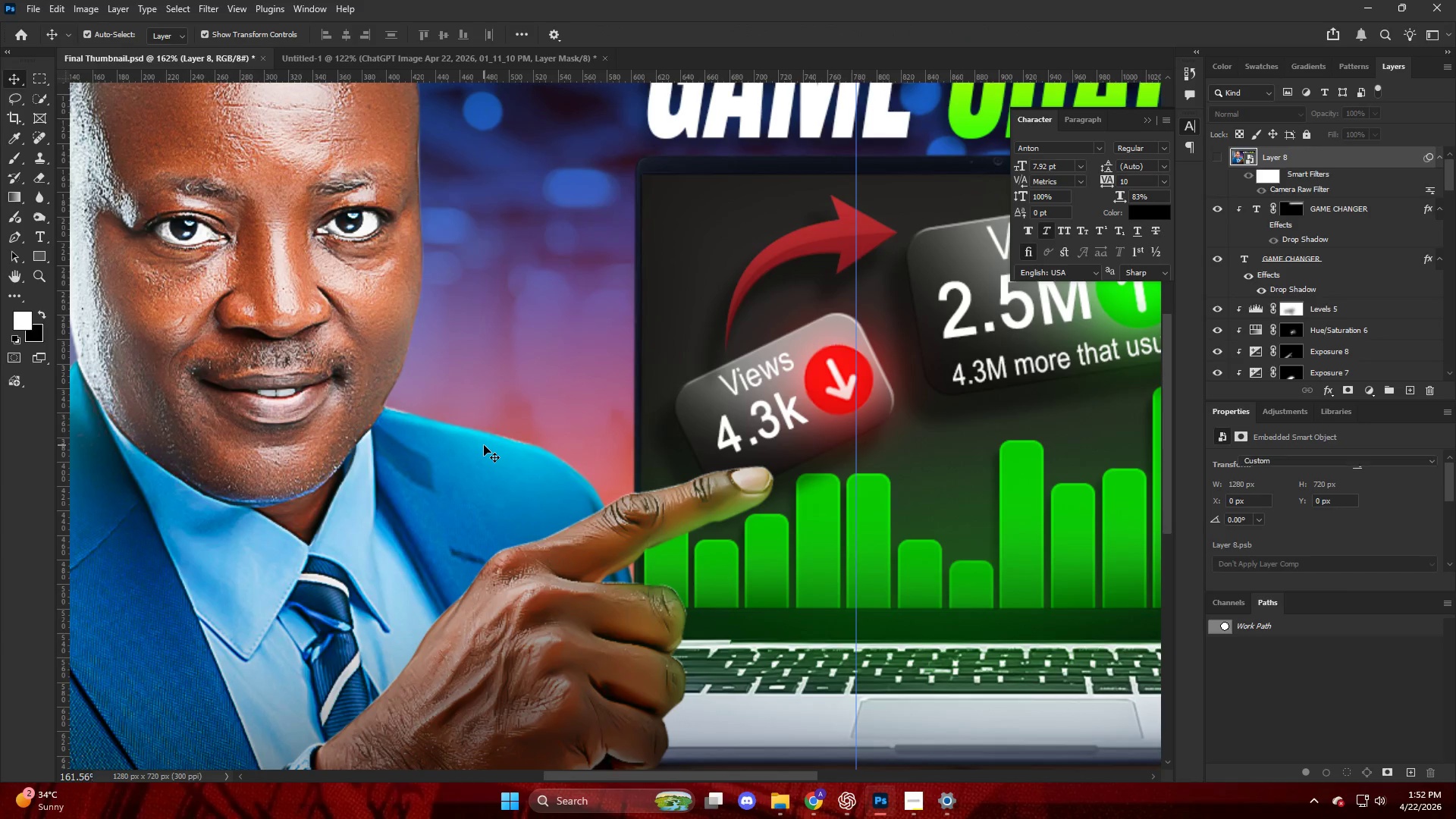 
scroll: coordinate [1308, 309], scroll_direction: down, amount: 2.0
 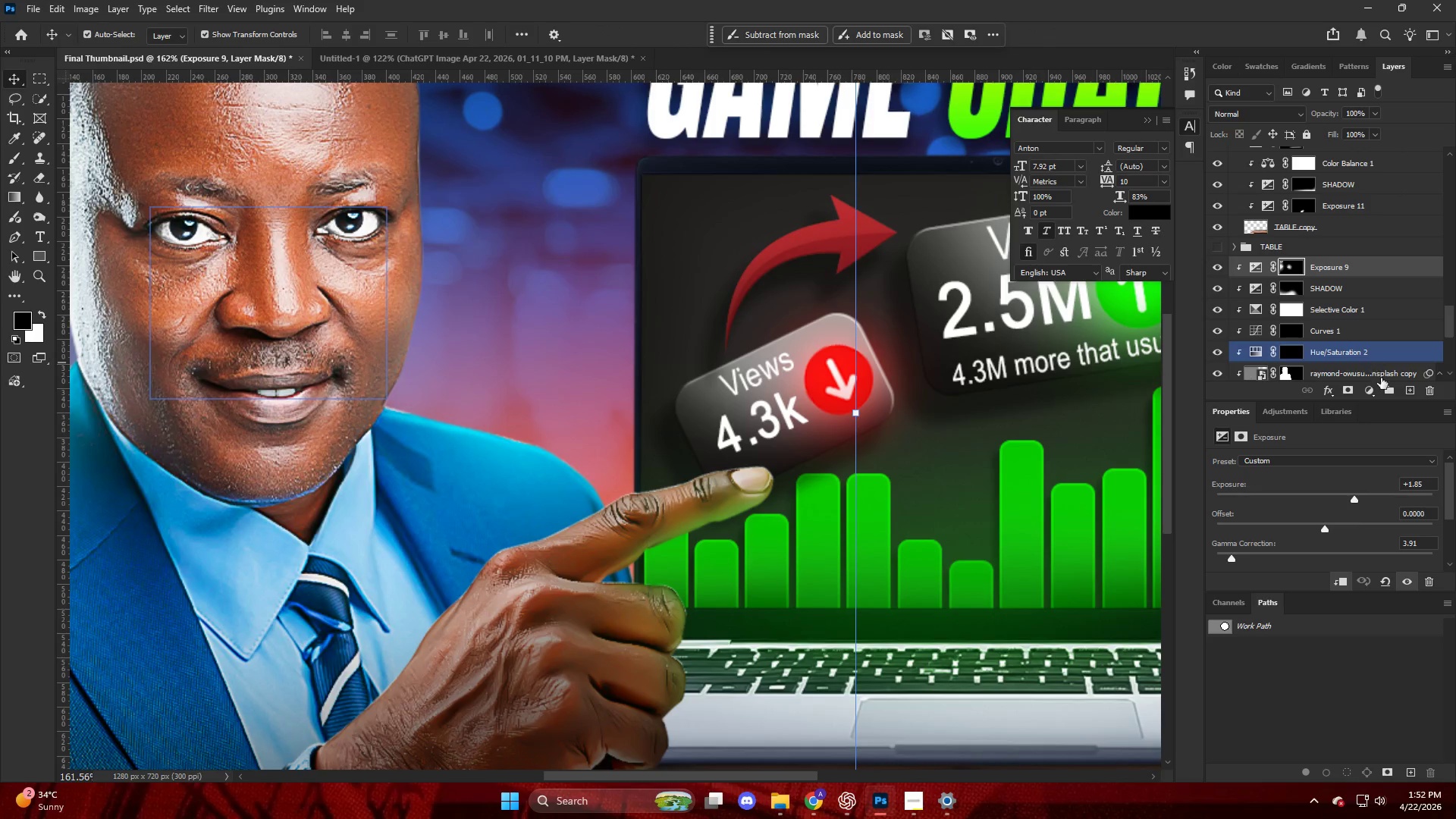 
left_click([1363, 383])
 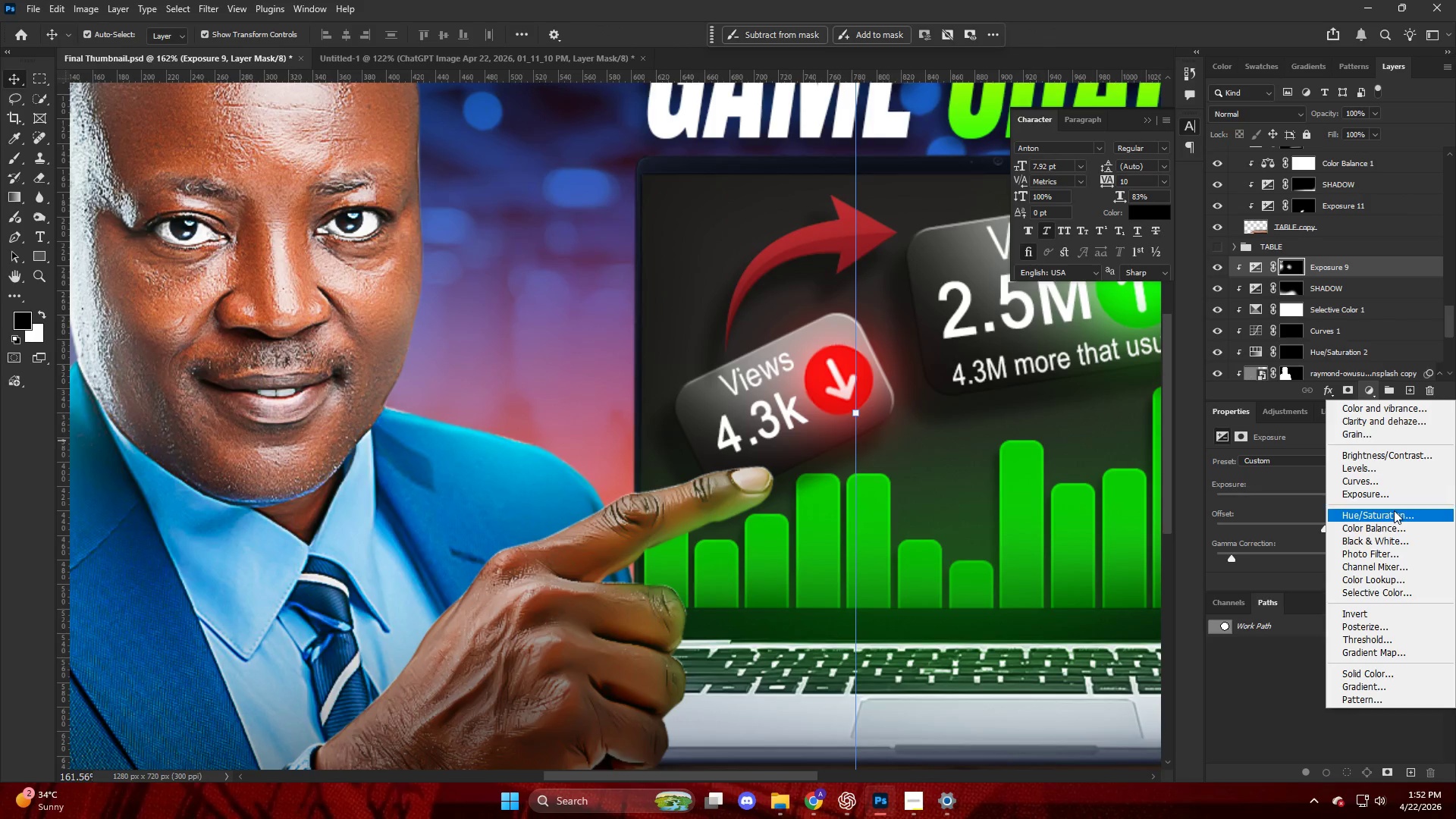 
left_click([1394, 510])
 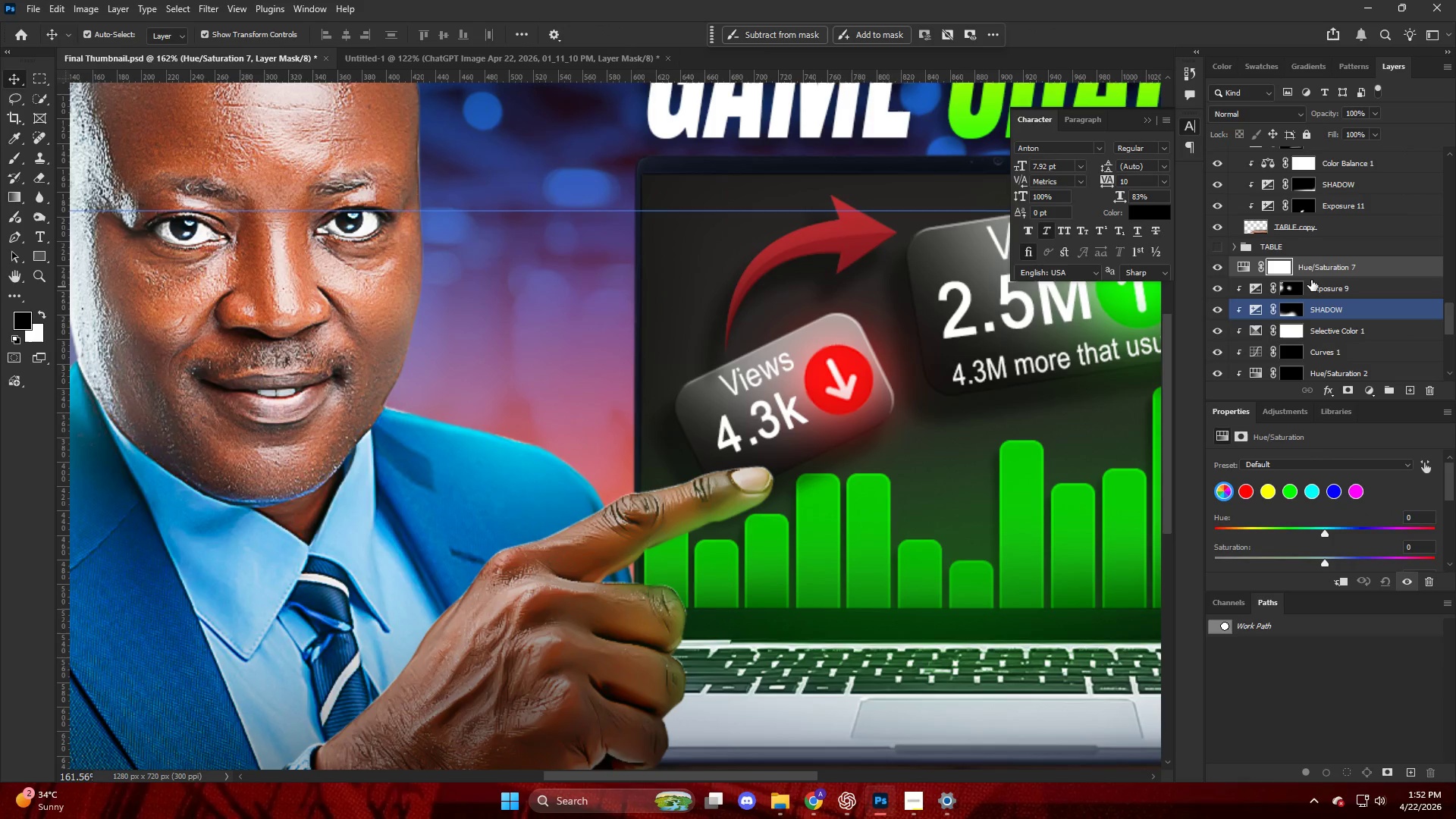 
hold_key(key=AltLeft, duration=0.7)
left_click([1319, 275])
 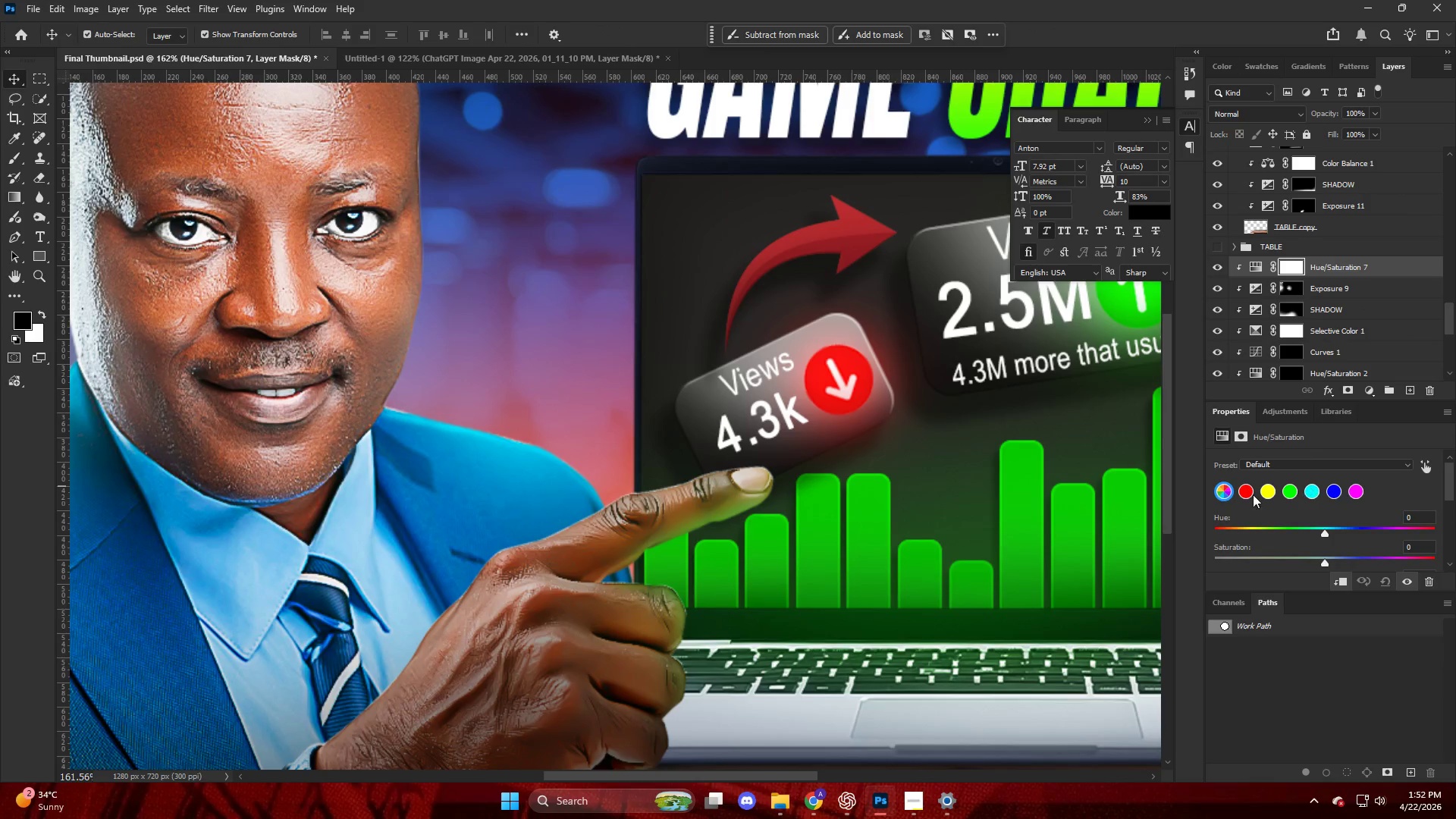 
scroll: coordinate [1254, 512], scroll_direction: down, amount: 3.0
 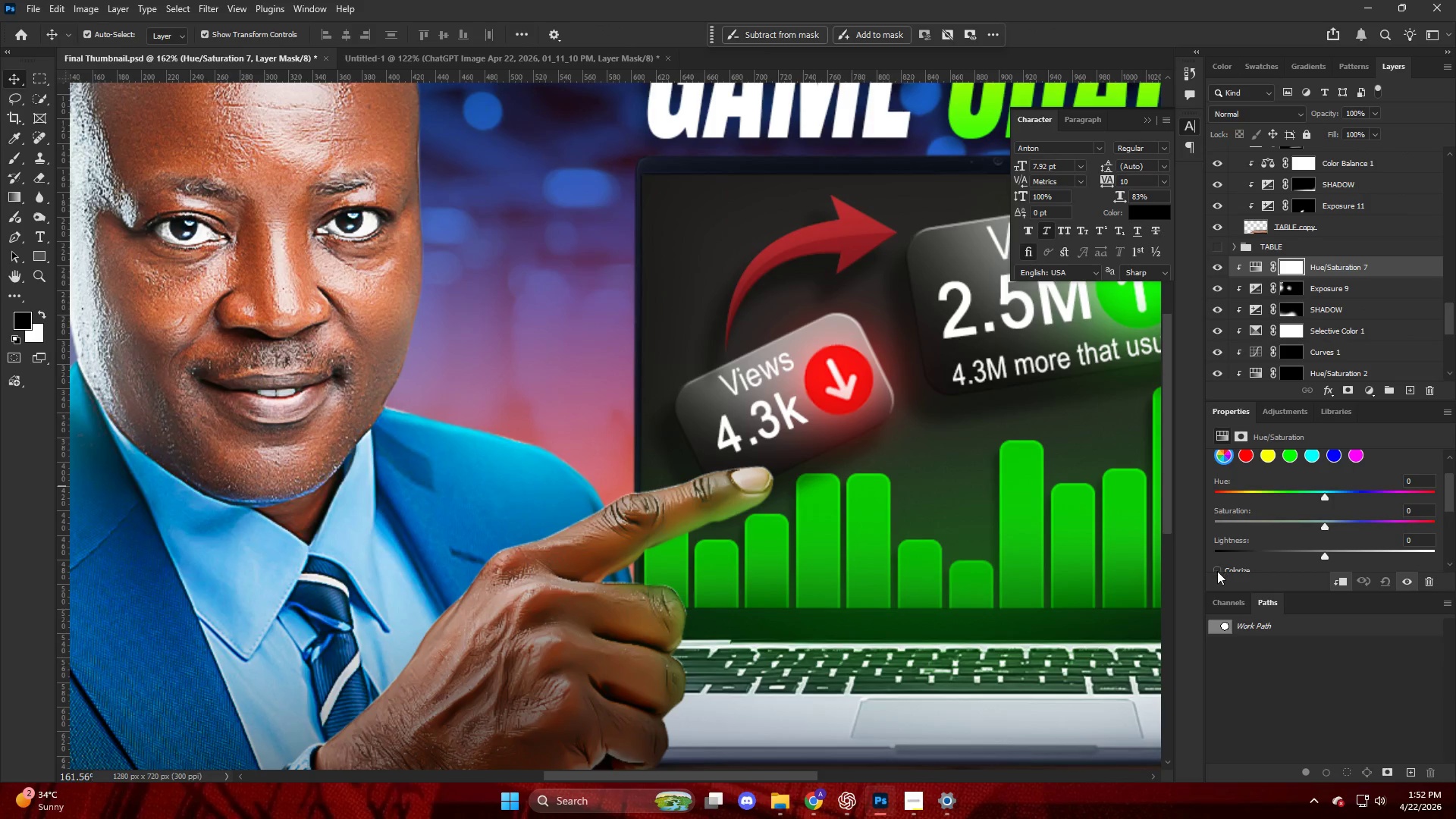 
left_click([1217, 569])
 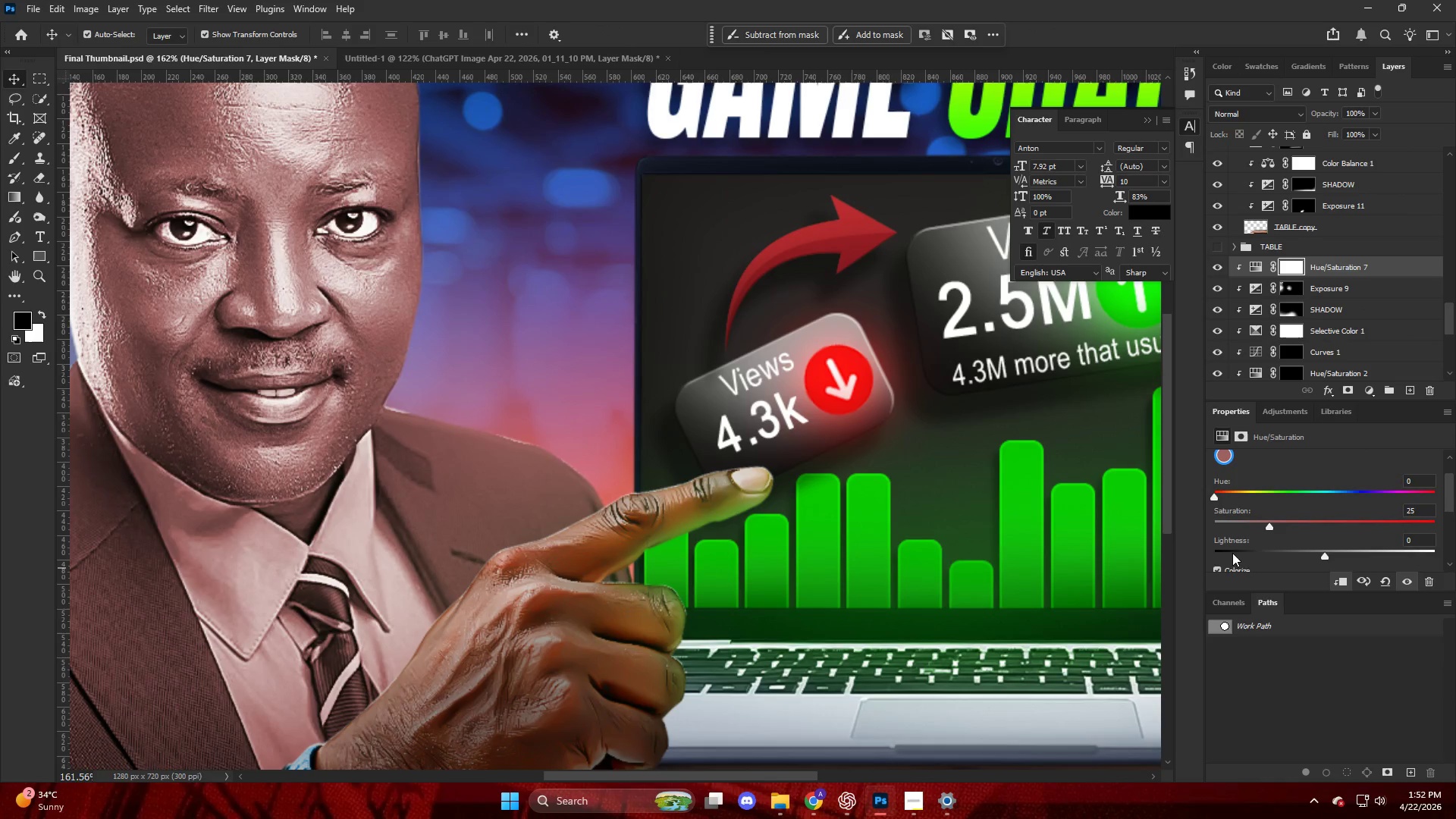 
left_click_drag(start_coordinate=[1276, 503], to_coordinate=[1367, 507])
 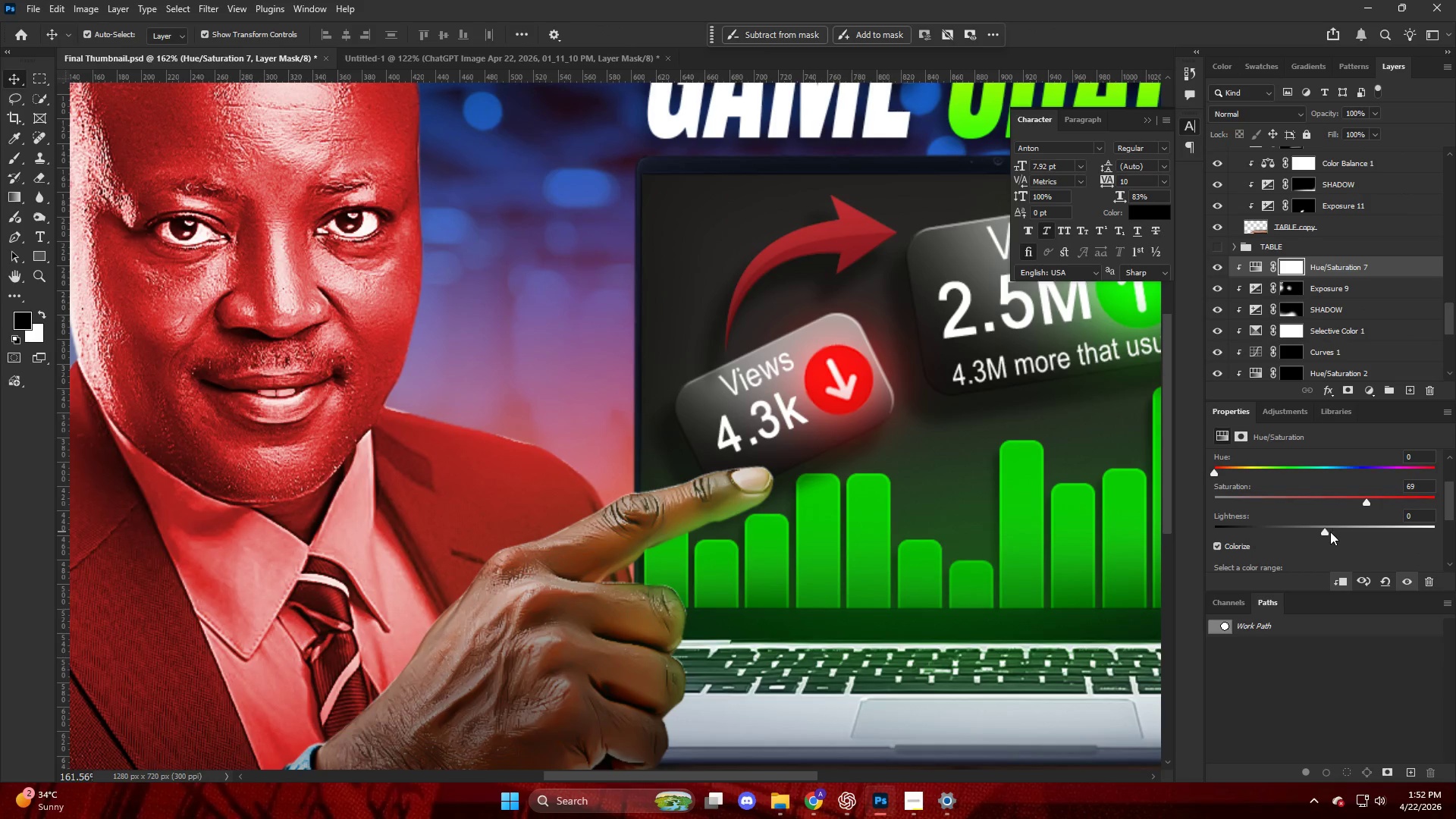 
scroll: coordinate [1249, 525], scroll_direction: down, amount: 2.0
 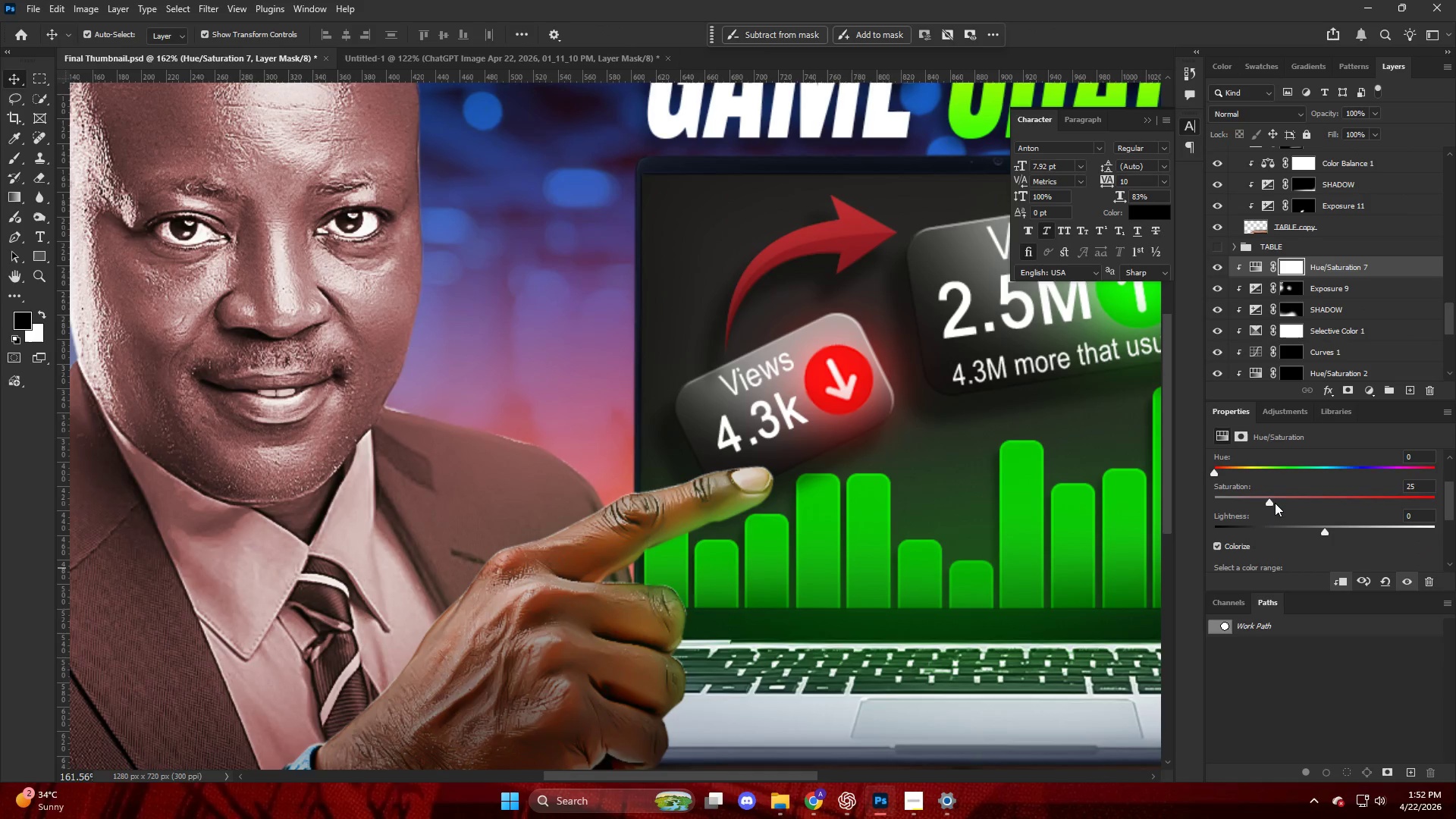 
left_click_drag(start_coordinate=[1329, 531], to_coordinate=[1351, 533])
 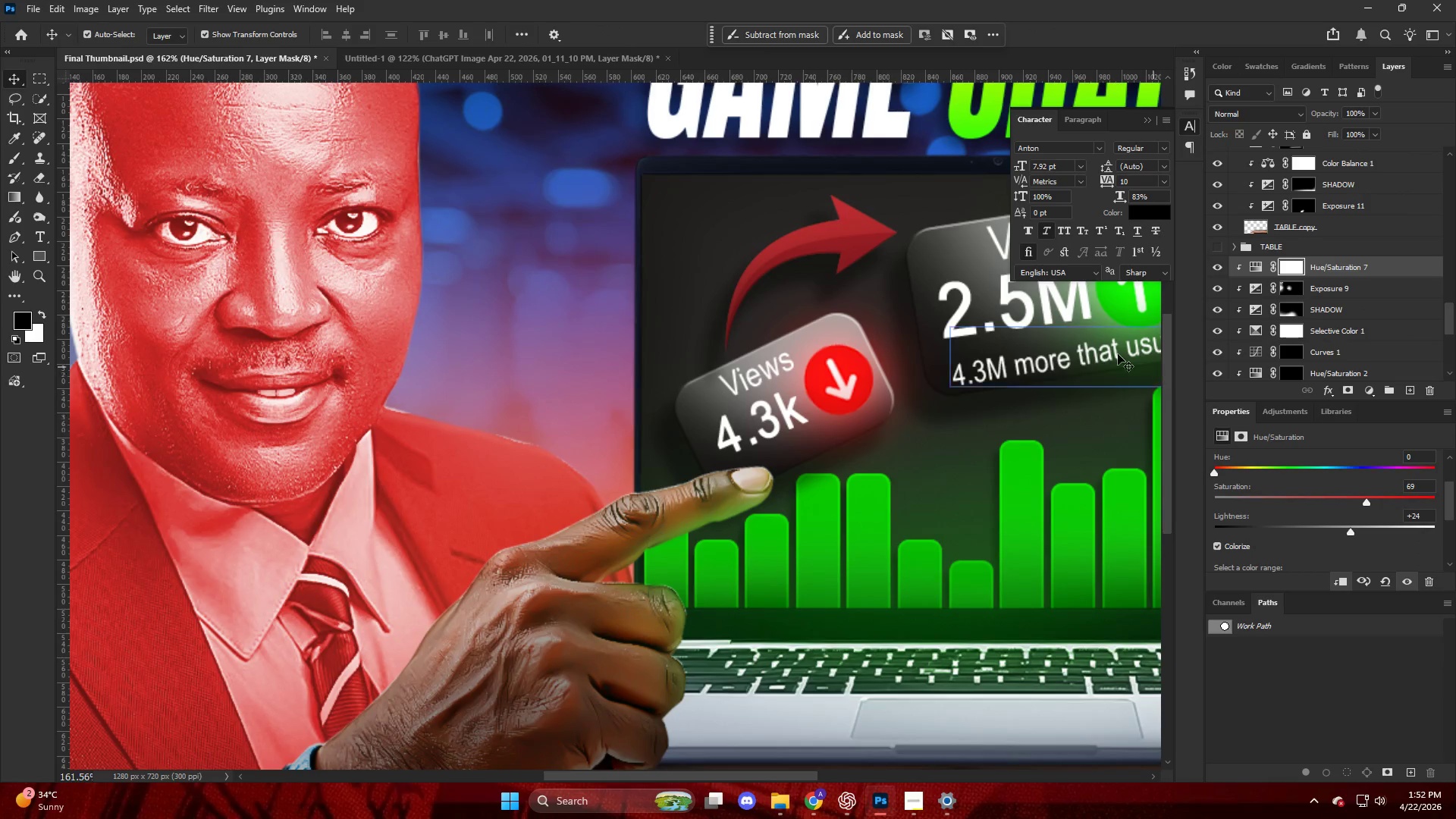 
hold_key(key=ControlLeft, duration=0.88)
 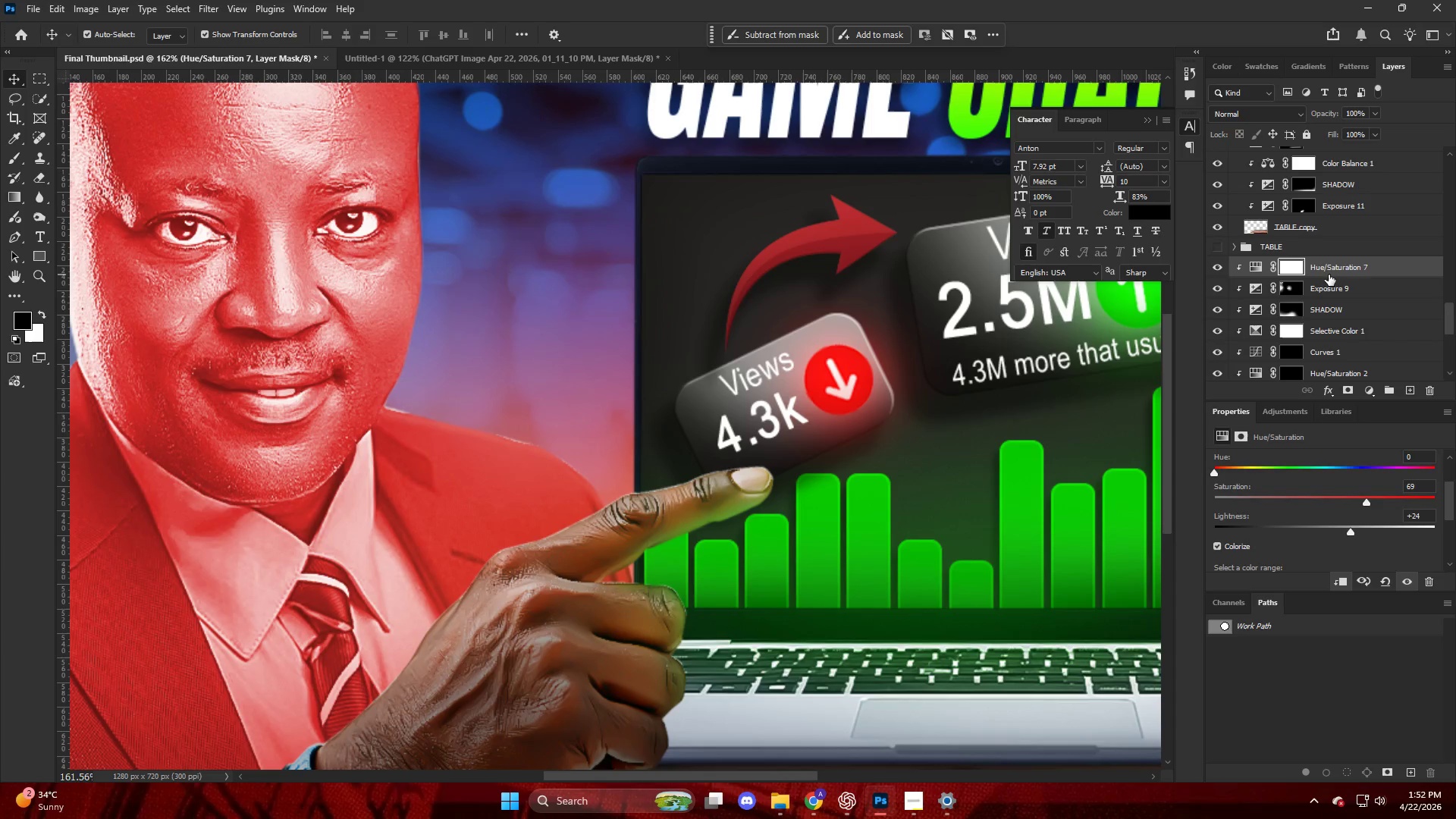 
right_click([1330, 274])
 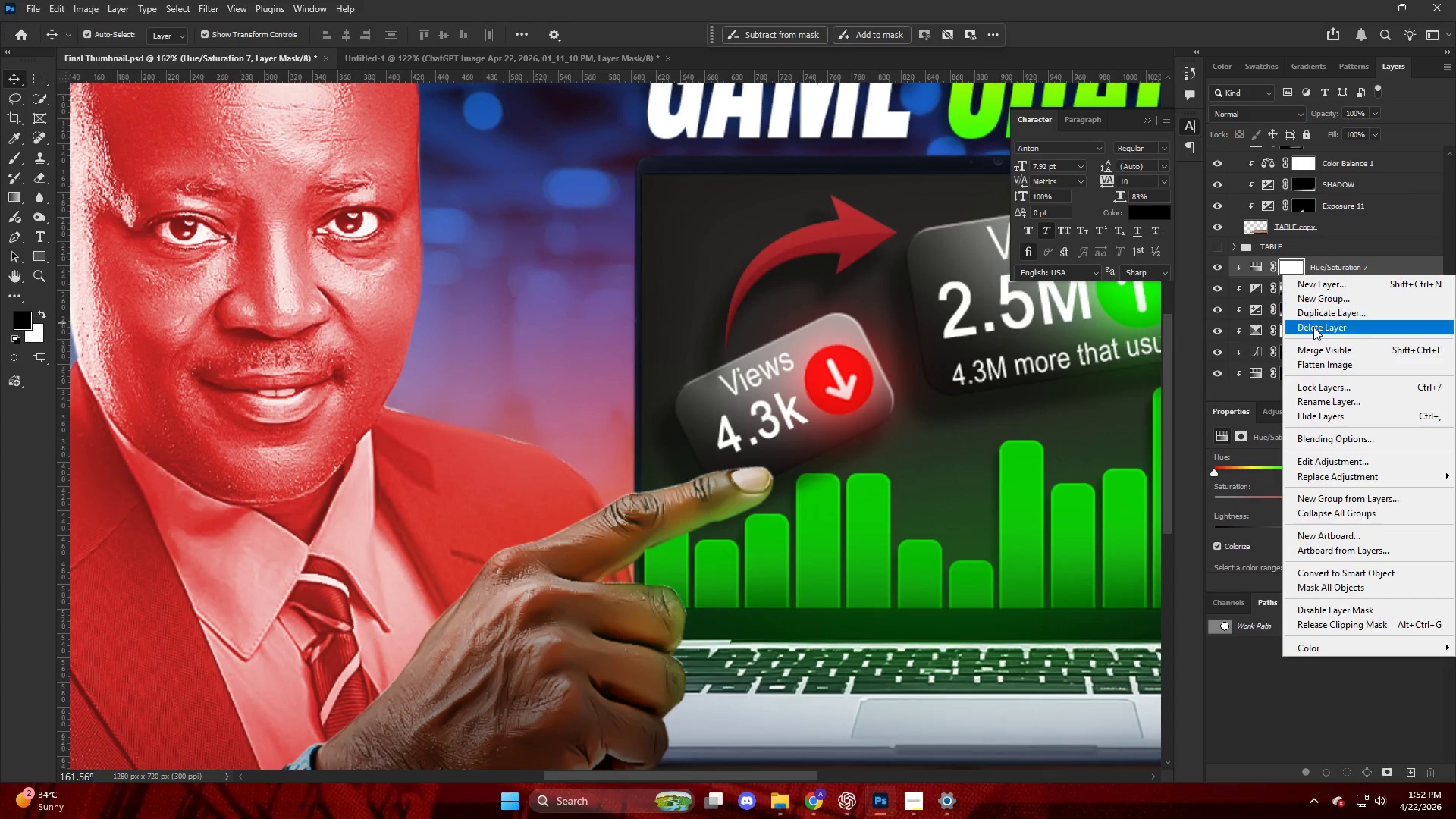 
mouse_move([1307, 443])
 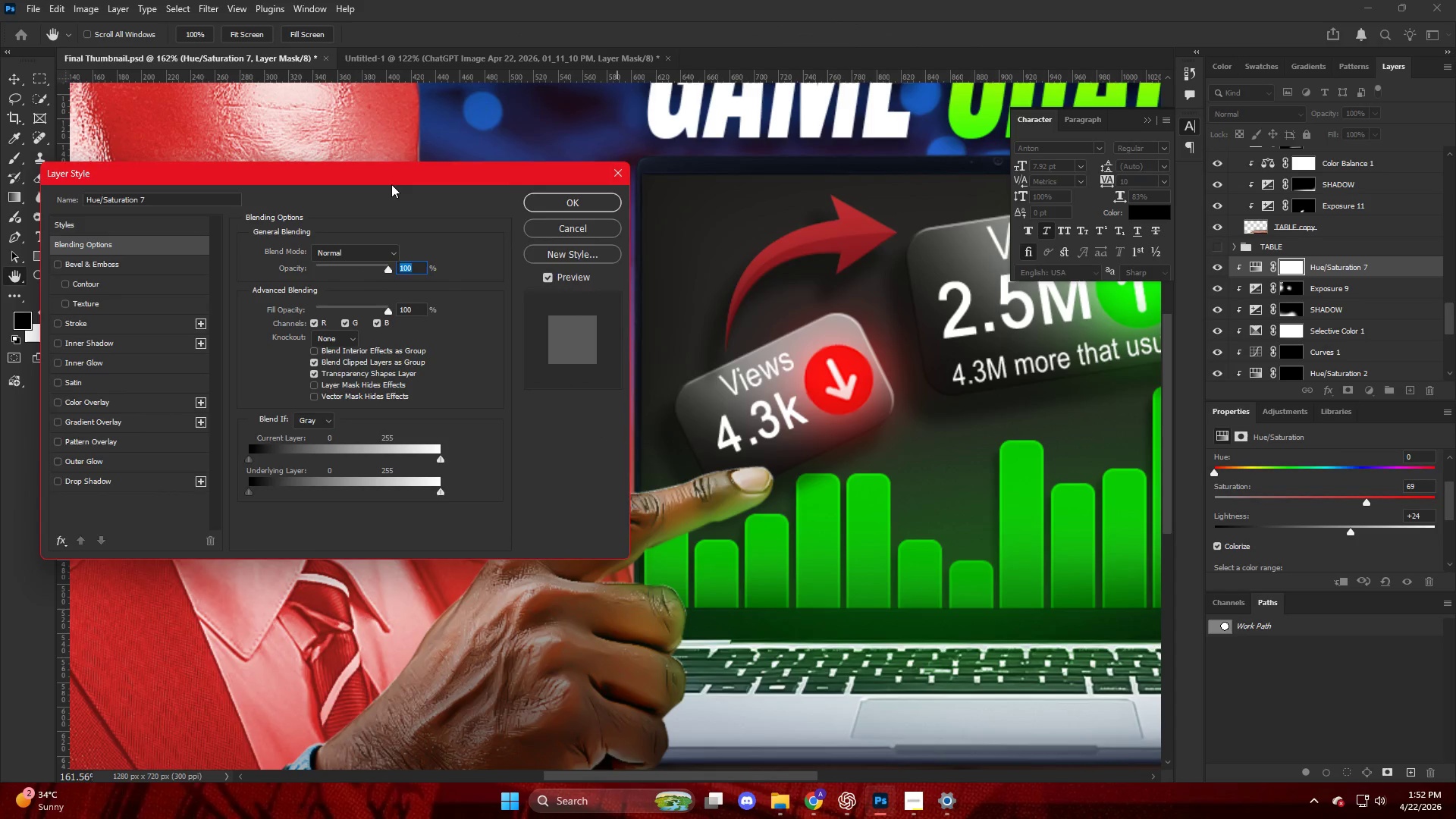 
left_click_drag(start_coordinate=[391, 180], to_coordinate=[1158, 134])
 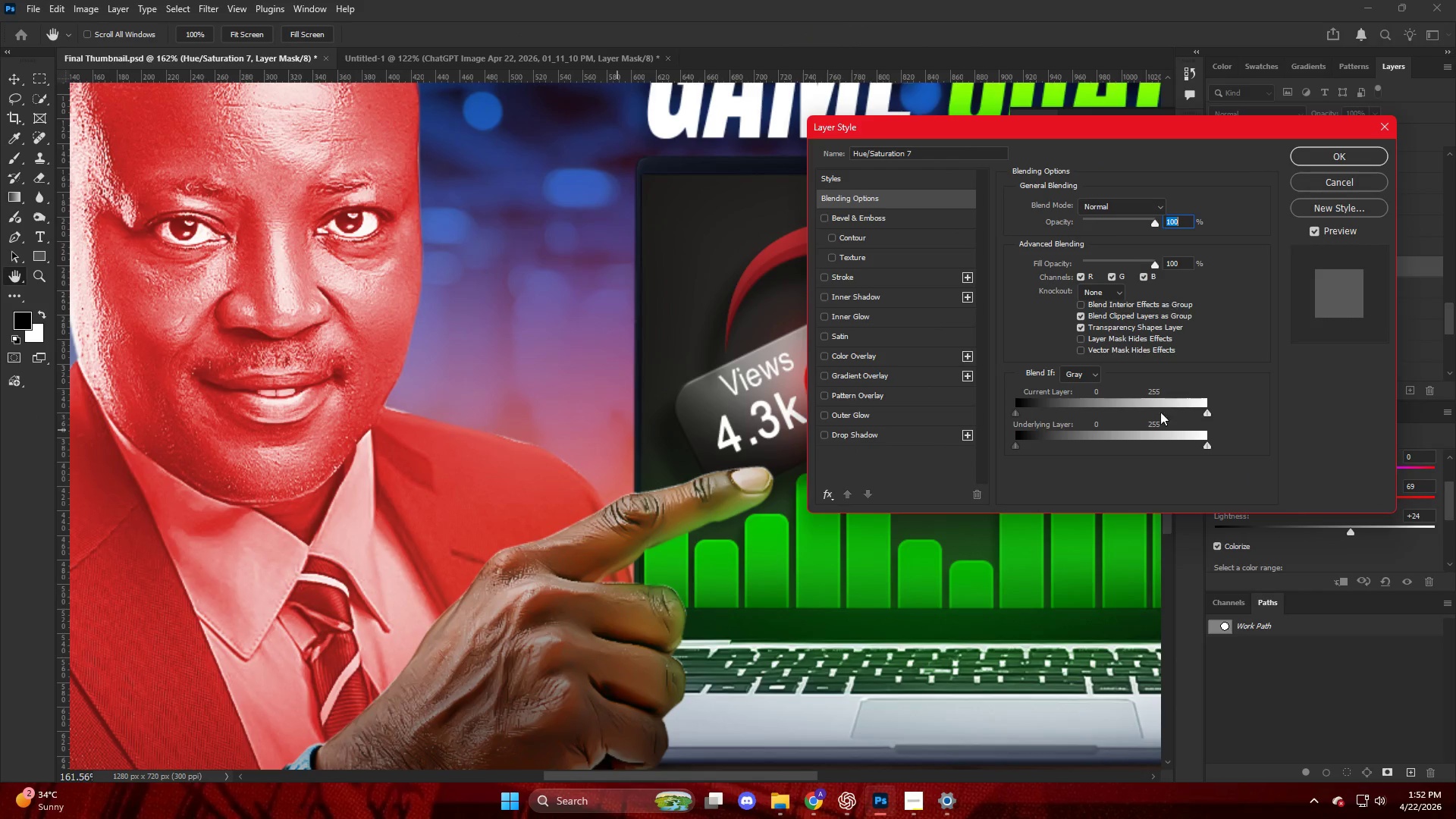 
hold_key(key=AltLeft, duration=2.39)
left_click_drag(start_coordinate=[1059, 446], to_coordinate=[1116, 453])
 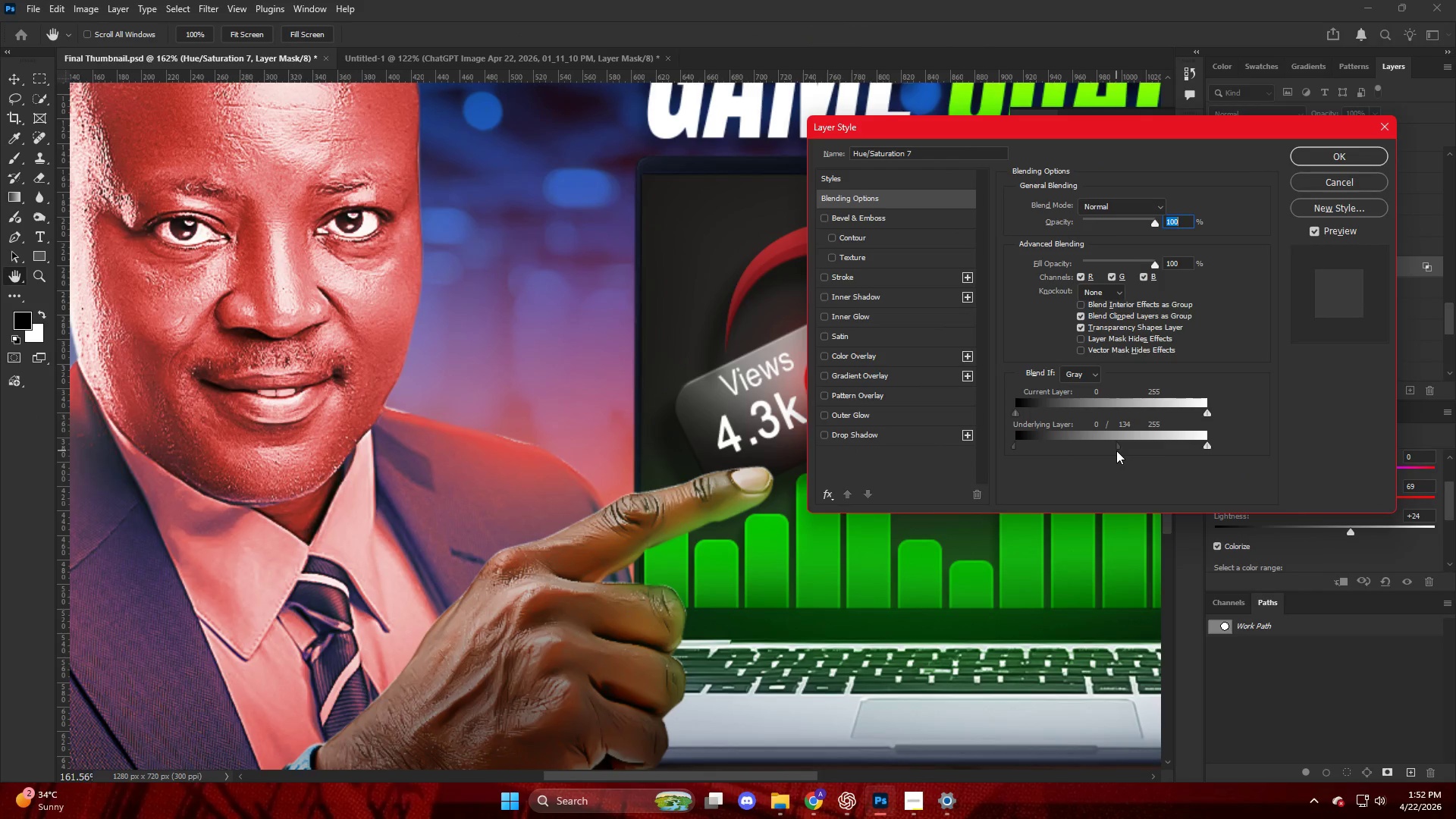 
key(Alt+NumpadEnter)
 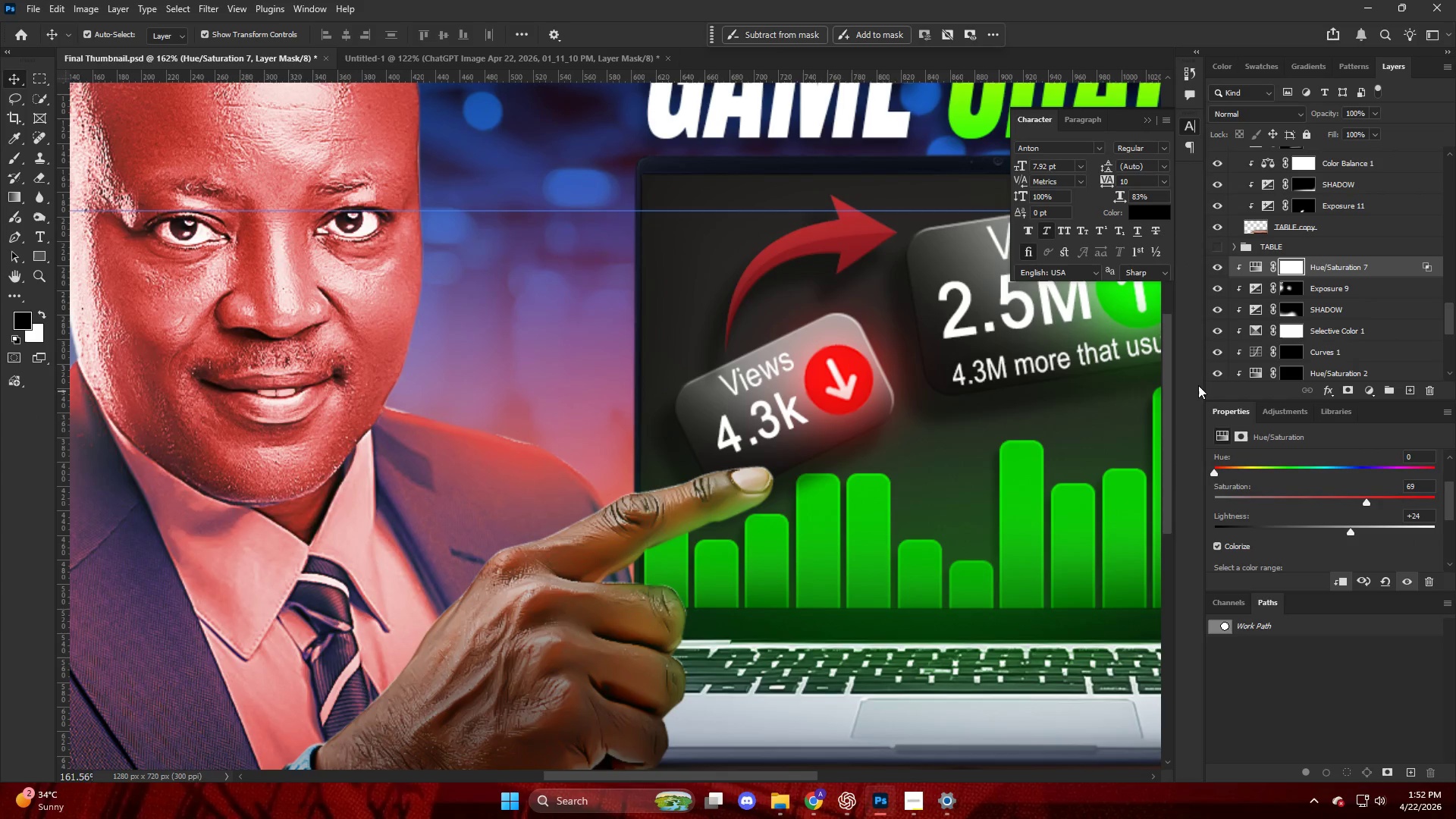 
key(Control+I)
 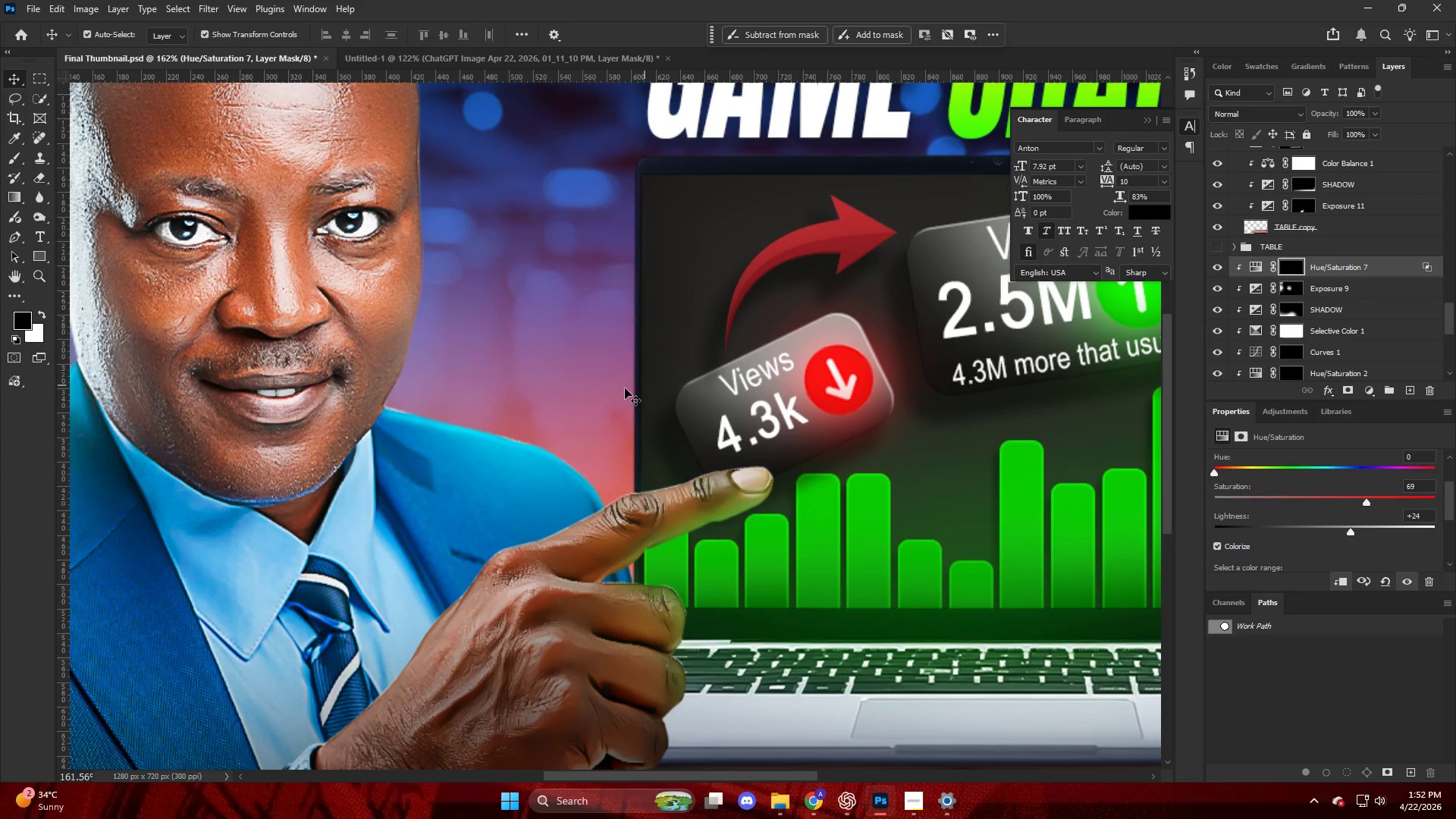 
hold_key(key=AltLeft, duration=0.36)
 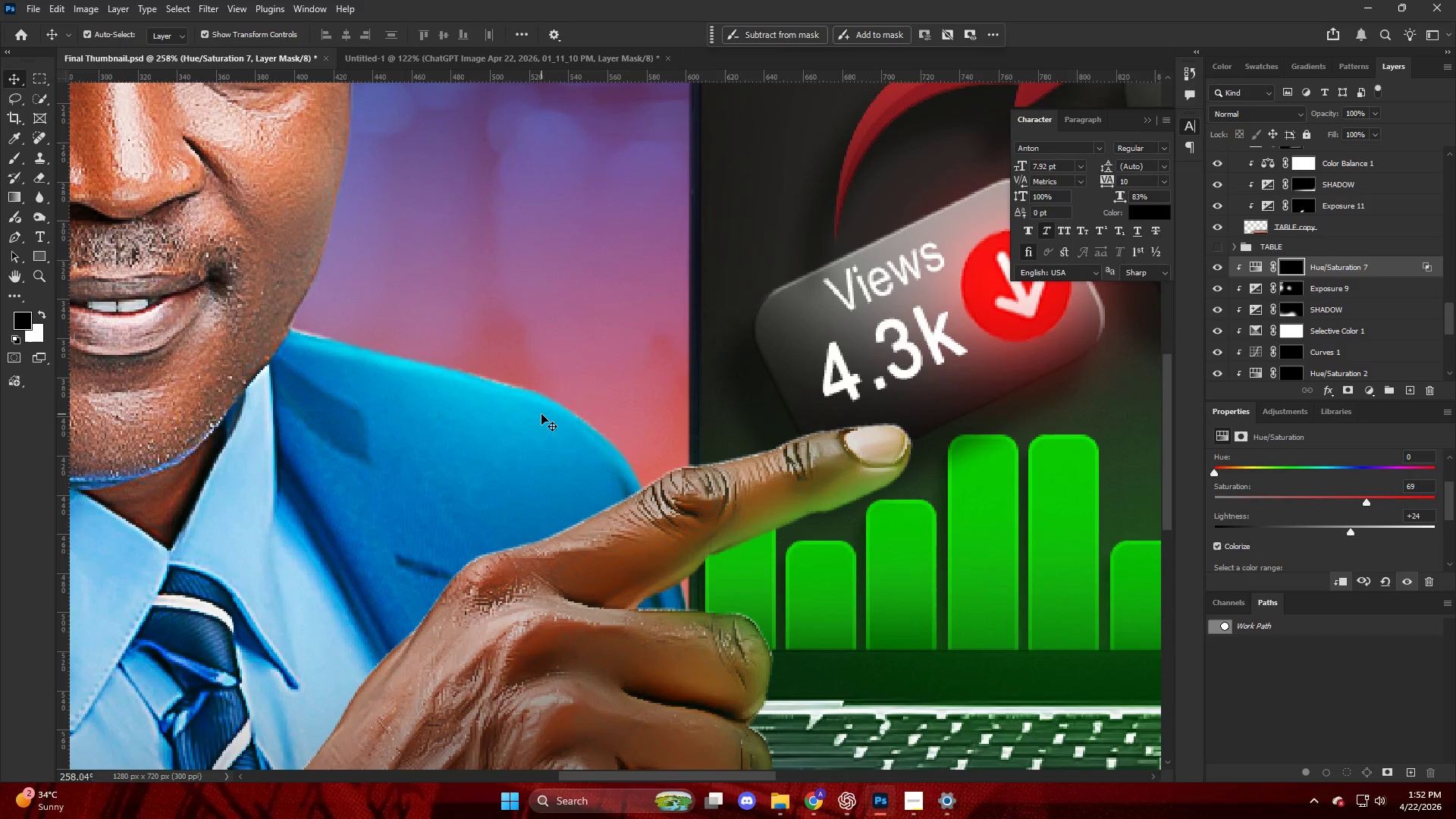 
key(B)
 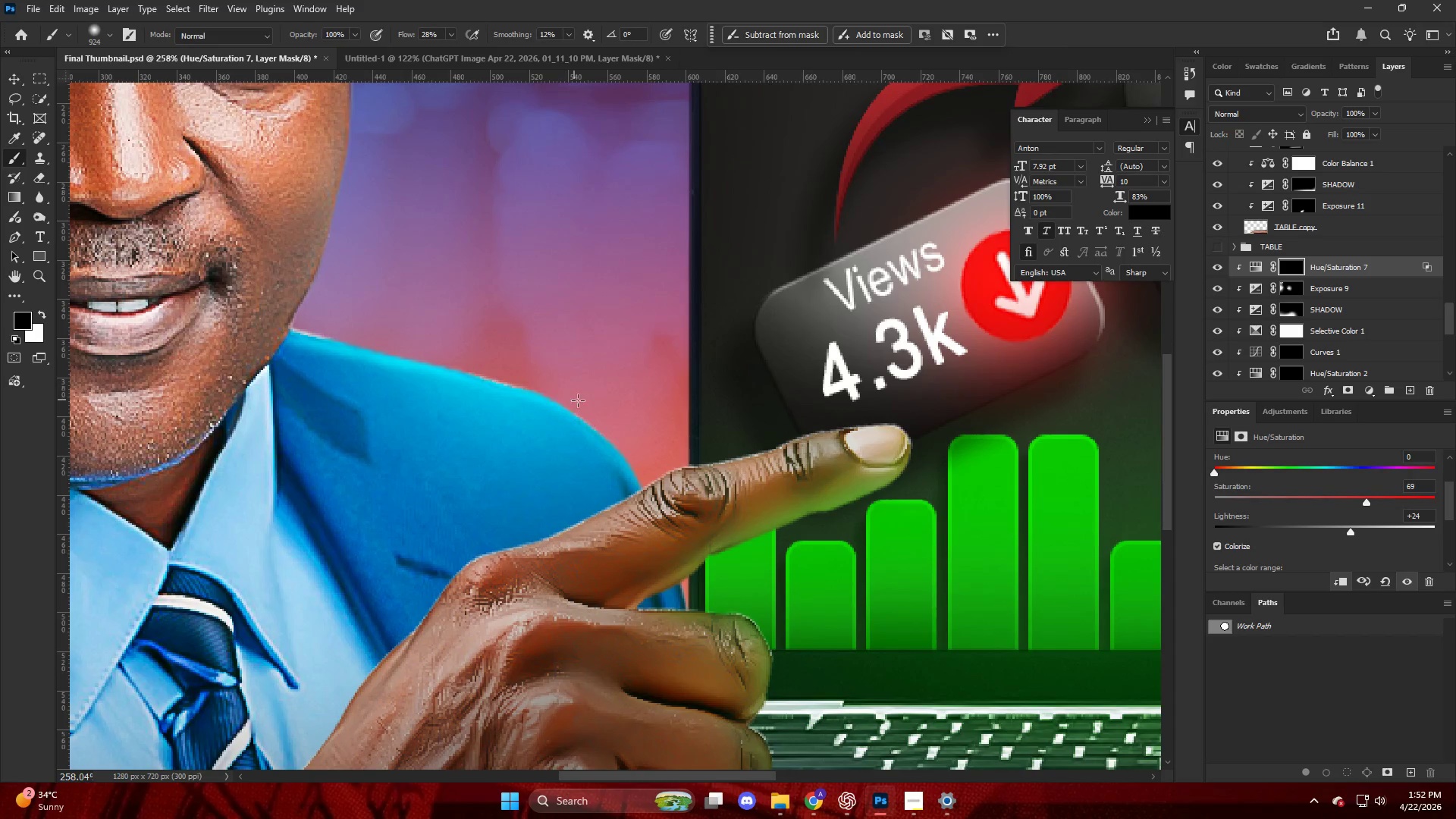 
hold_key(key=AltLeft, duration=1.17)
 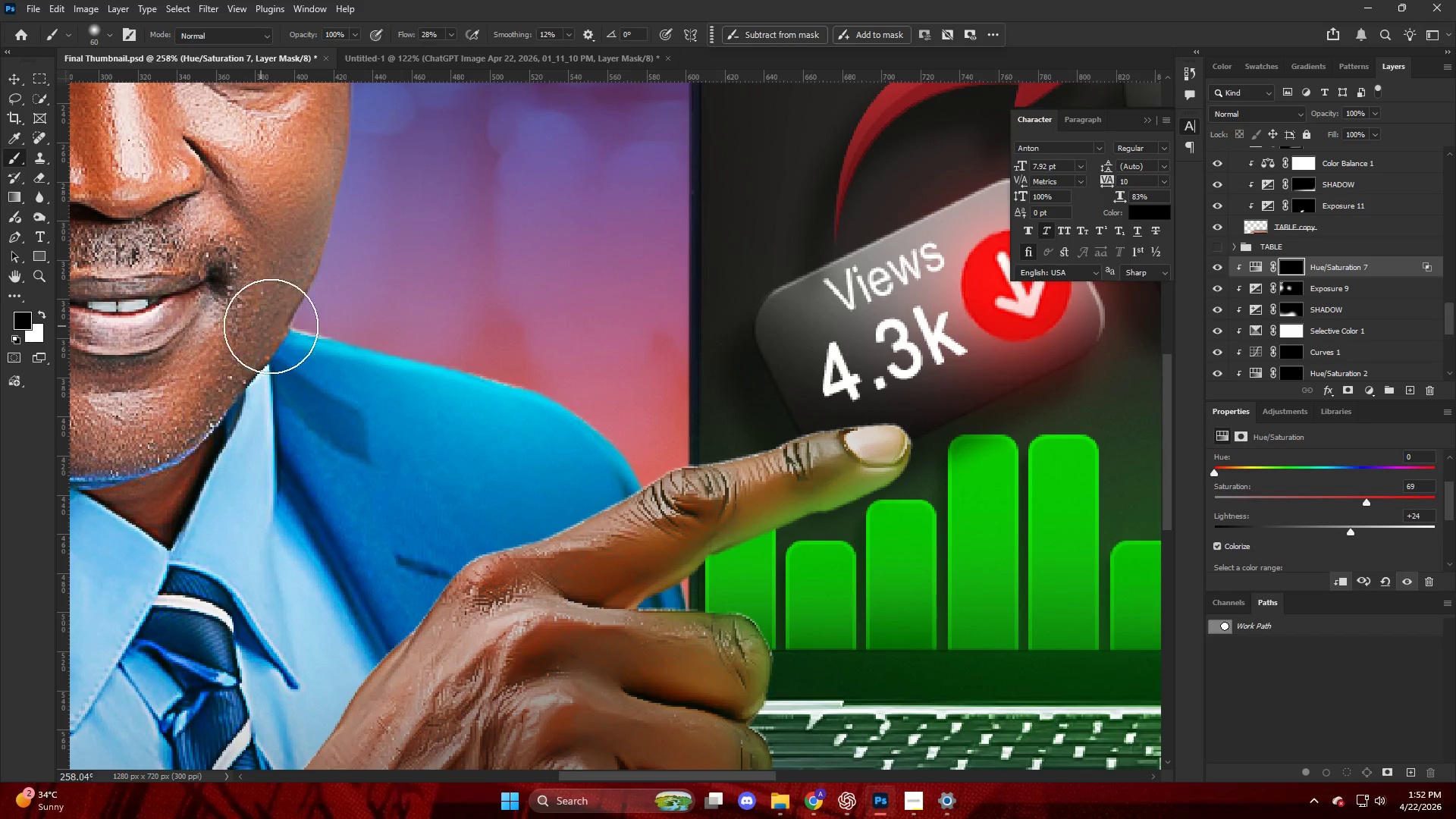 
scroll: coordinate [541, 414], scroll_direction: down, amount: 1.0
 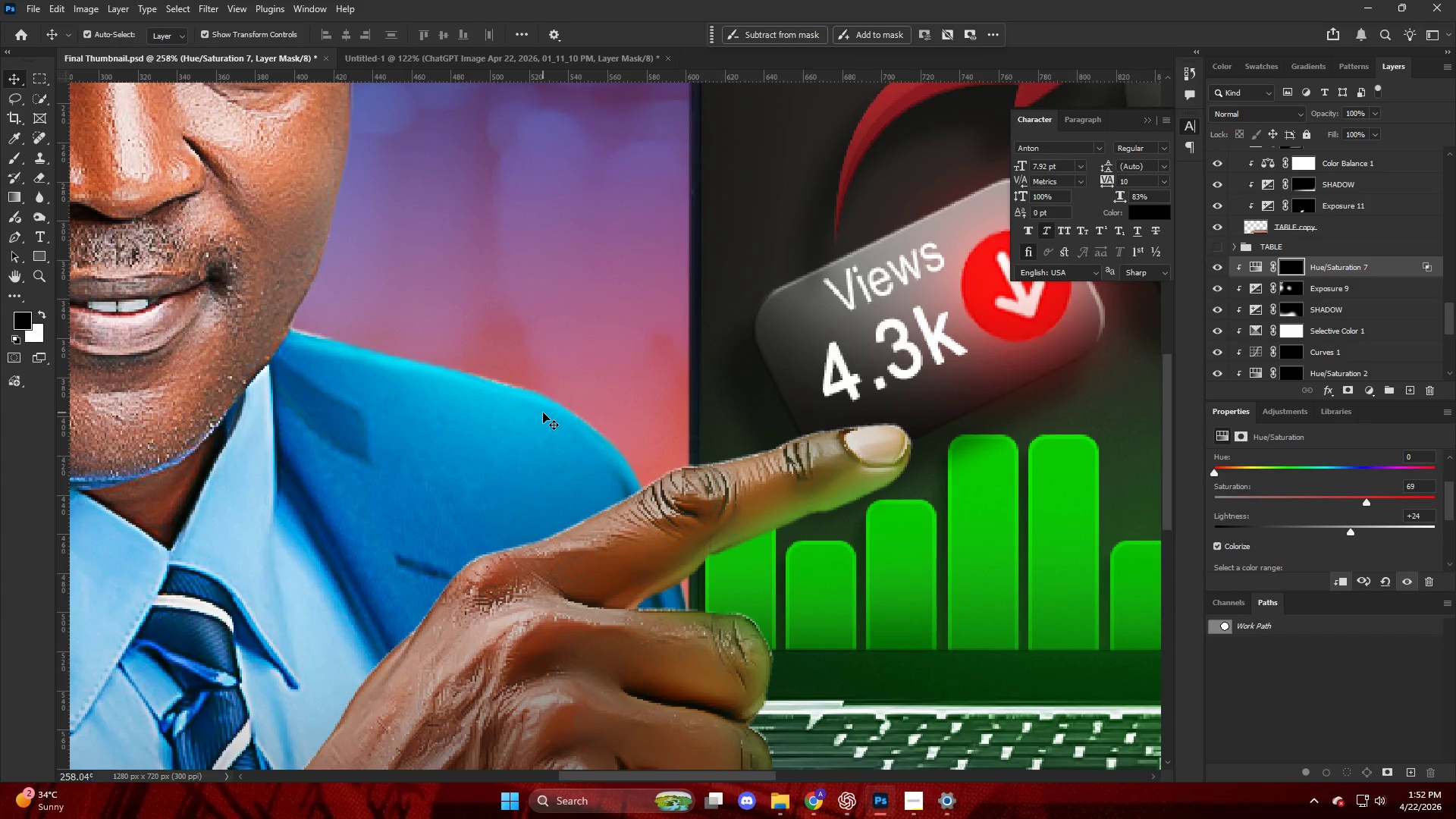 
key(Alt+AltLeft)
 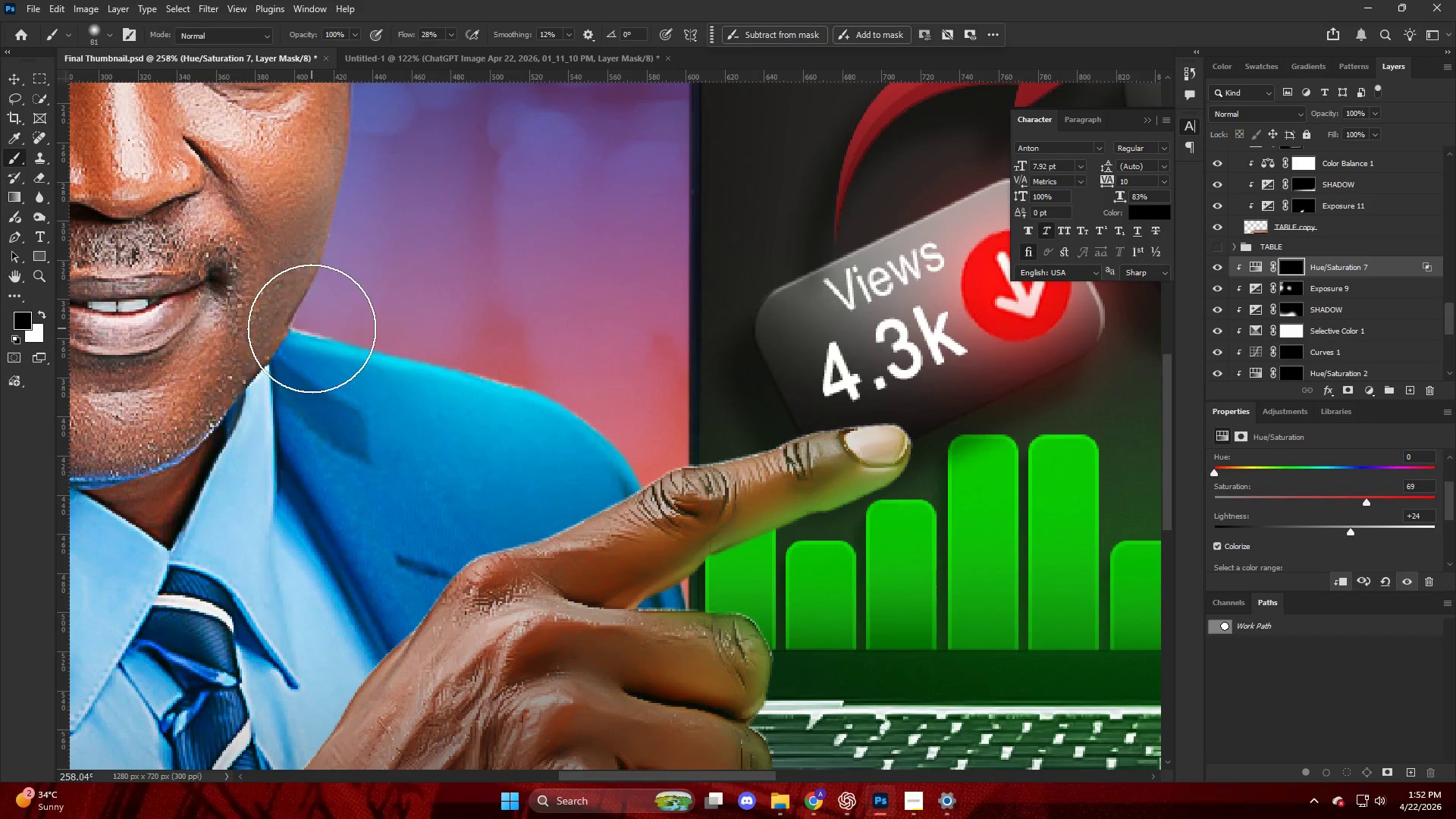 
left_click_drag(start_coordinate=[328, 334], to_coordinate=[574, 384])
 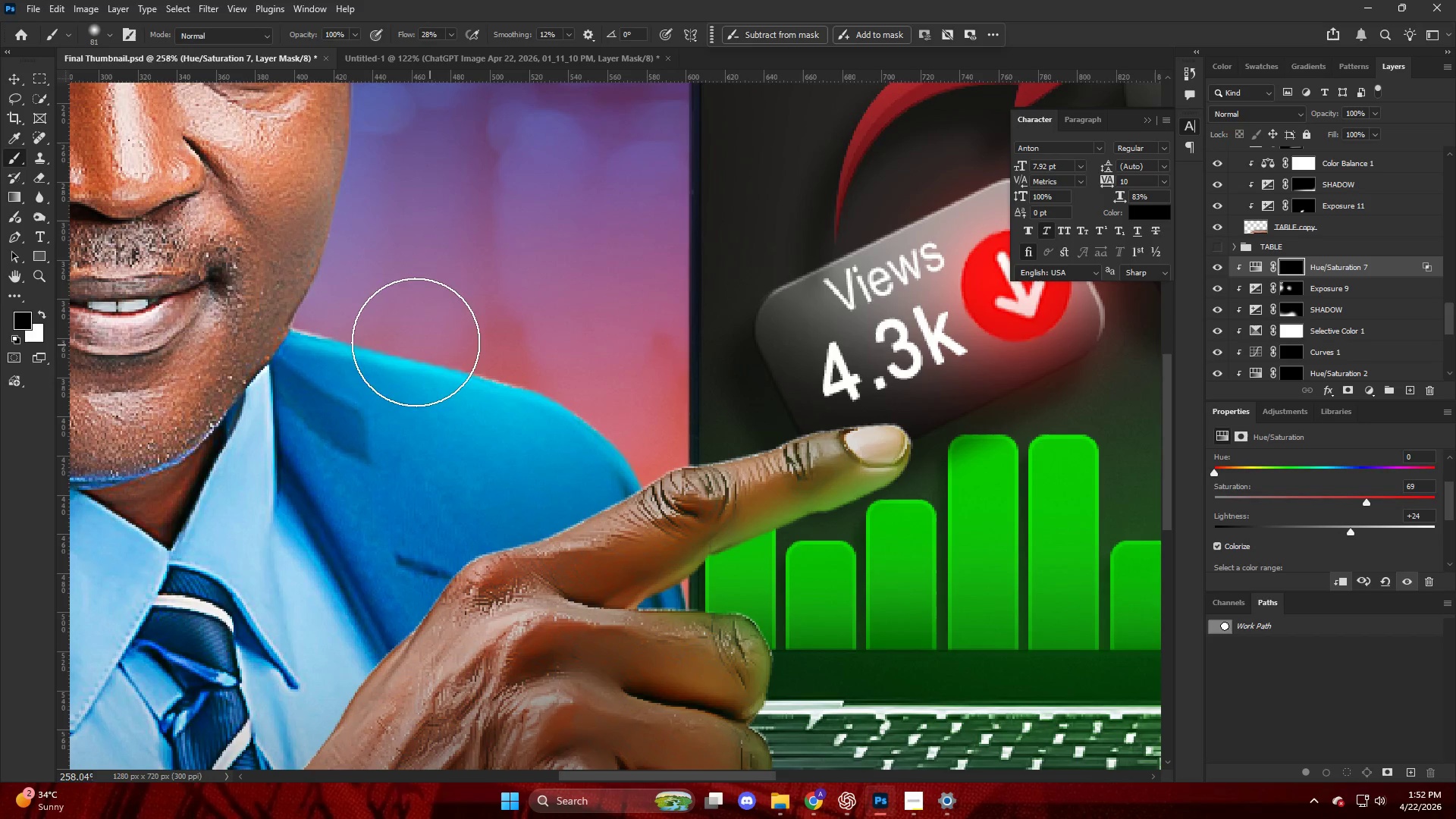 
key(X)
 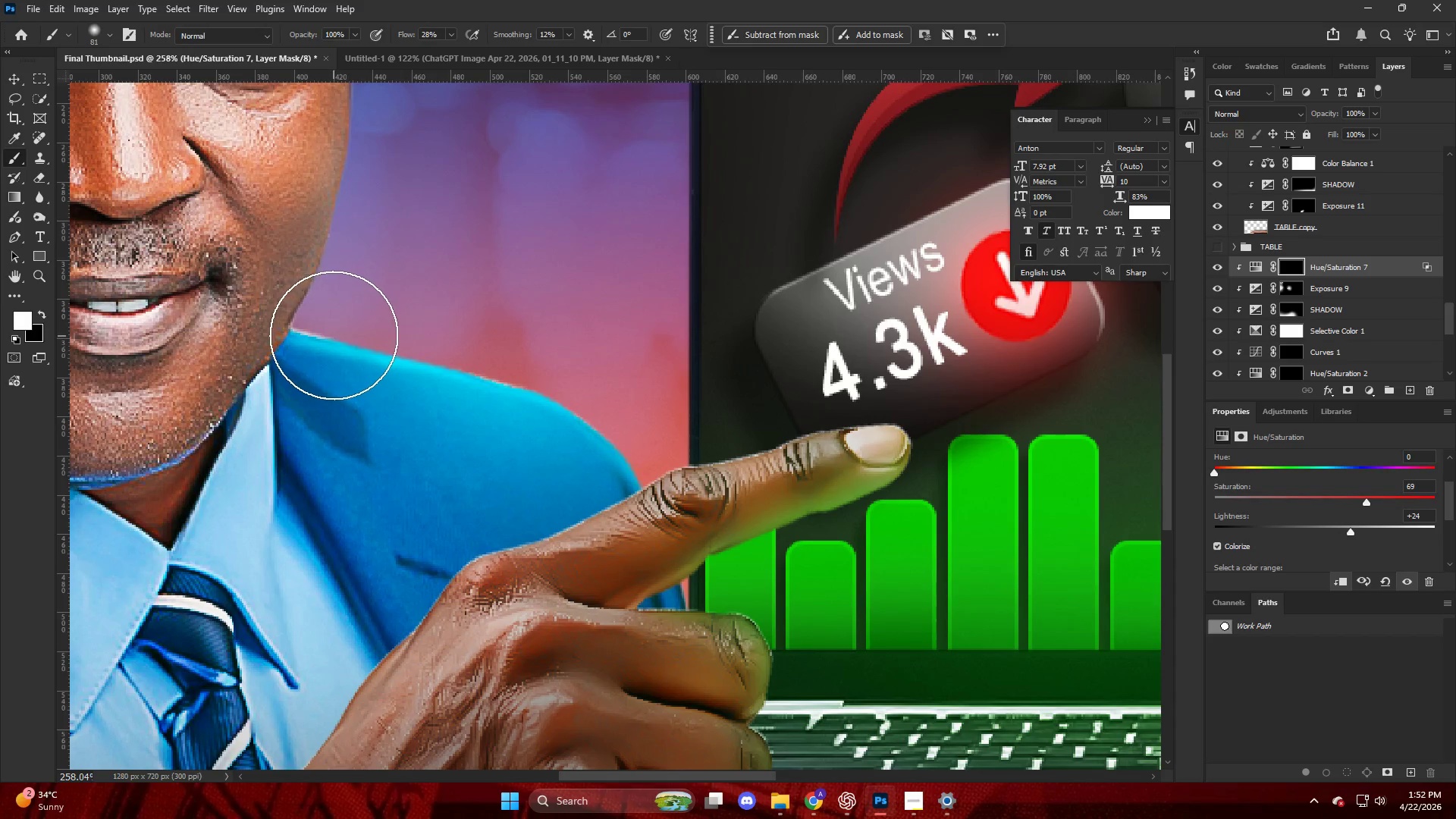 
left_click_drag(start_coordinate=[343, 336], to_coordinate=[641, 400])
 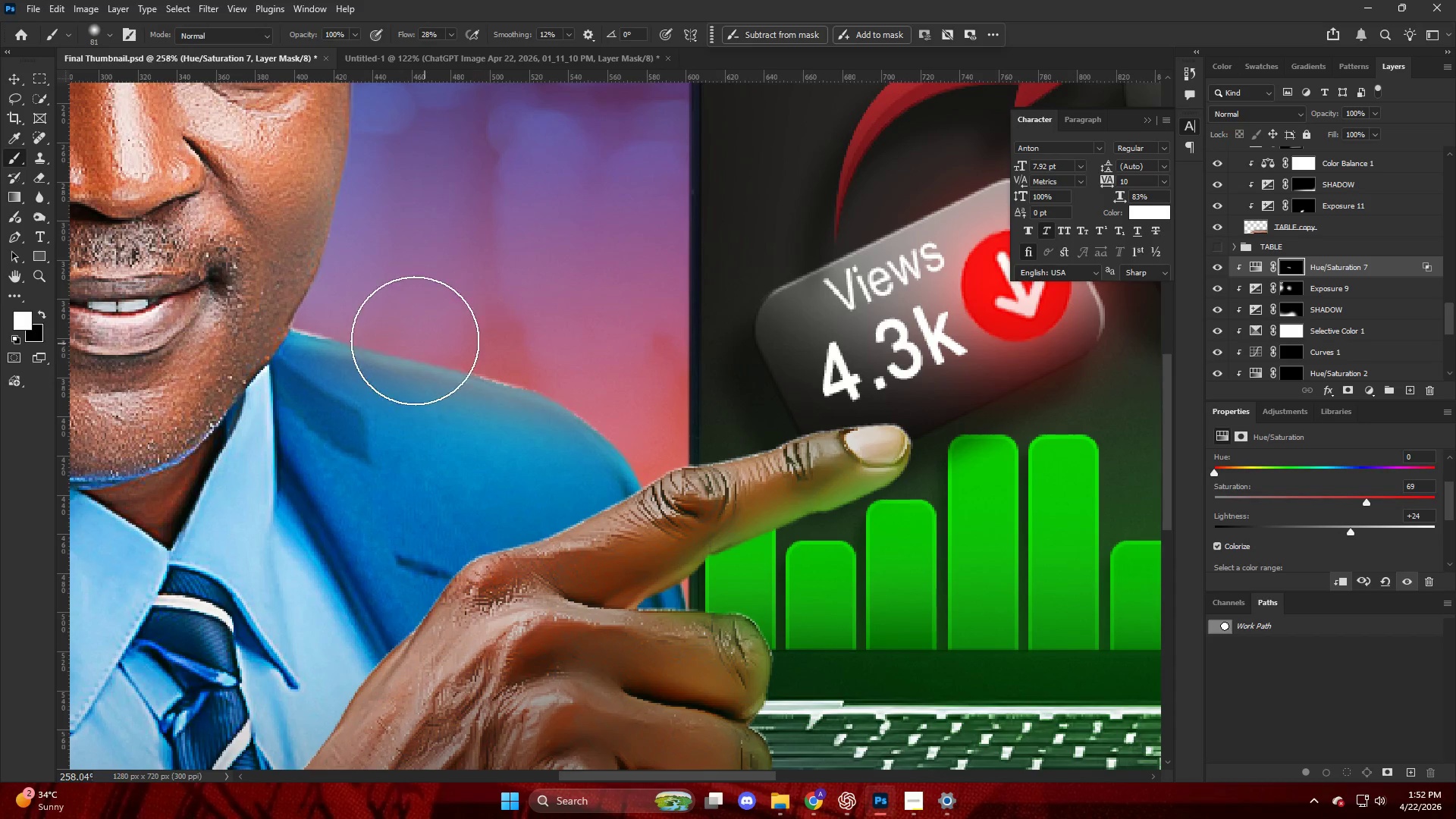 
key(Control+ControlLeft)
 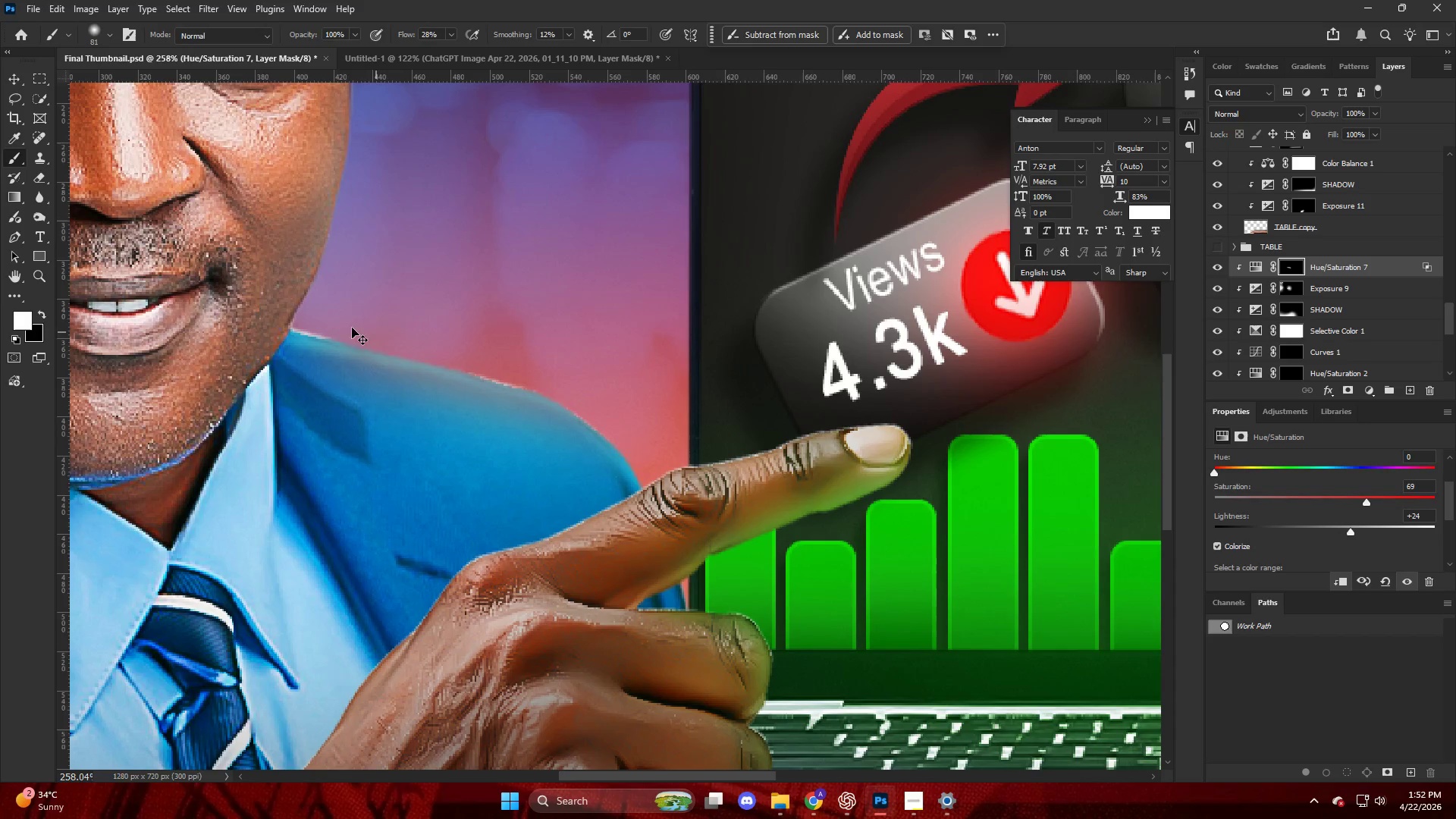 
key(Control+Z)
 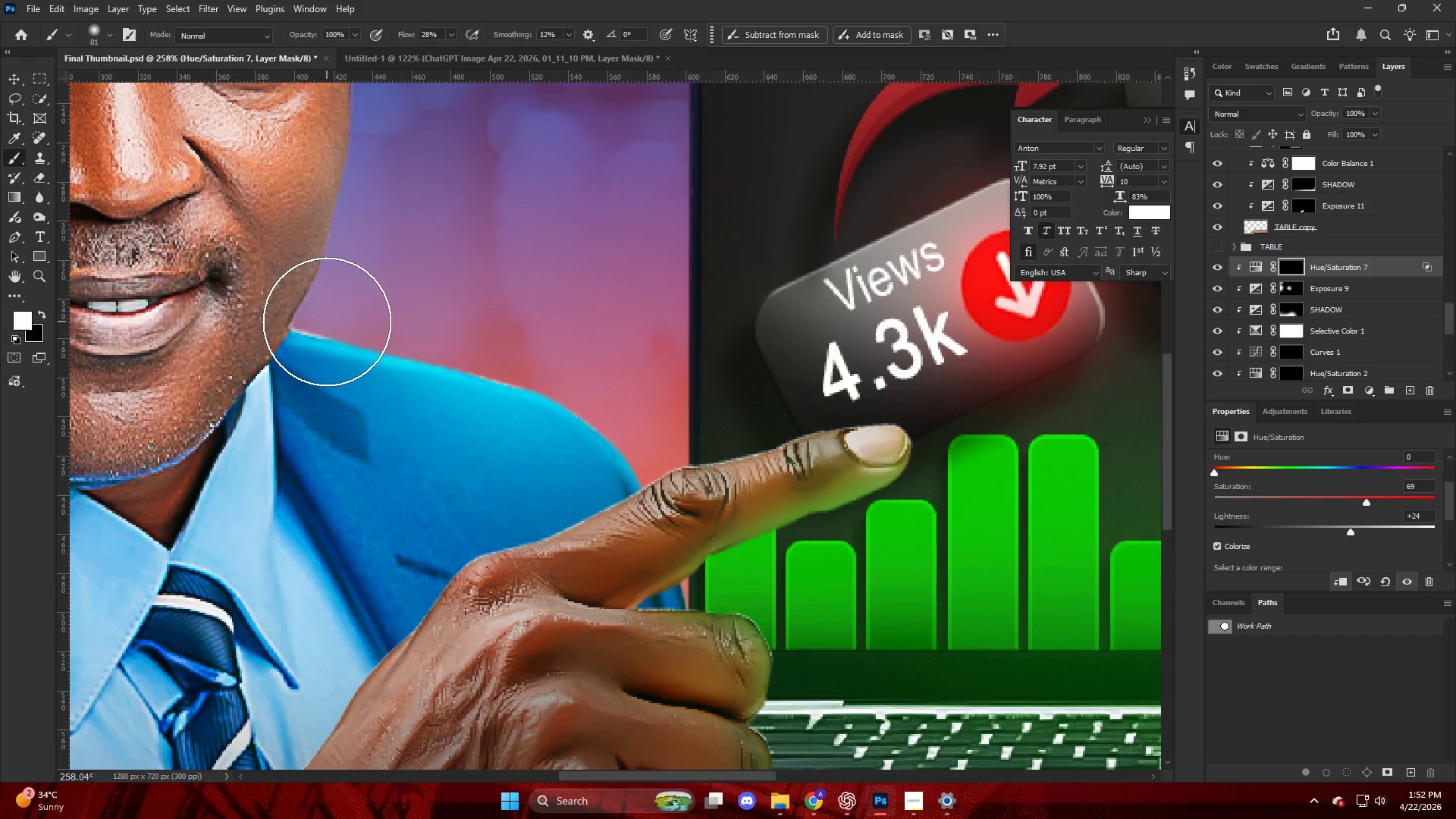 
left_click_drag(start_coordinate=[332, 321], to_coordinate=[396, 287])
 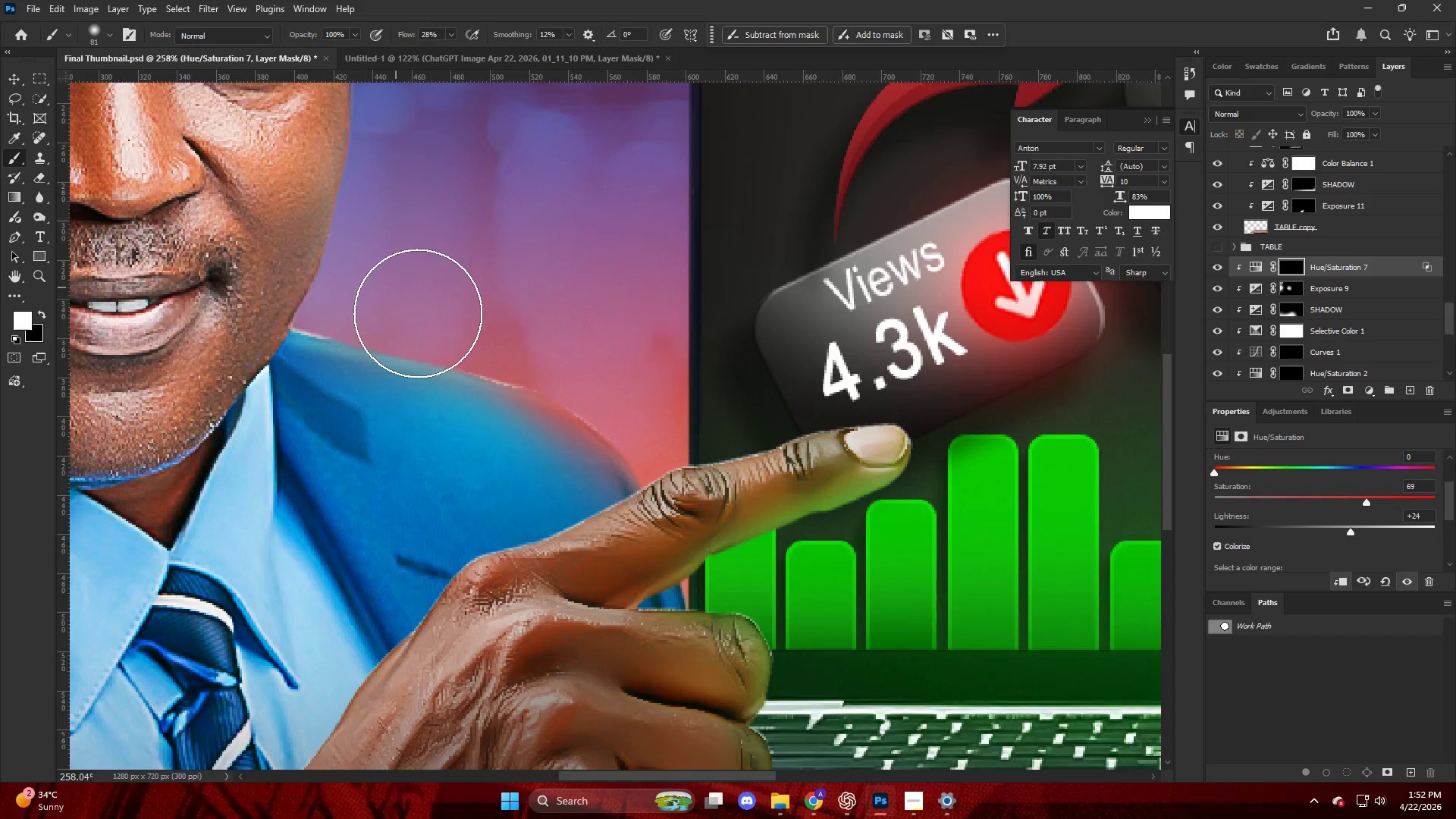 
hold_key(key=AltLeft, duration=0.66)
scroll: coordinate [444, 356], scroll_direction: down, amount: 19.0
 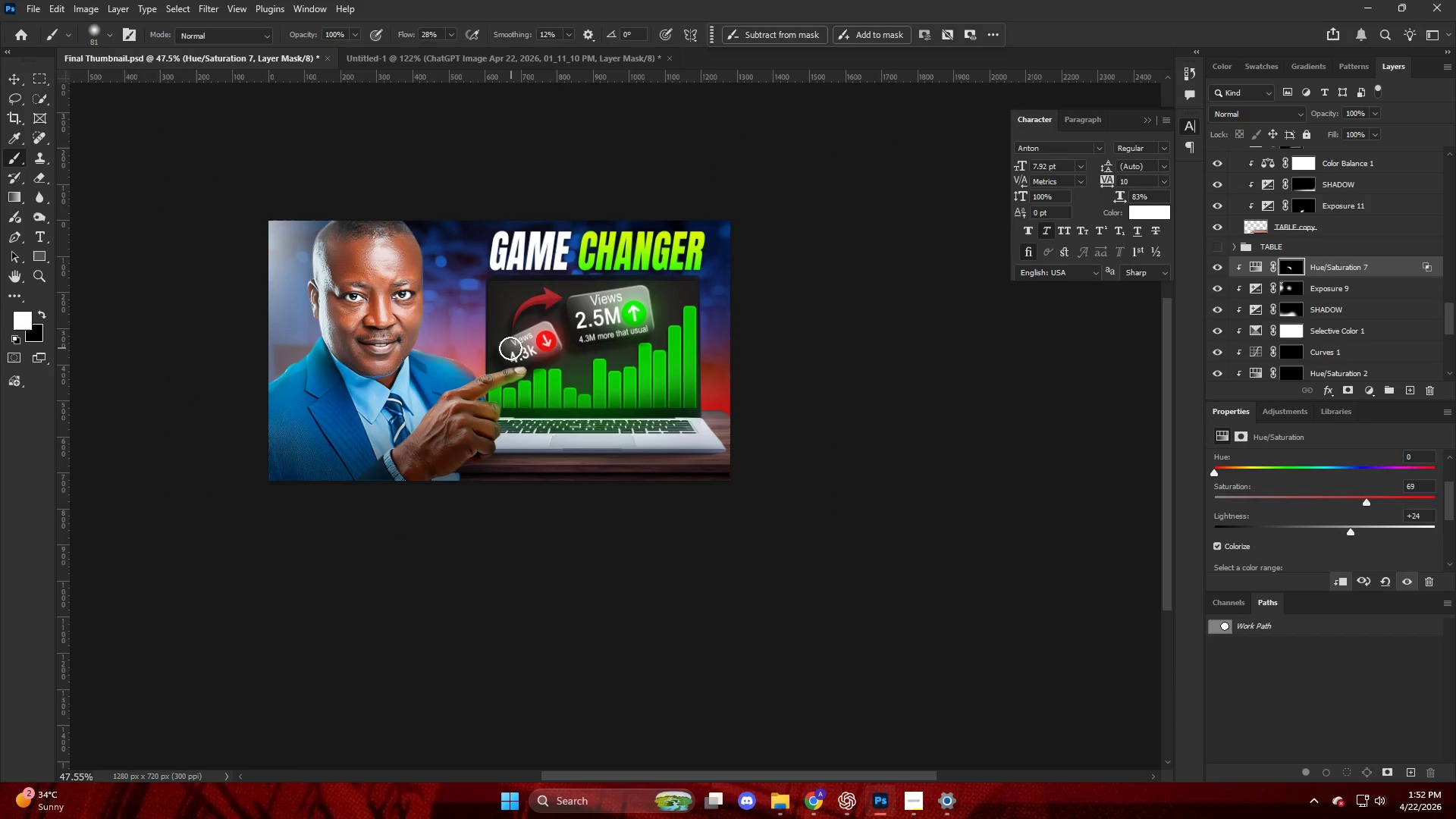 
key(Alt+AltLeft)
 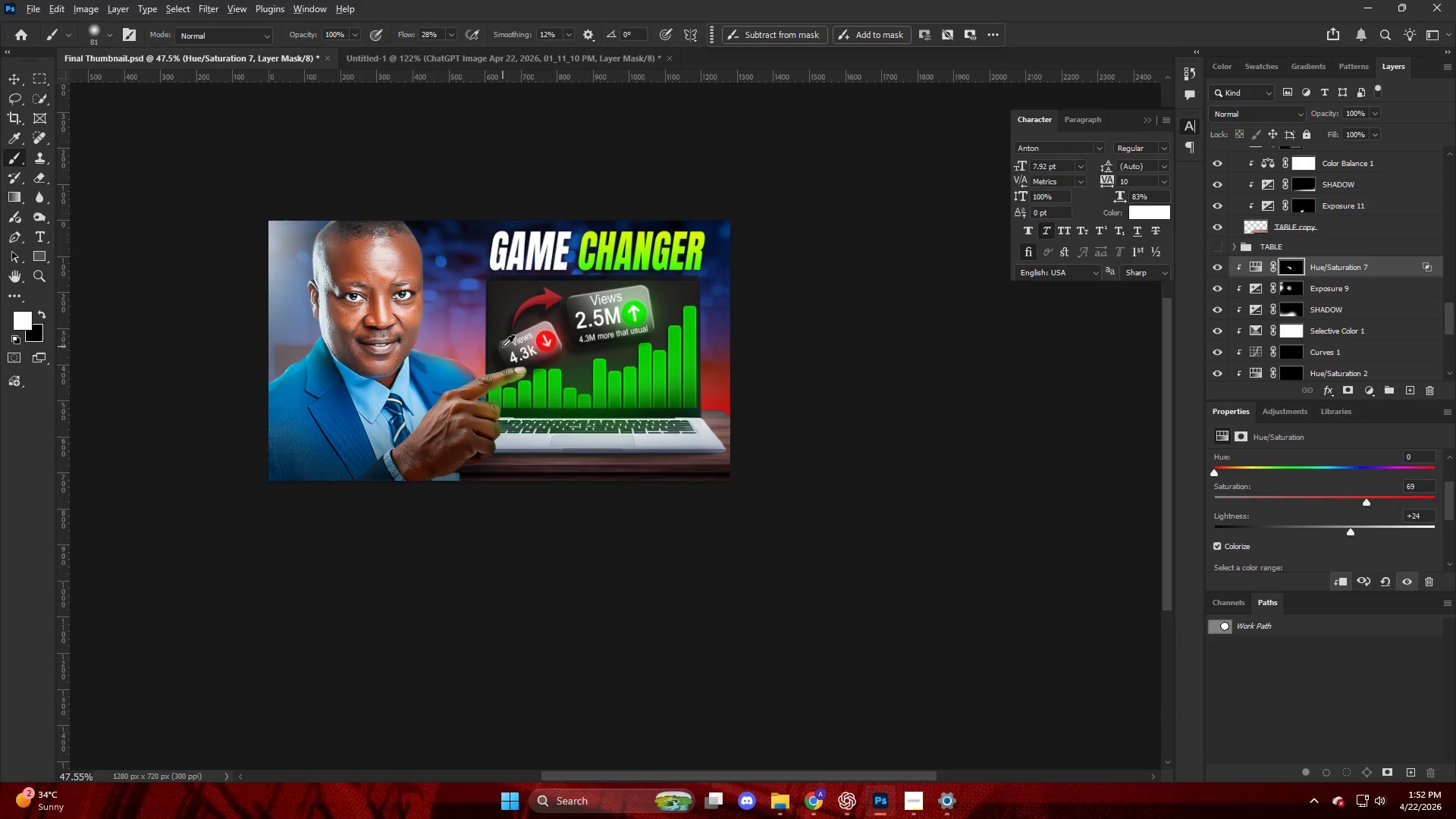 
key(Control+ControlLeft)
 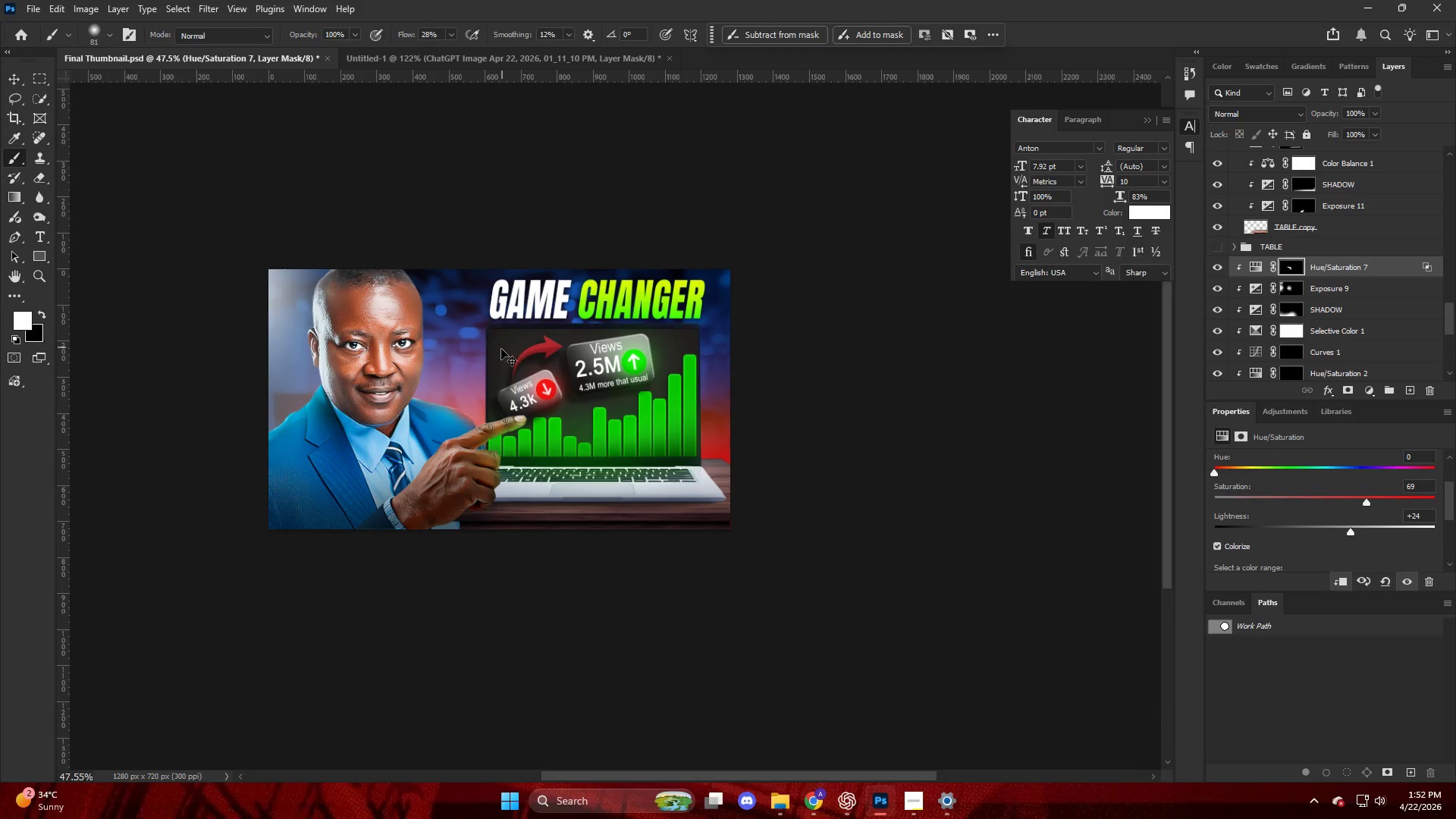 
key(Control+Z)
 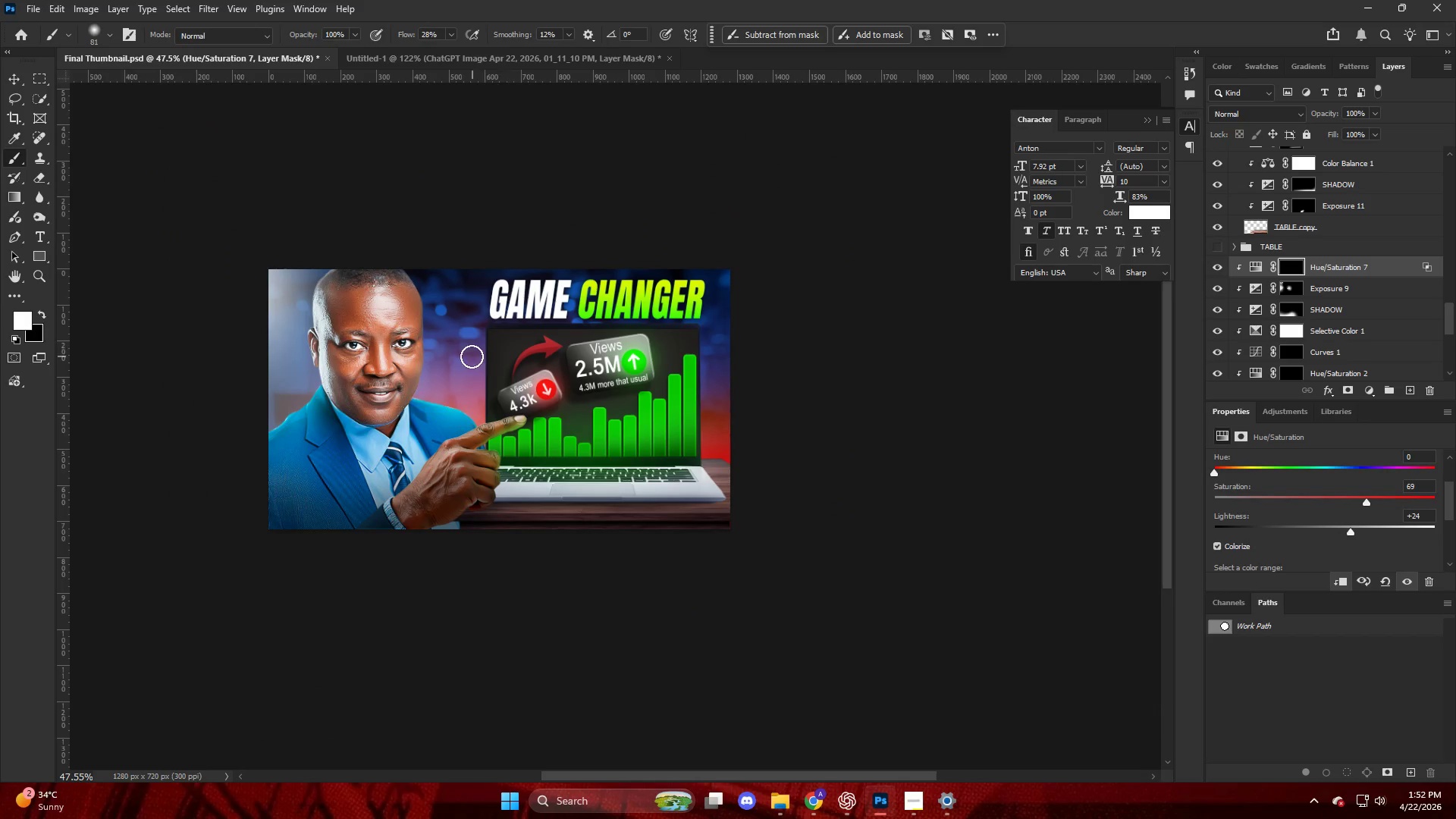 
scroll: coordinate [503, 347], scroll_direction: up, amount: 4.0
 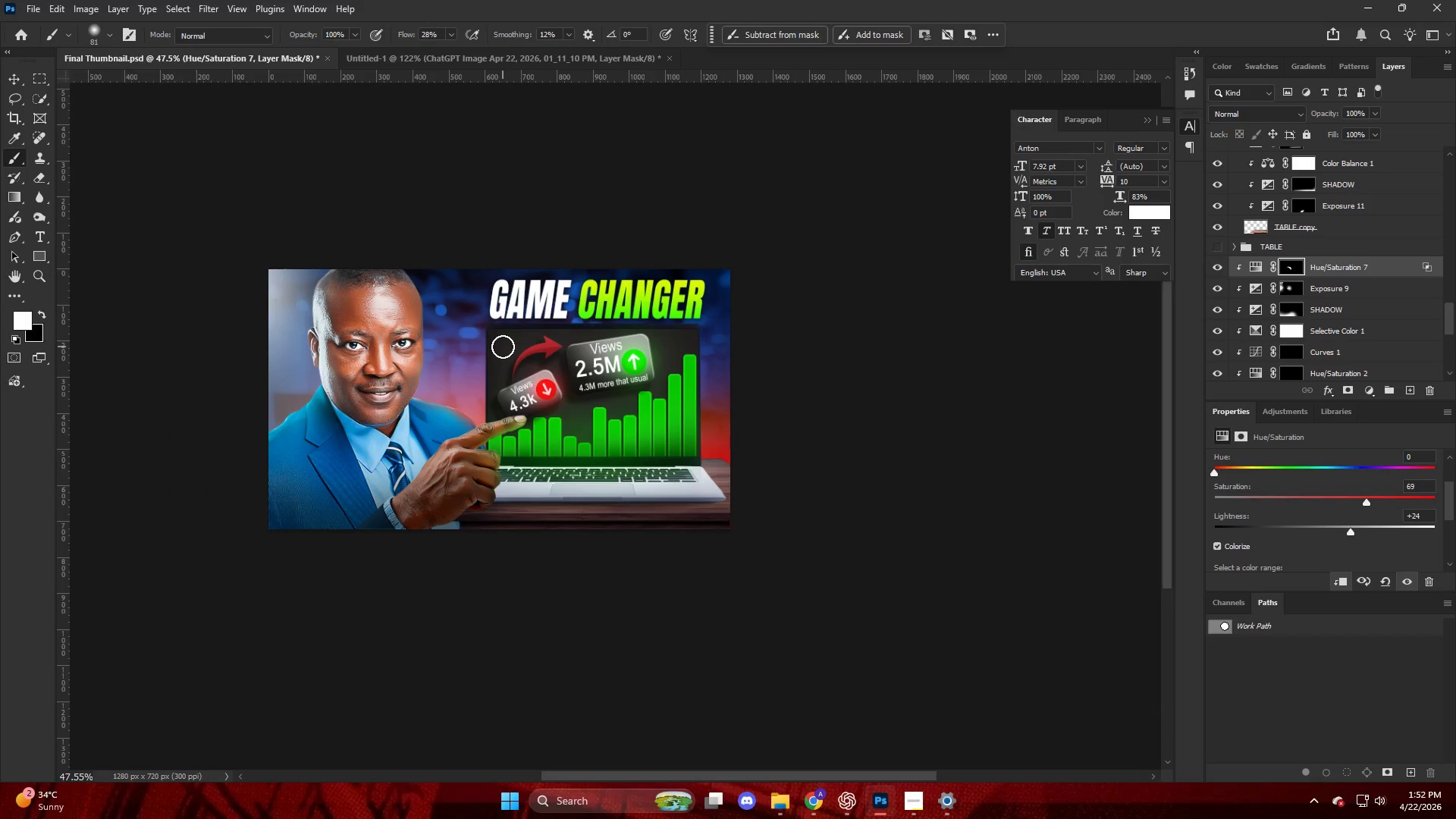 
hold_key(key=AltLeft, duration=0.77)
 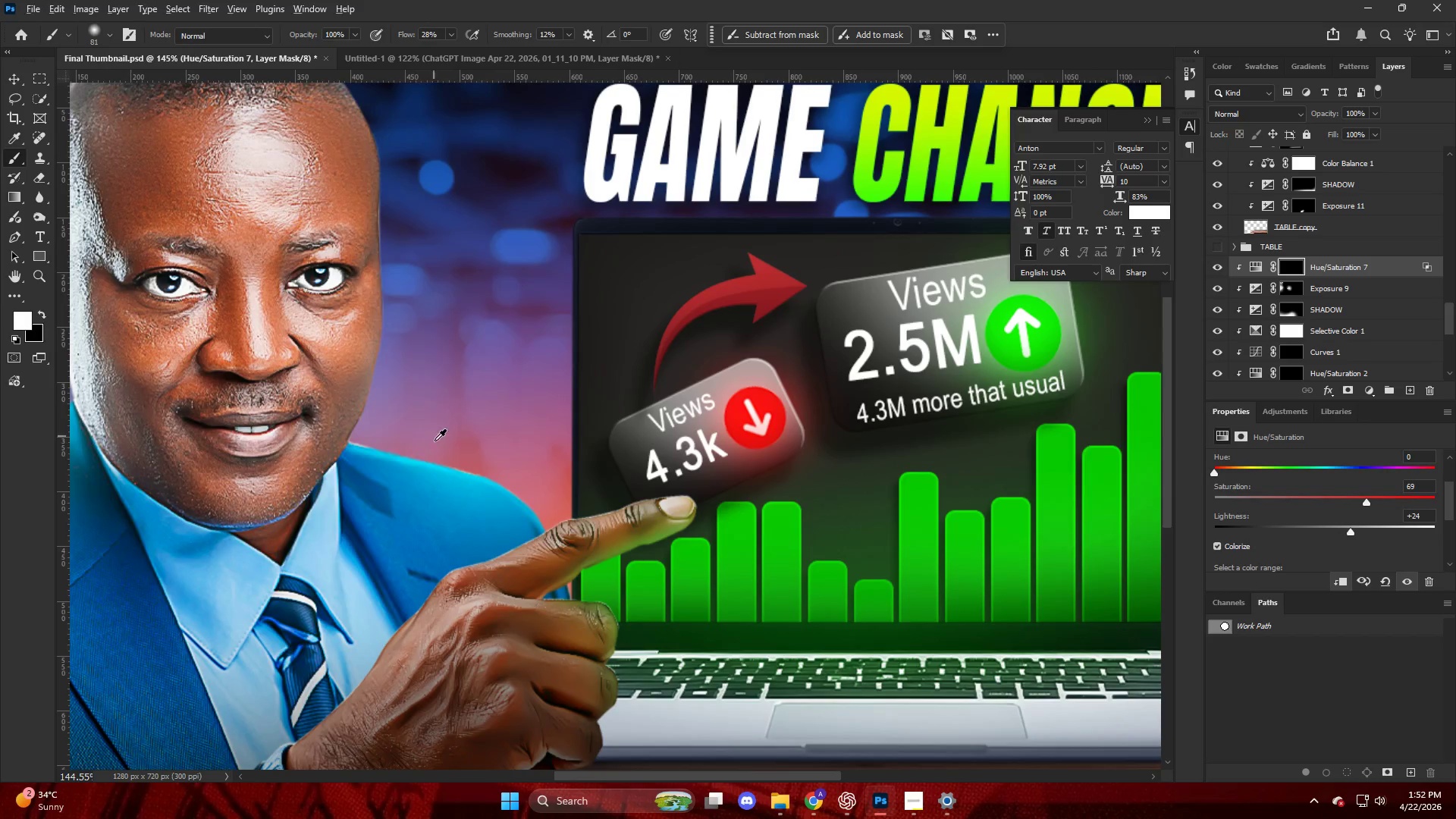 
key(Alt+AltLeft)
 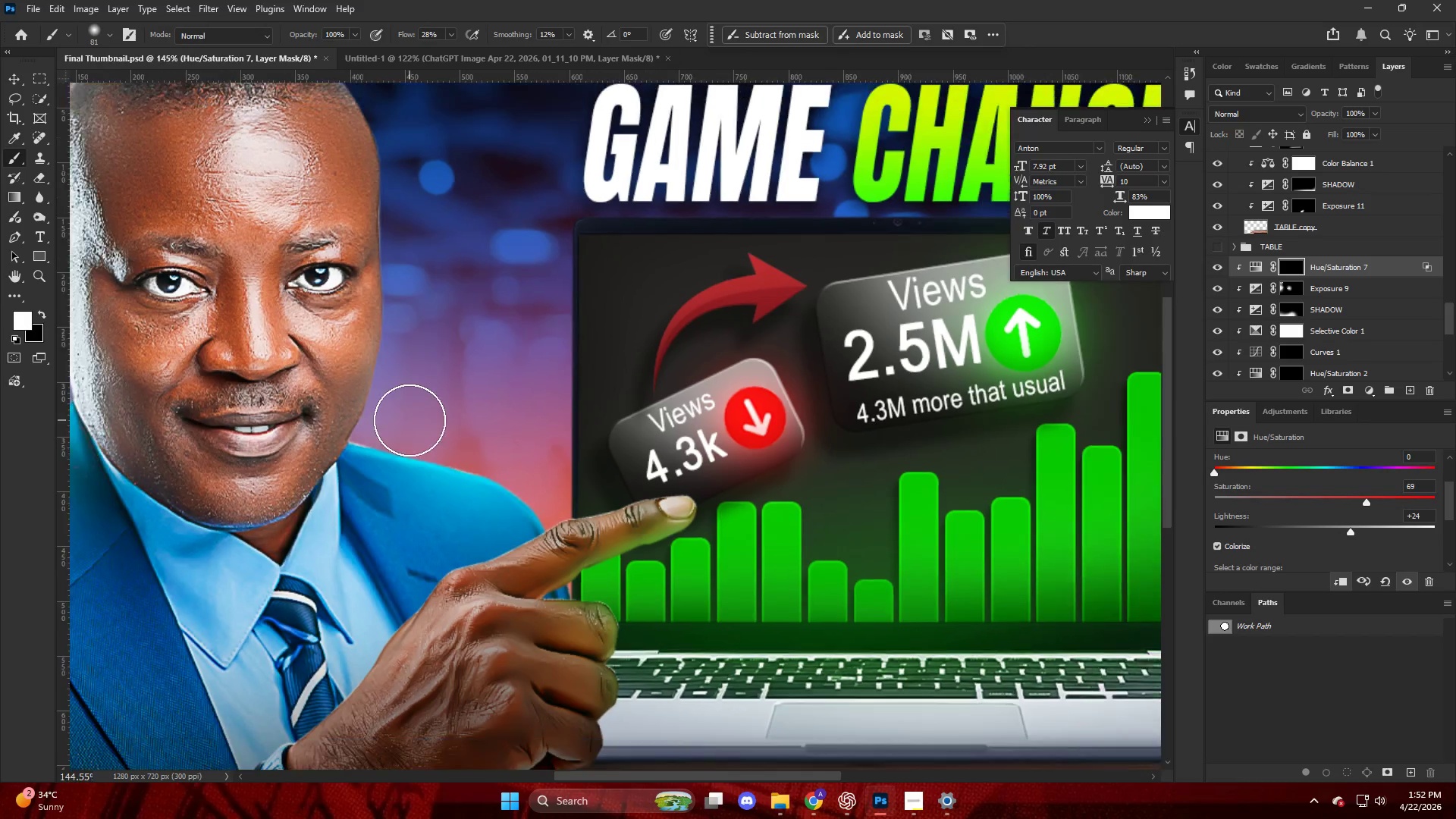 
hold_key(key=AltLeft, duration=0.36)
 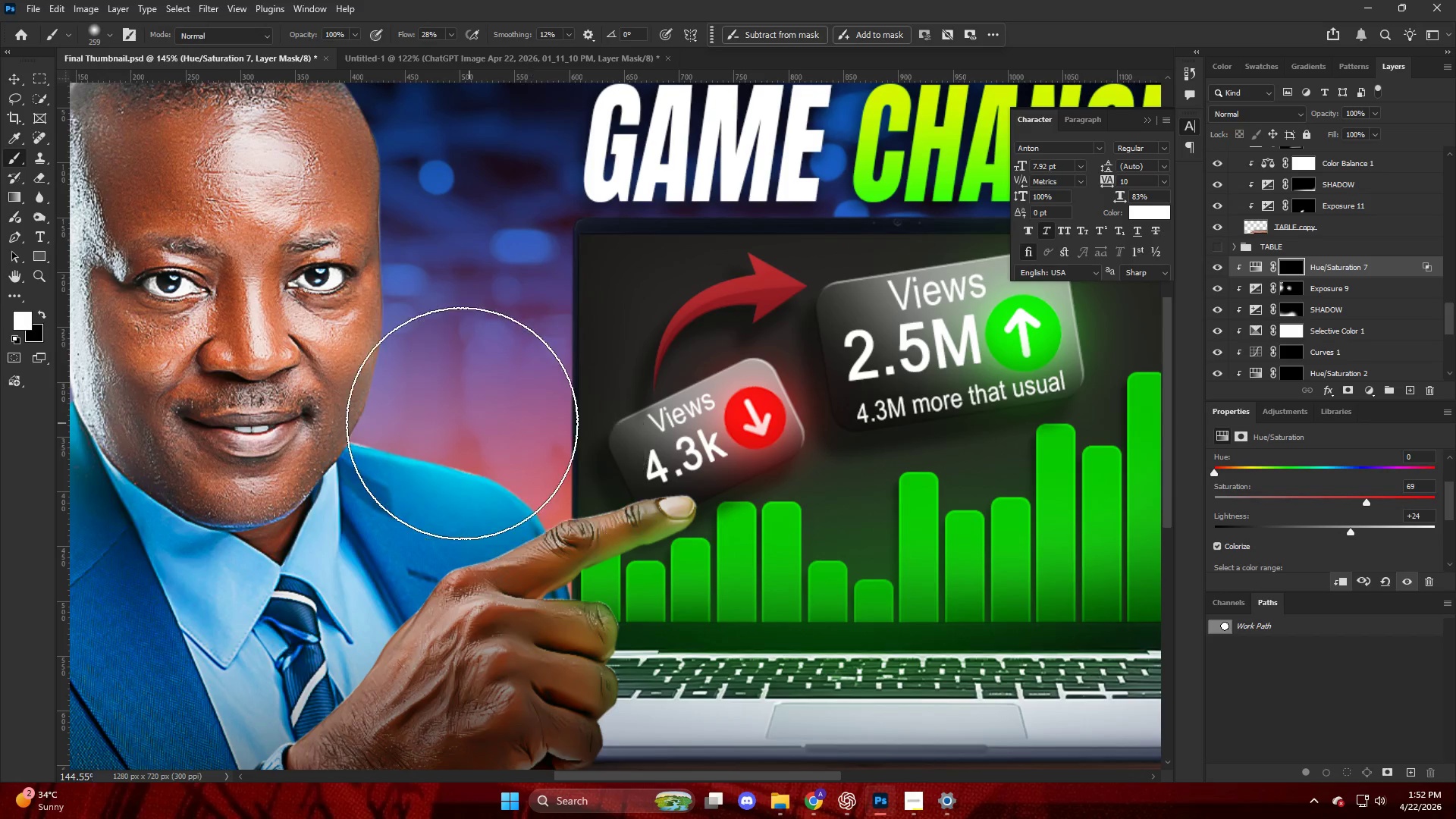 
scroll: coordinate [410, 421], scroll_direction: up, amount: 12.0
 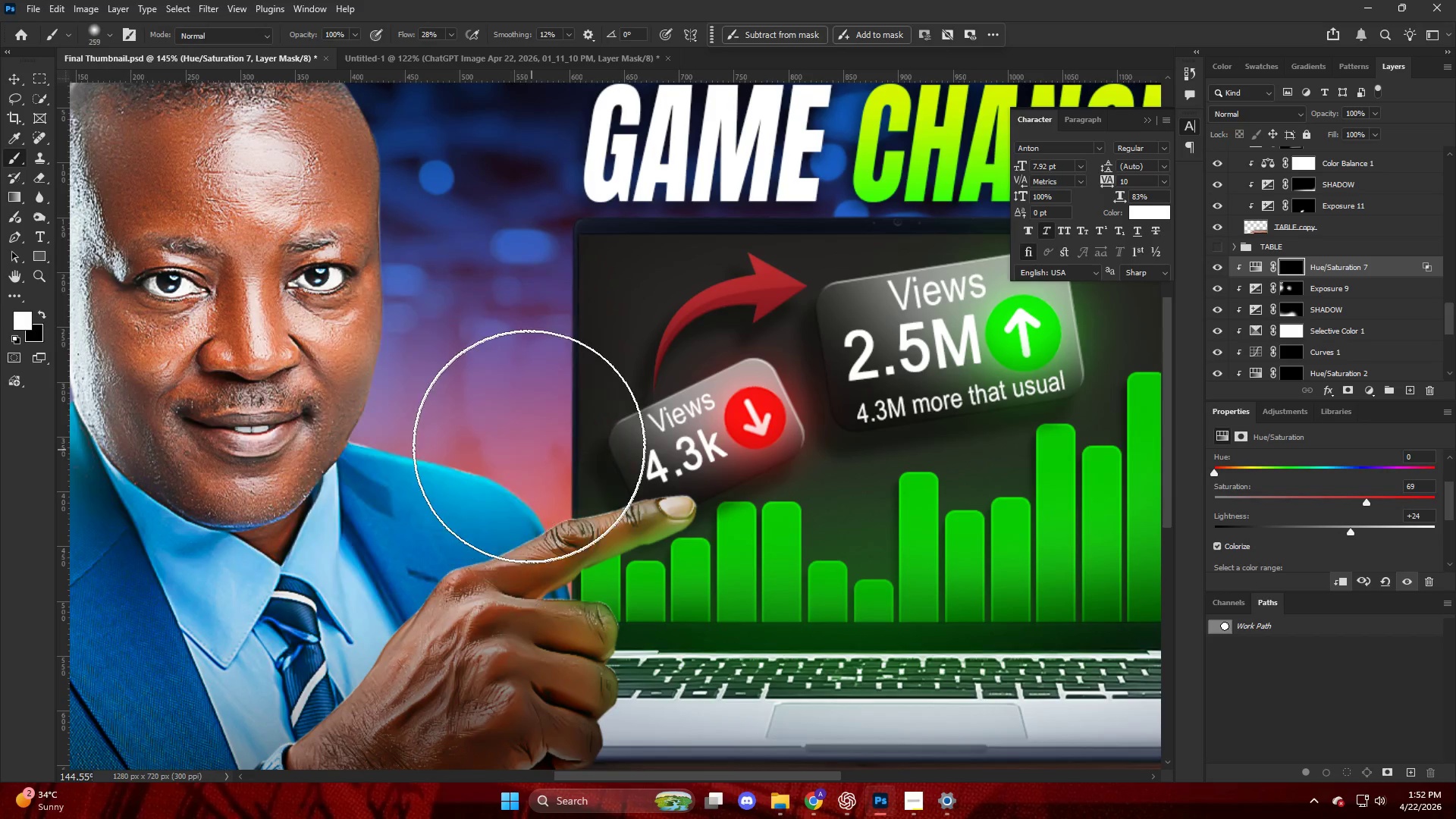 
left_click_drag(start_coordinate=[462, 423], to_coordinate=[466, 430])
 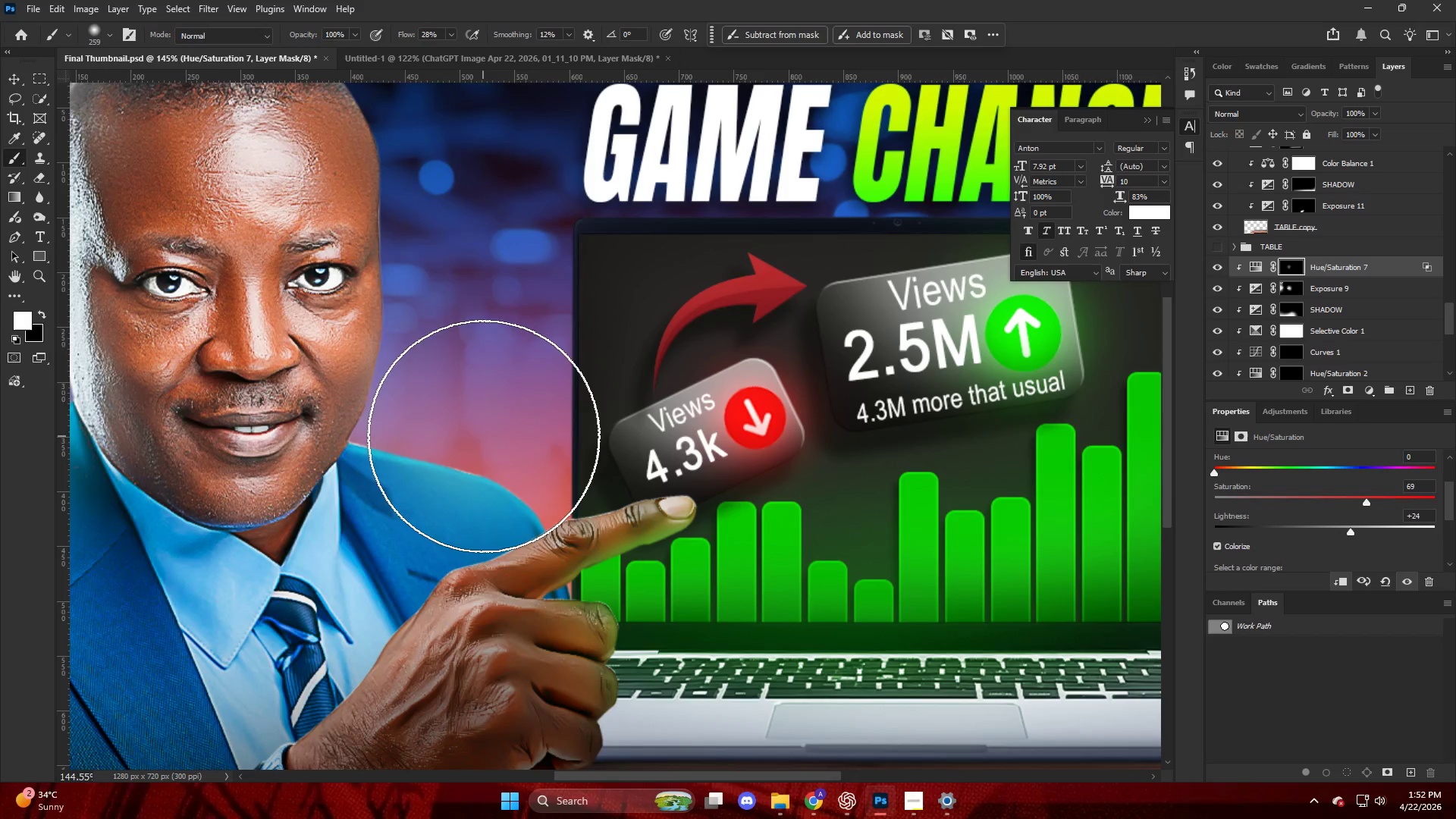 
left_click_drag(start_coordinate=[486, 438], to_coordinate=[501, 444])
 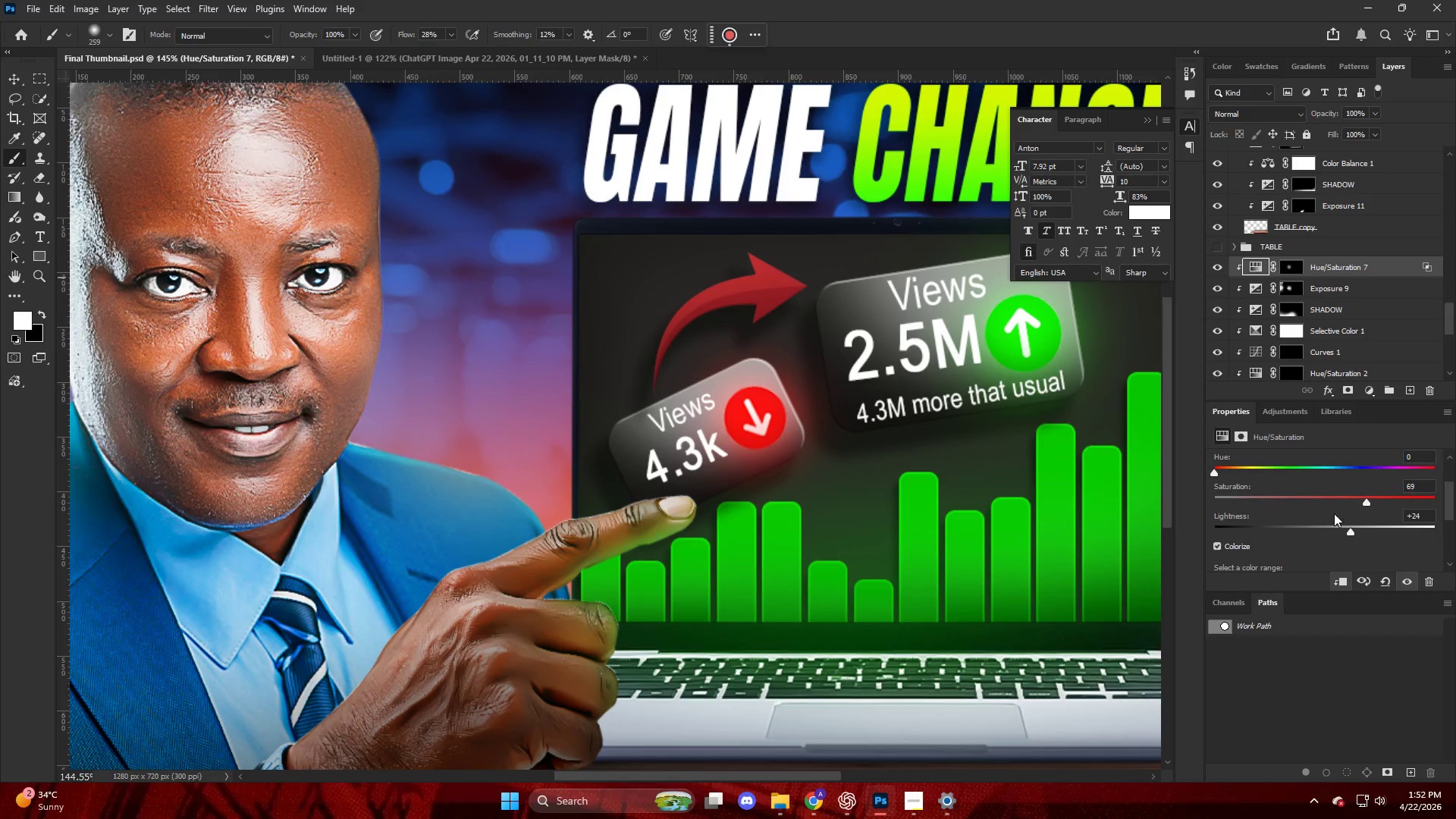 
left_click_drag(start_coordinate=[1332, 529], to_coordinate=[1251, 526])
 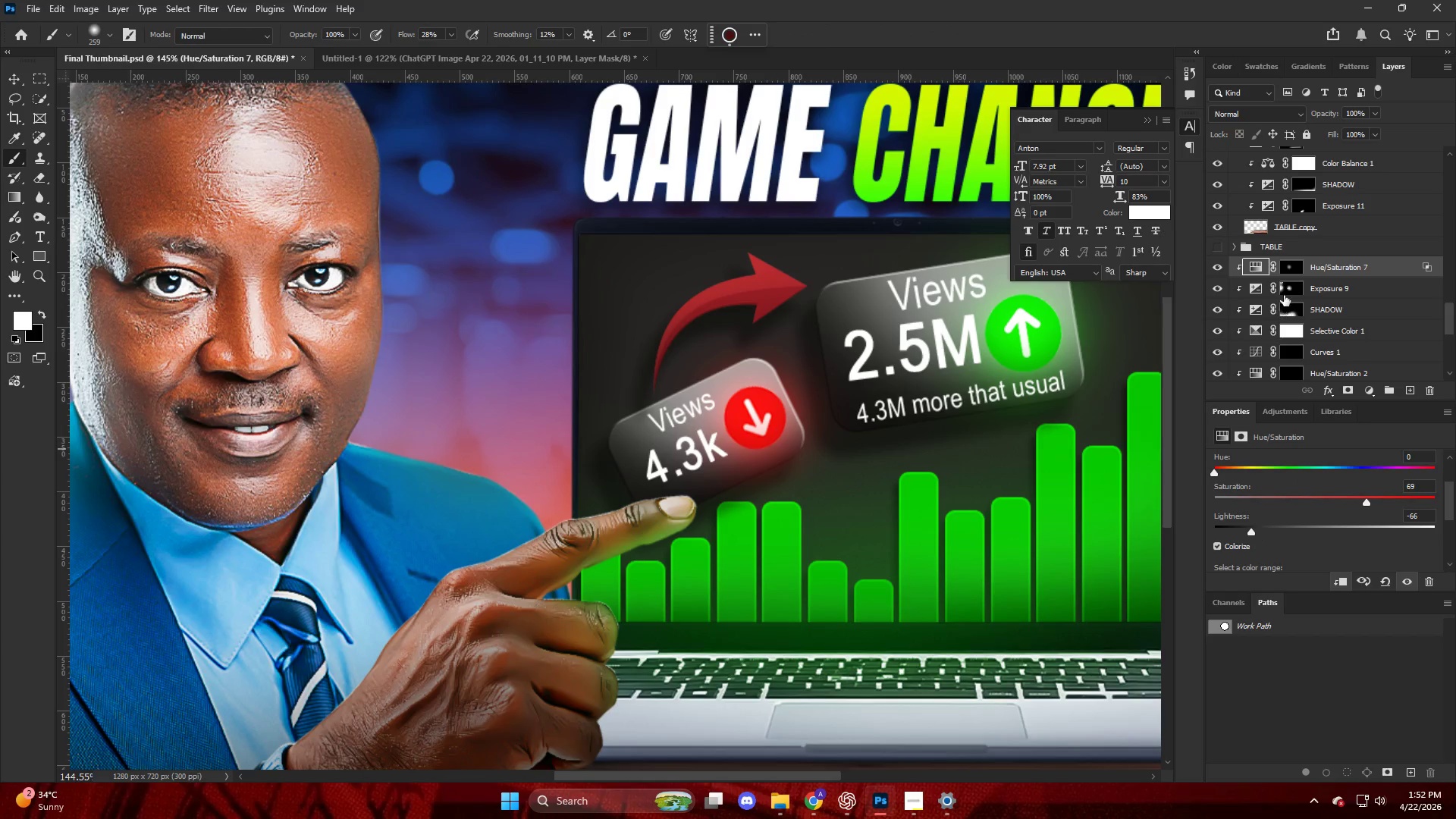 
left_click([1287, 268])
 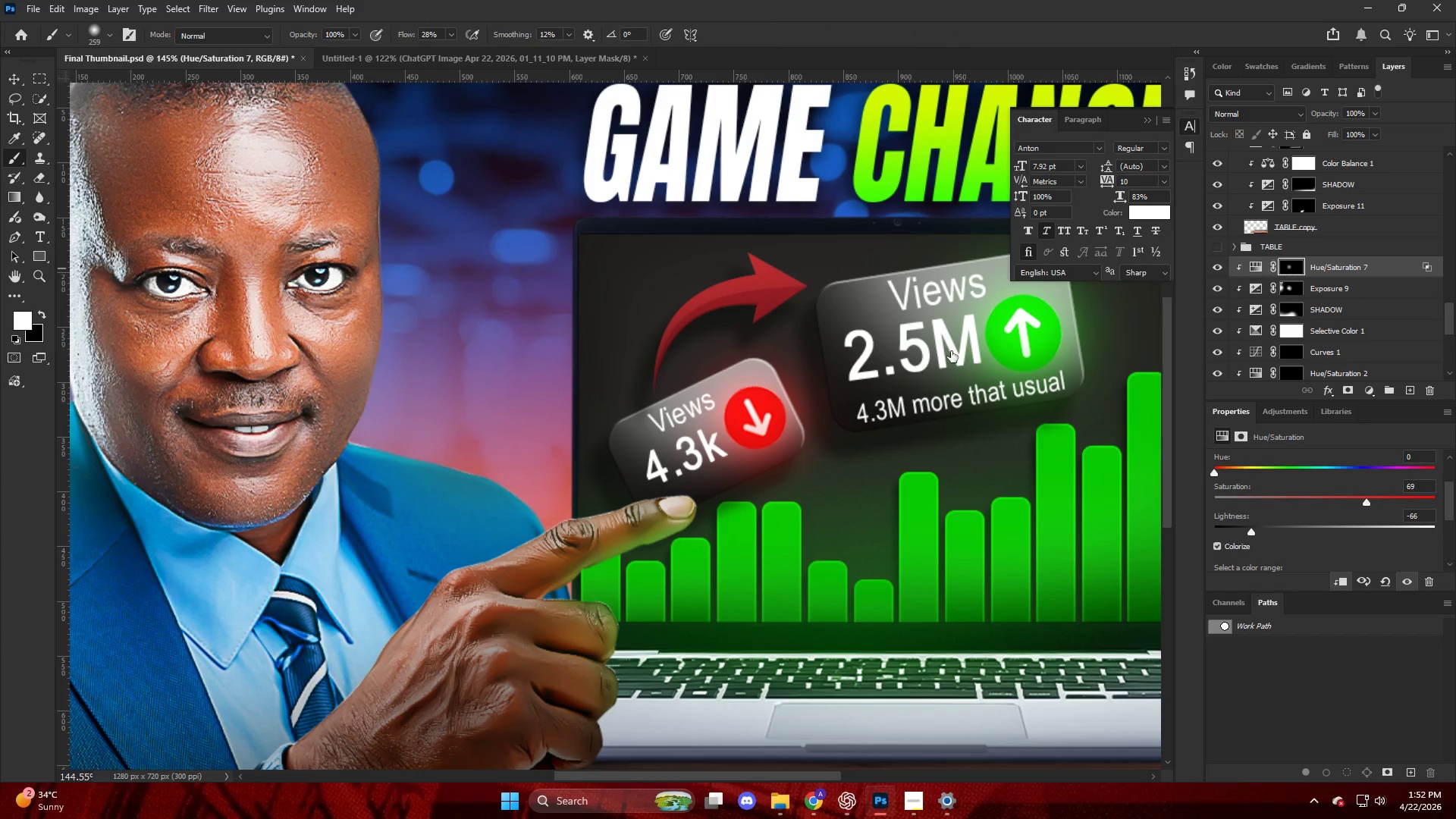 
key(B)
 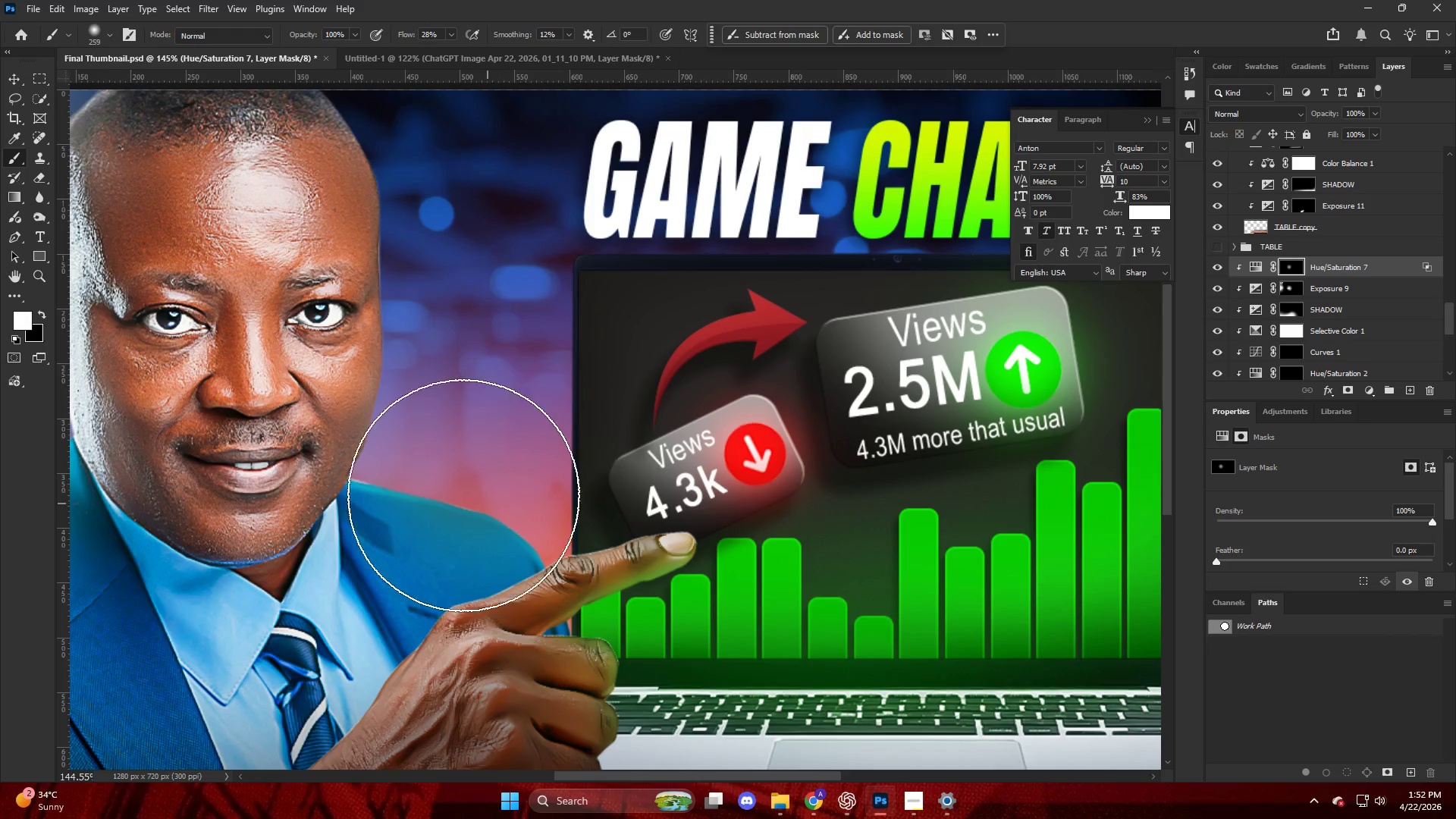 
scroll: coordinate [726, 391], scroll_direction: up, amount: 3.0
 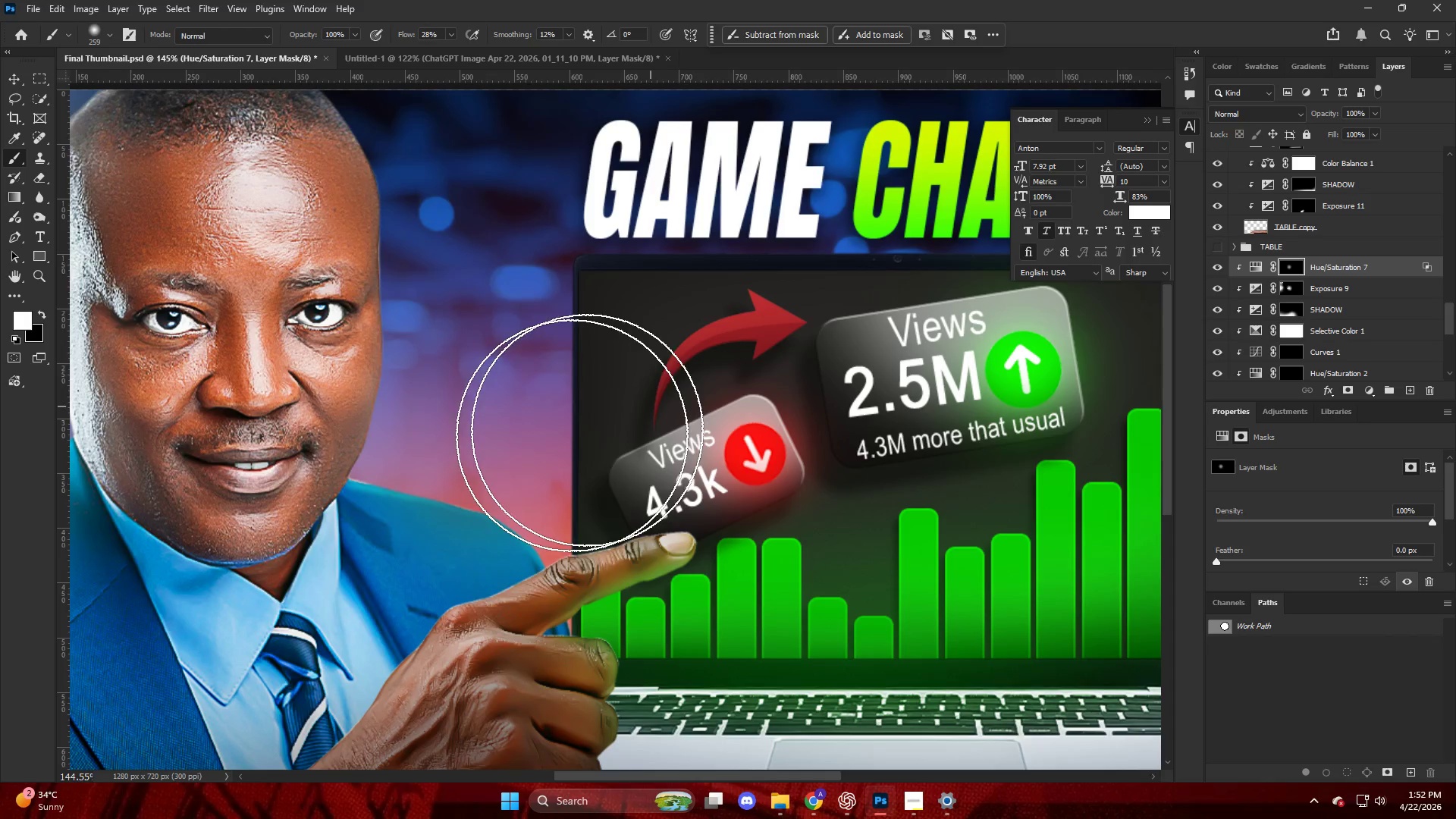 
left_click_drag(start_coordinate=[413, 479], to_coordinate=[488, 584])
 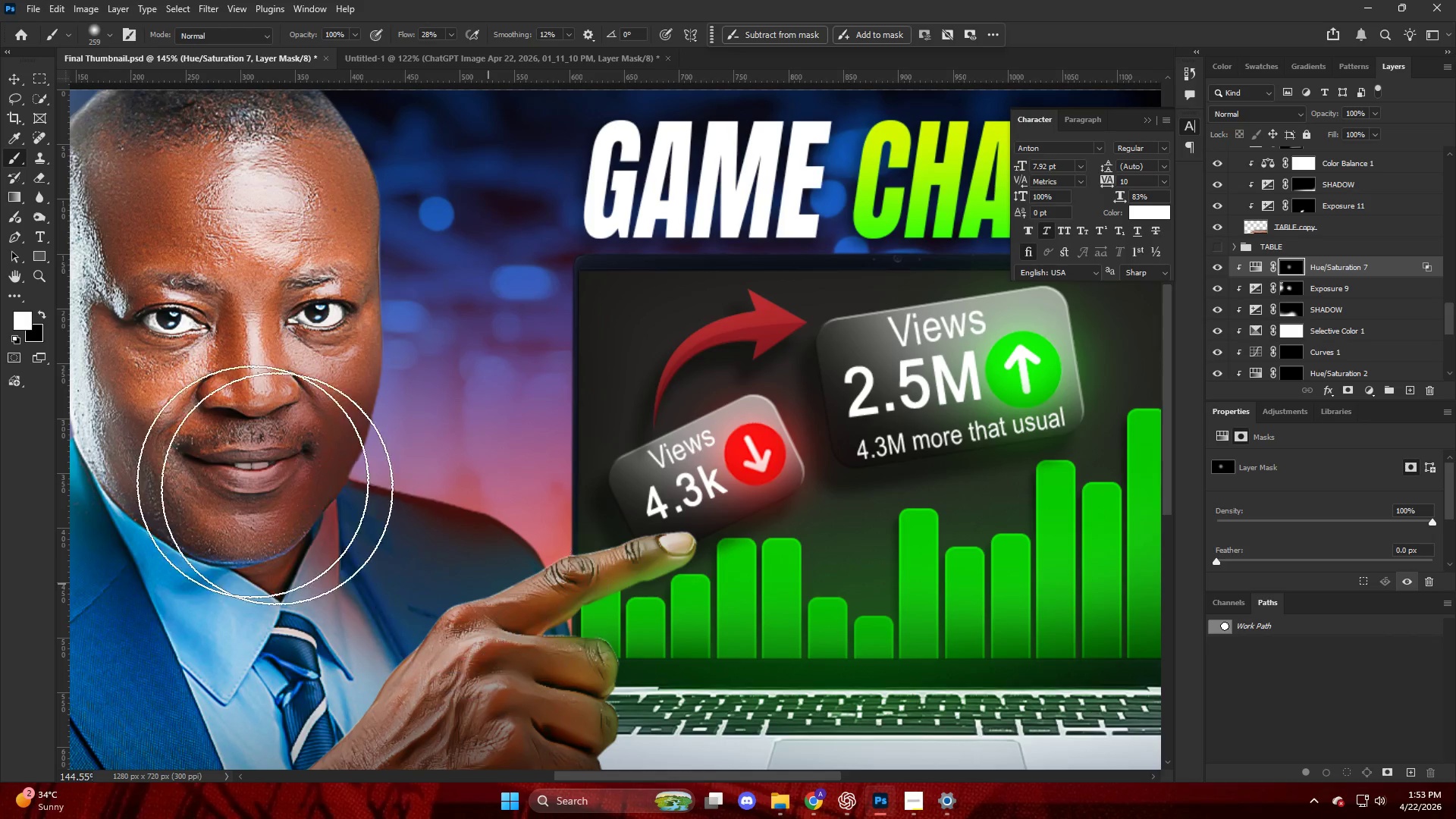 
key(X)
 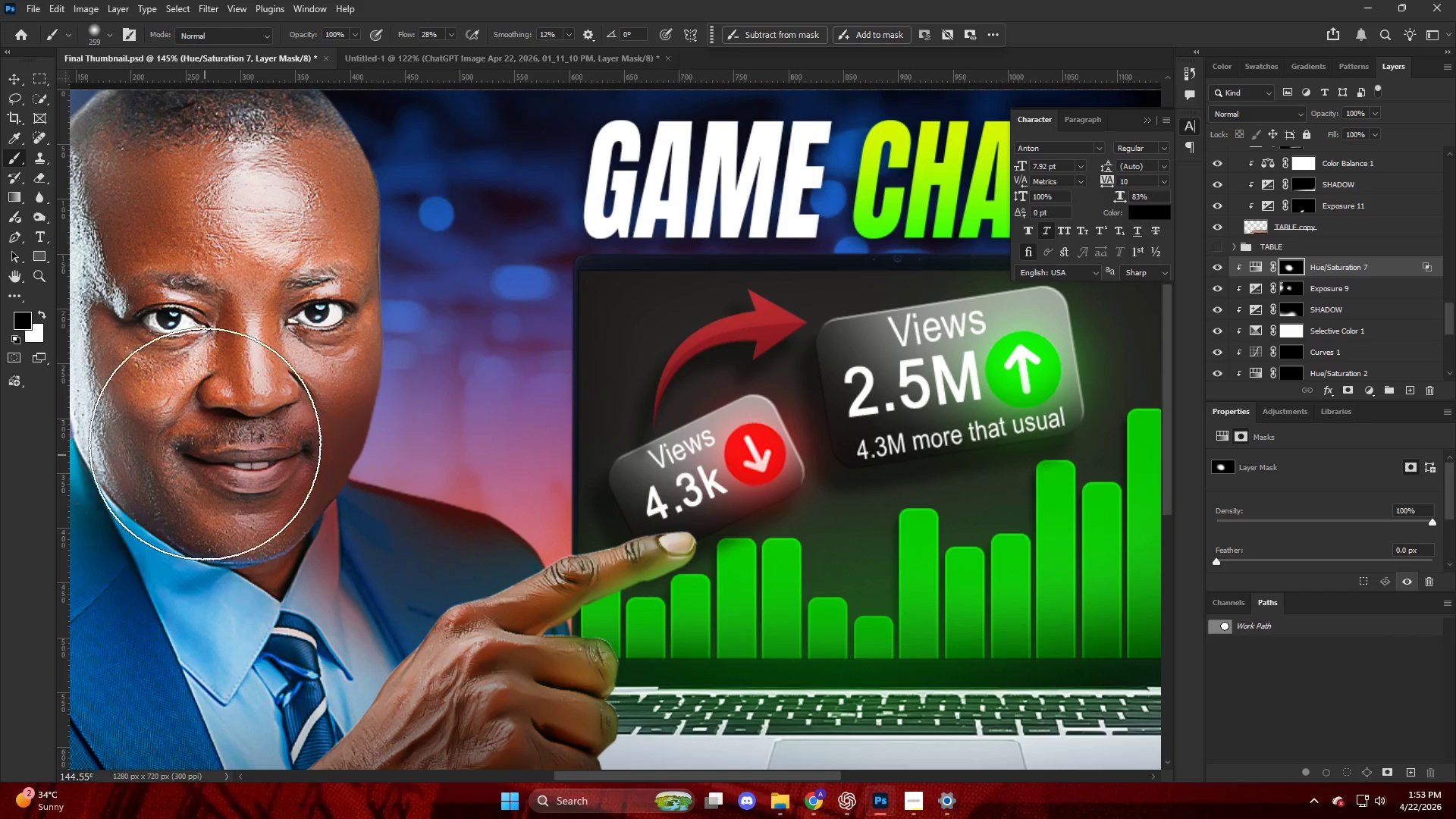 
left_click_drag(start_coordinate=[273, 378], to_coordinate=[618, 517])
 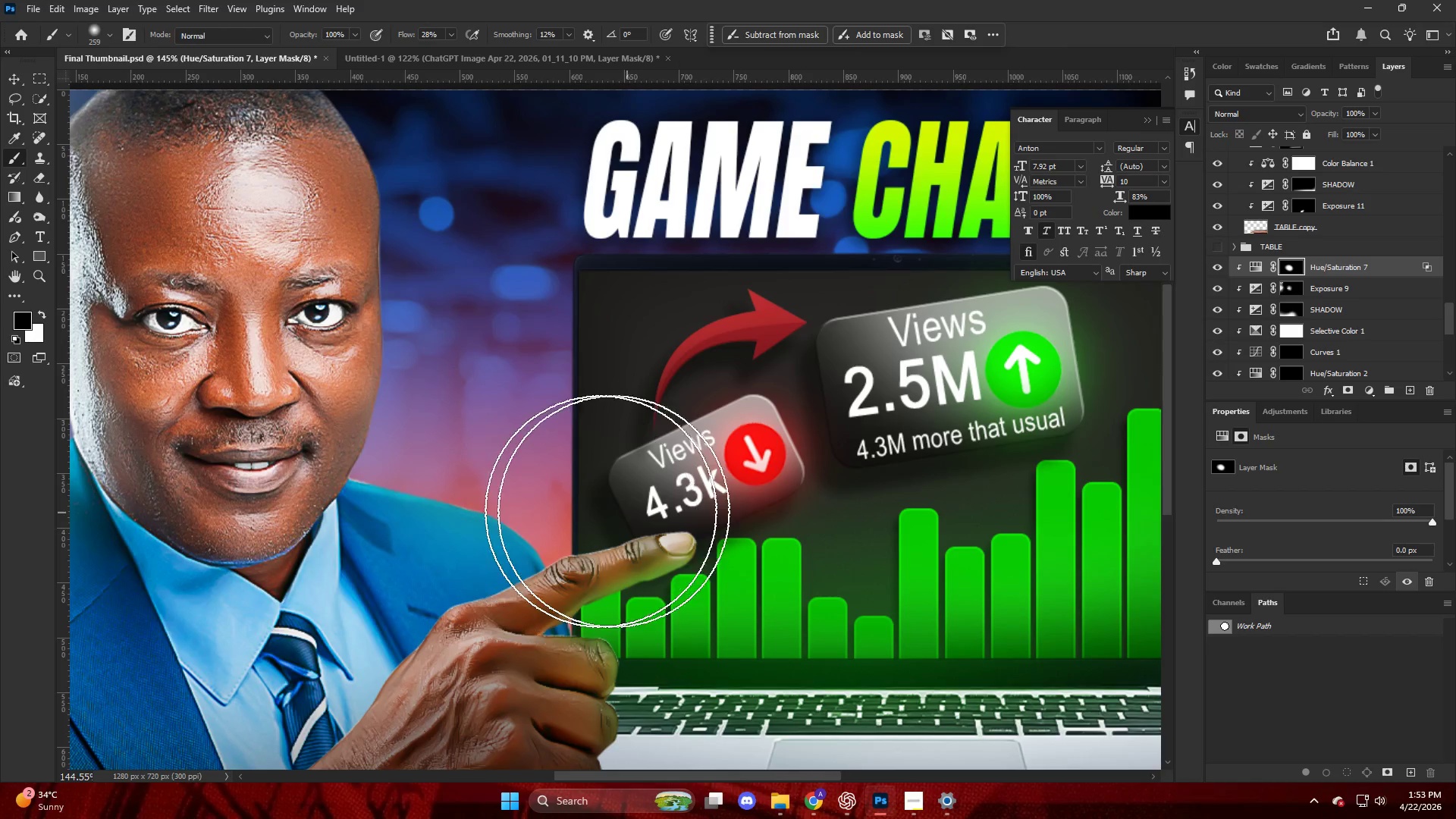 
hold_key(key=AltLeft, duration=1.33)
scroll: coordinate [266, 490], scroll_direction: up, amount: 14.0
 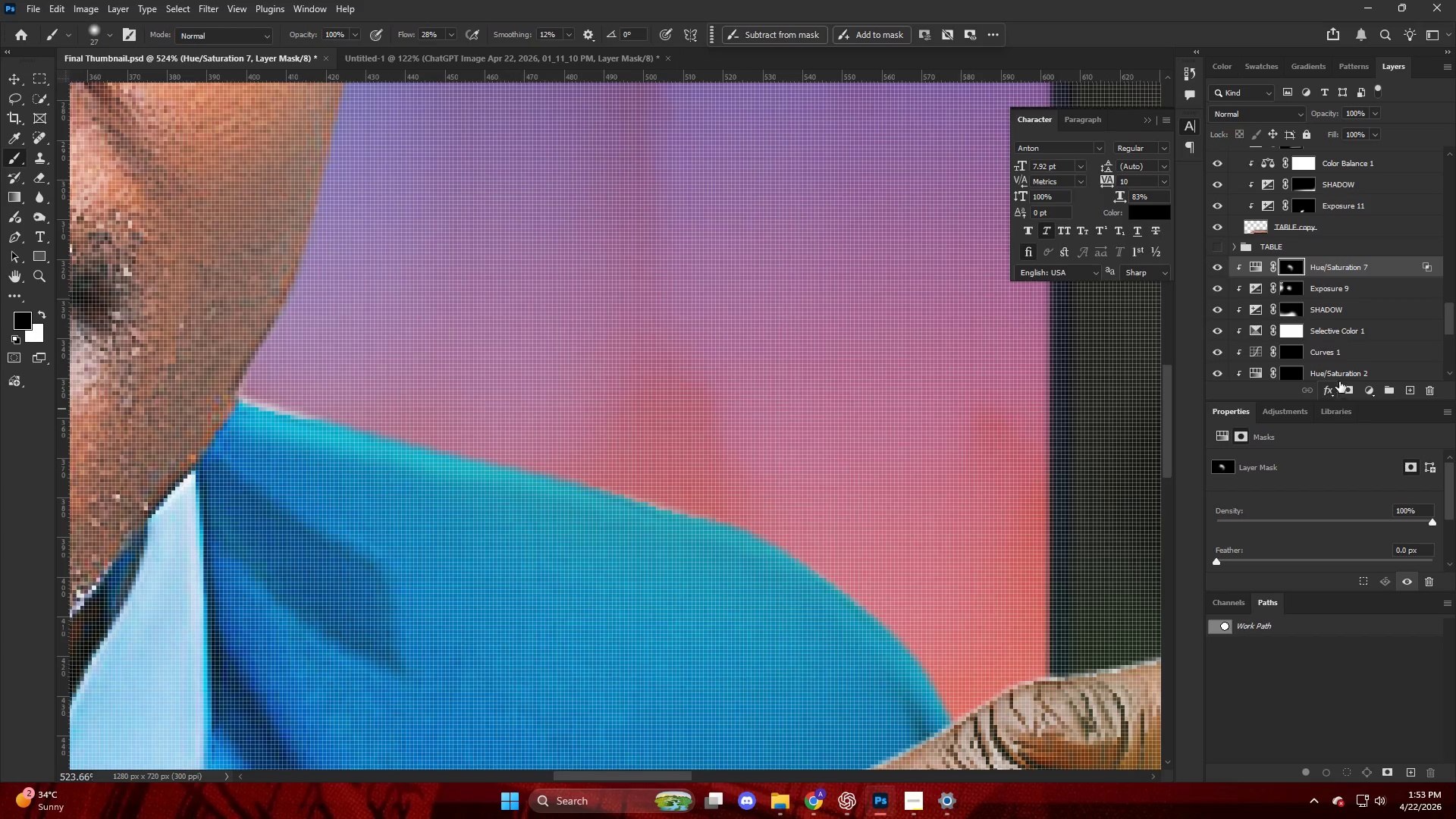 
scroll: coordinate [1313, 339], scroll_direction: down, amount: 4.0
 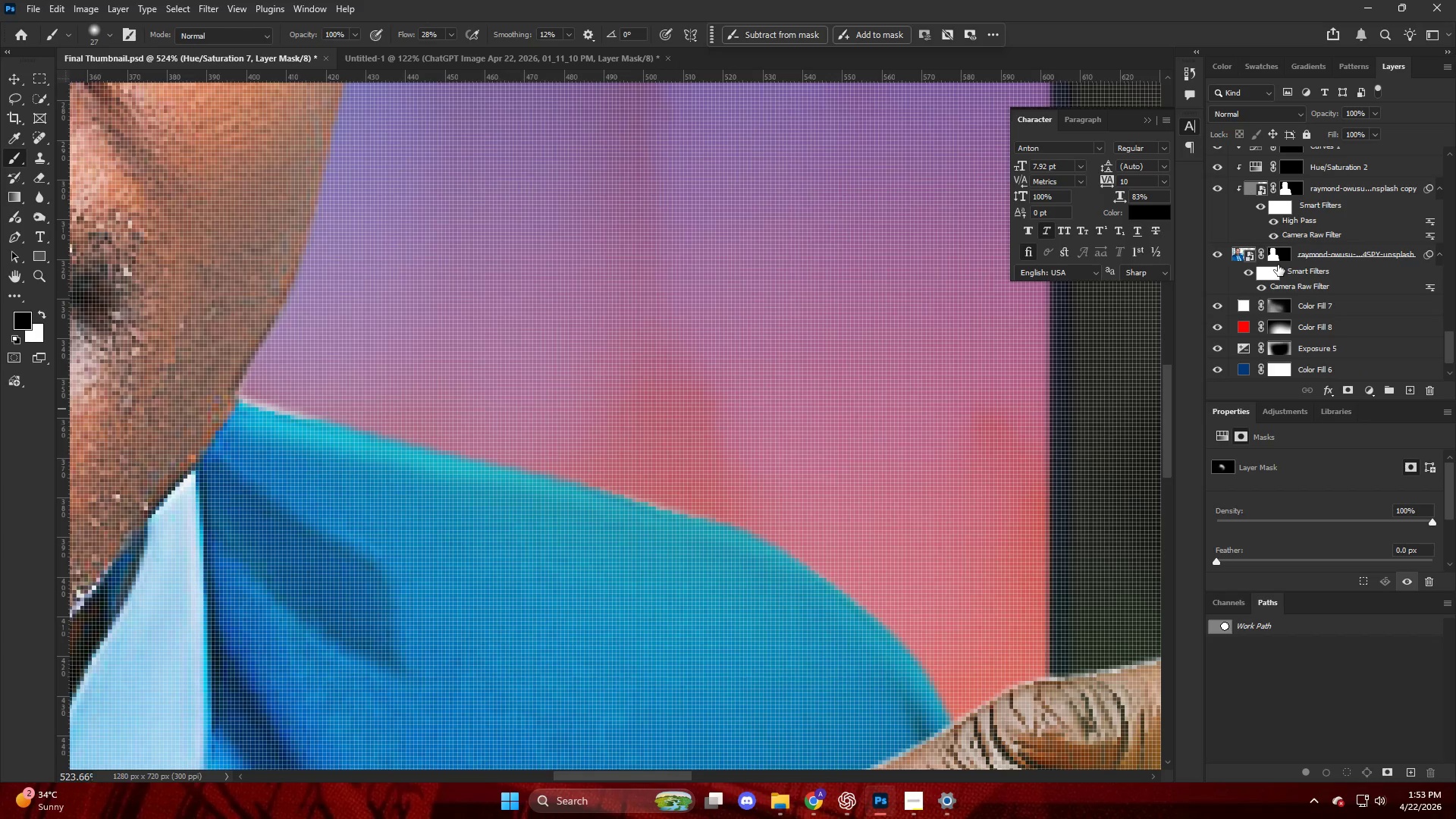 
left_click([1278, 254])
 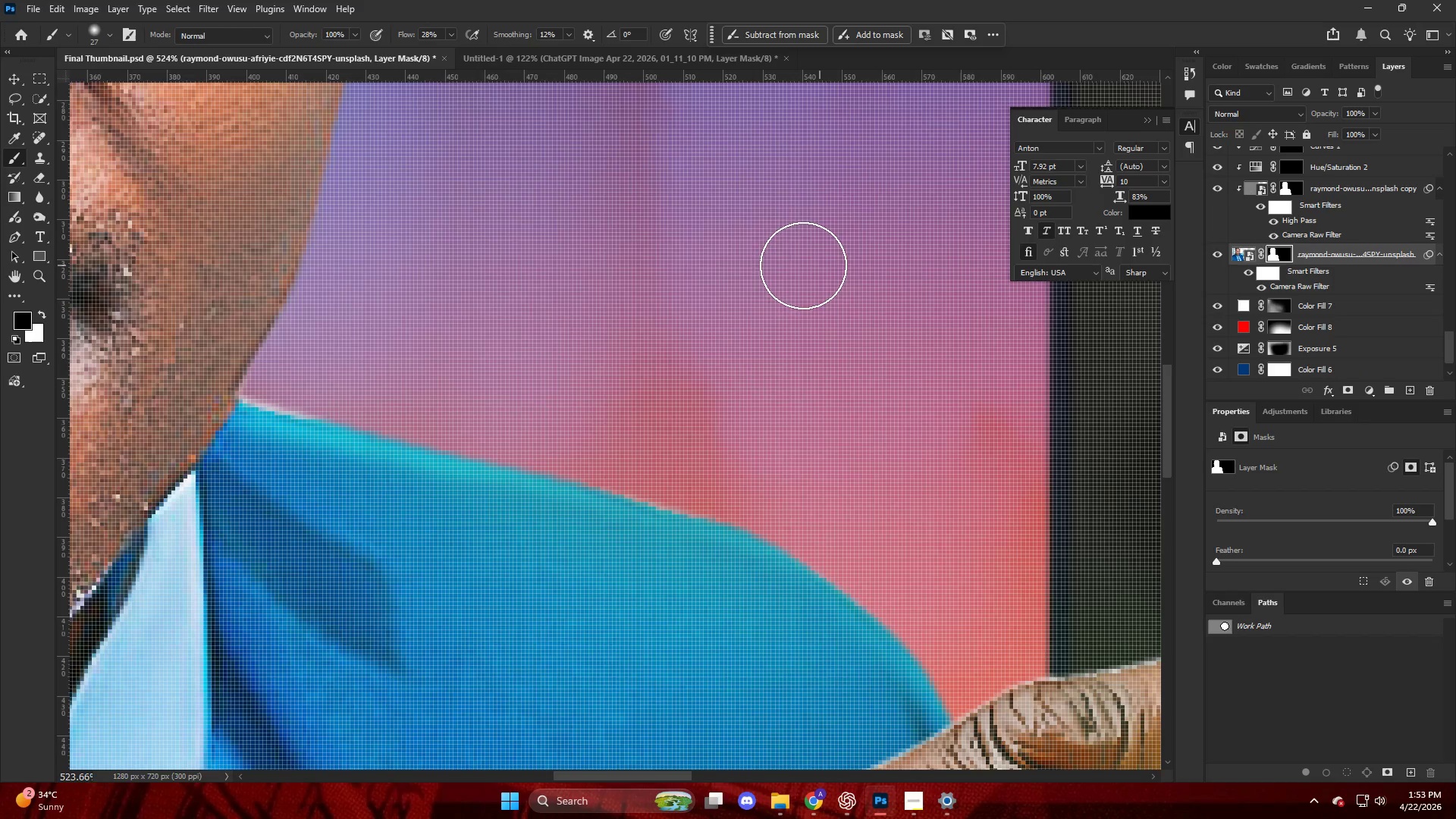 
key(E)
 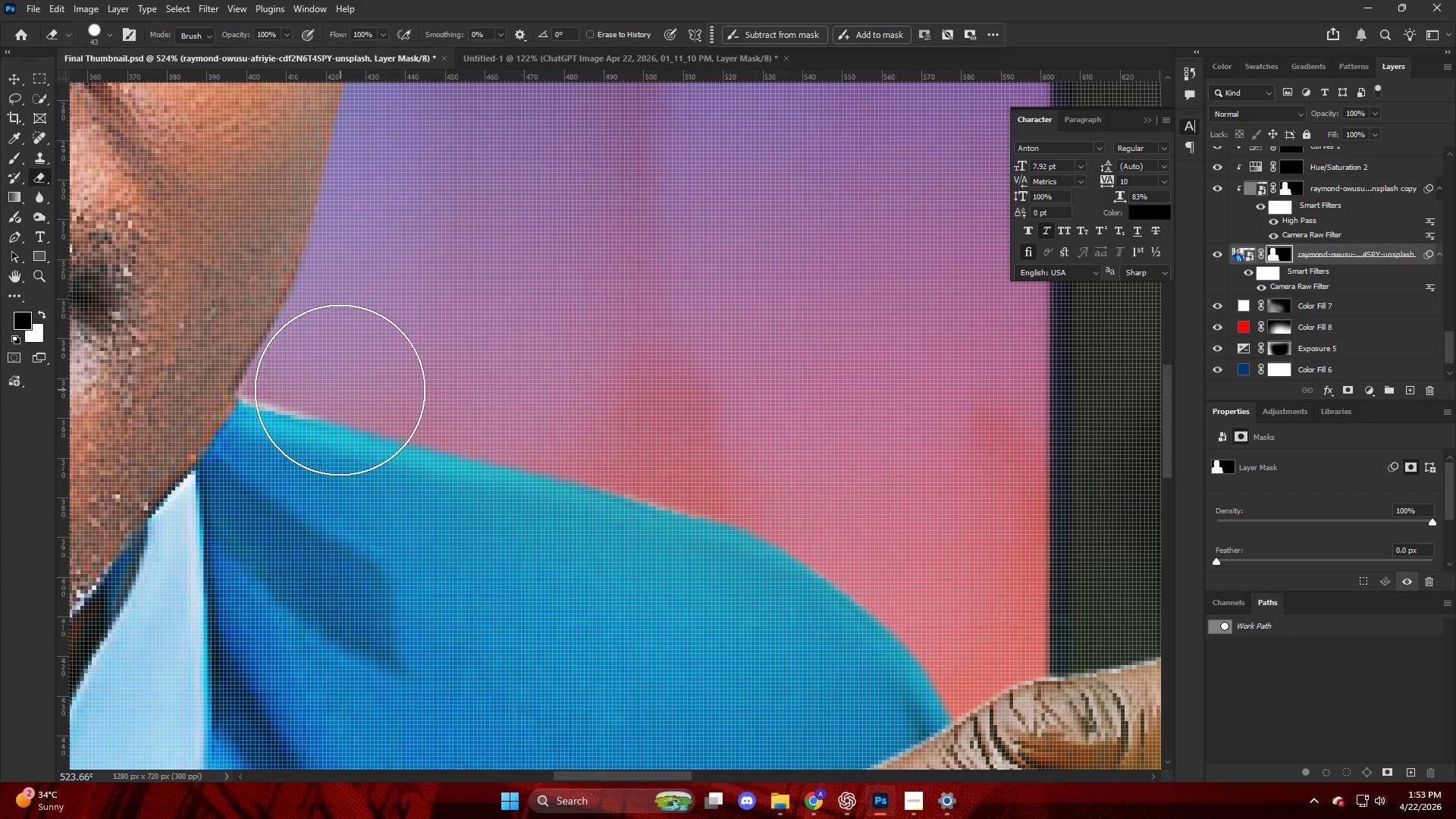 
hold_key(key=AltLeft, duration=0.56)
scroll: coordinate [337, 391], scroll_direction: up, amount: 3.0
 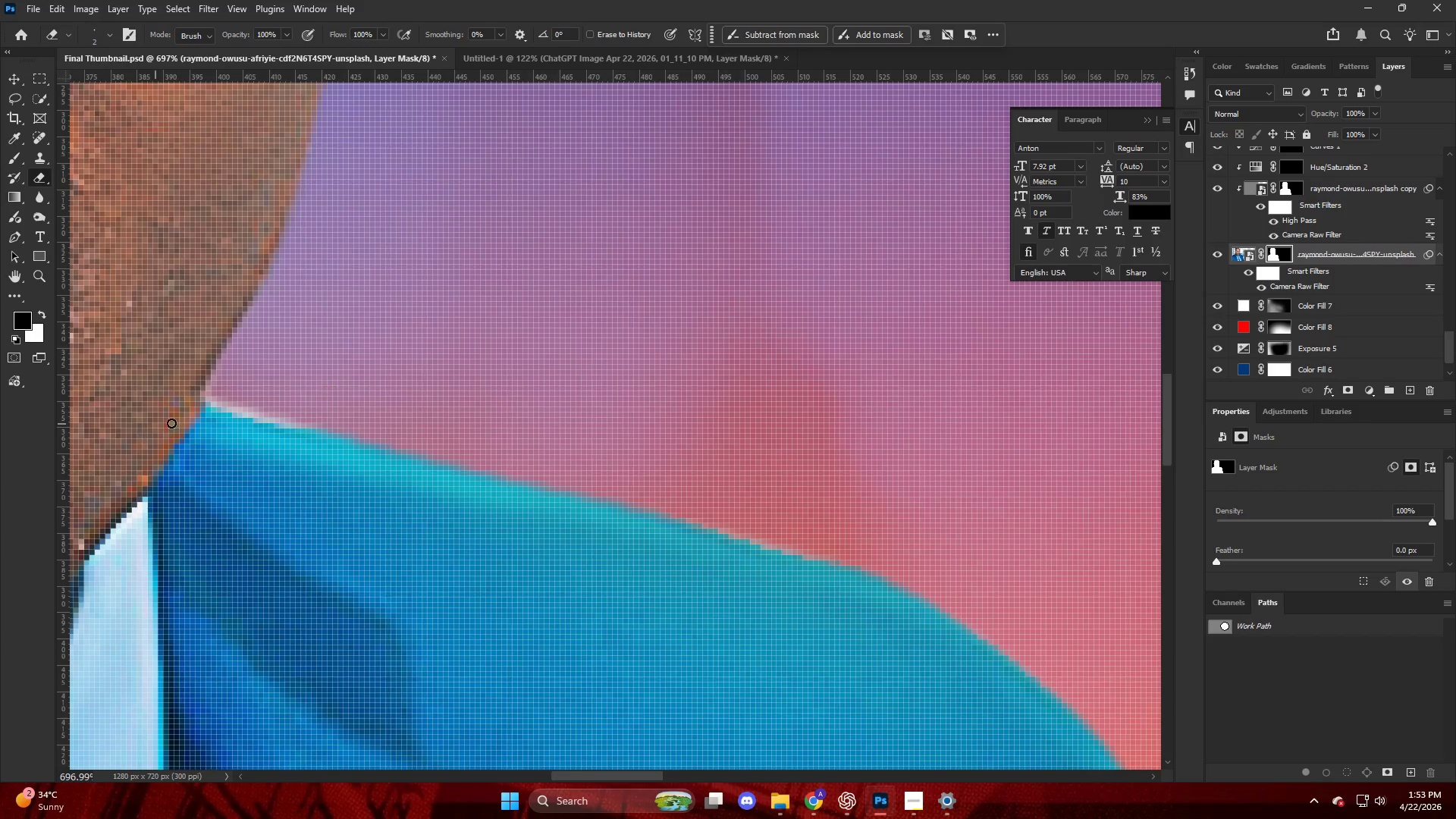 
hold_key(key=AltLeft, duration=0.45)
 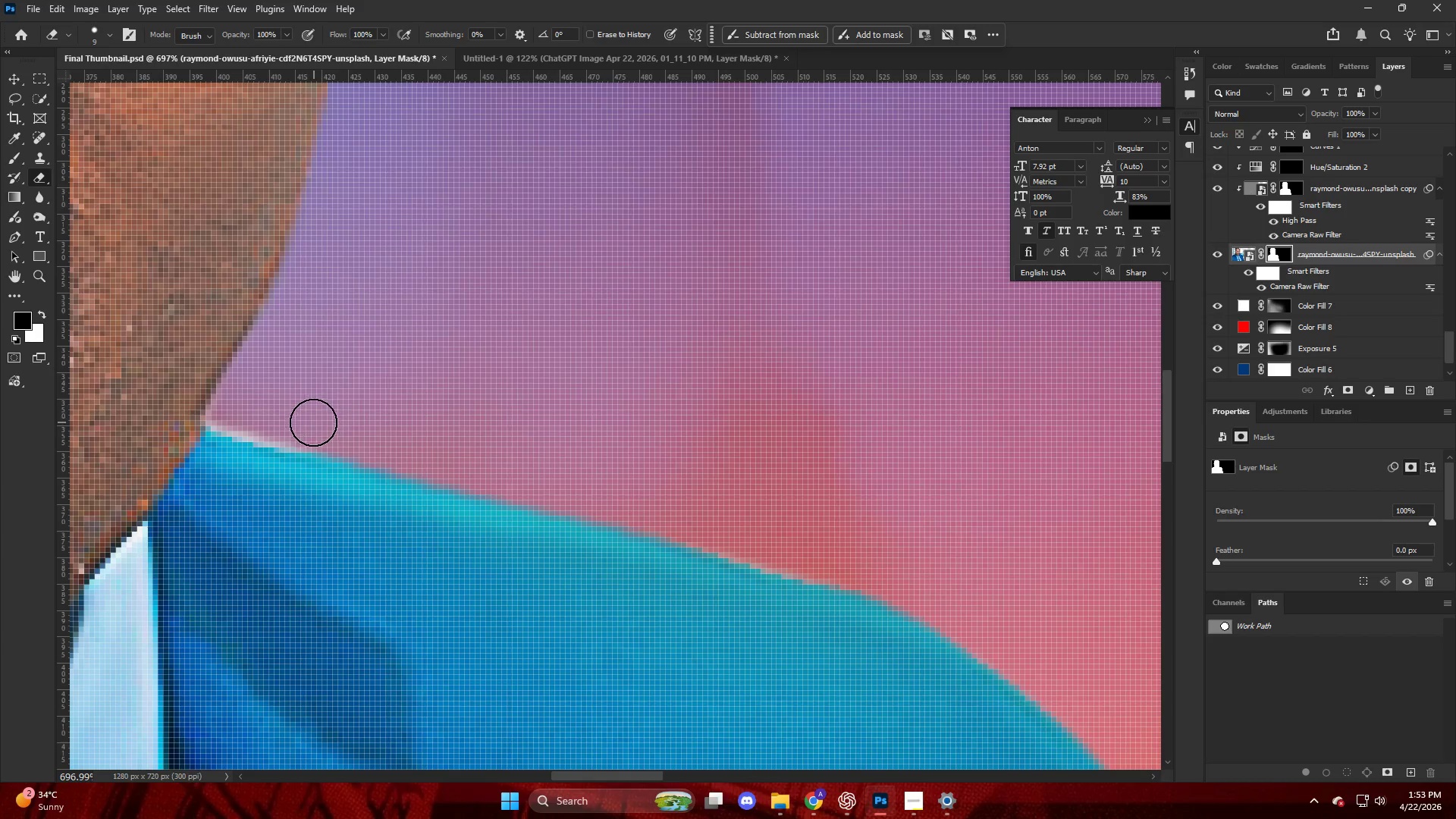 
left_click_drag(start_coordinate=[312, 422], to_coordinate=[249, 425])
 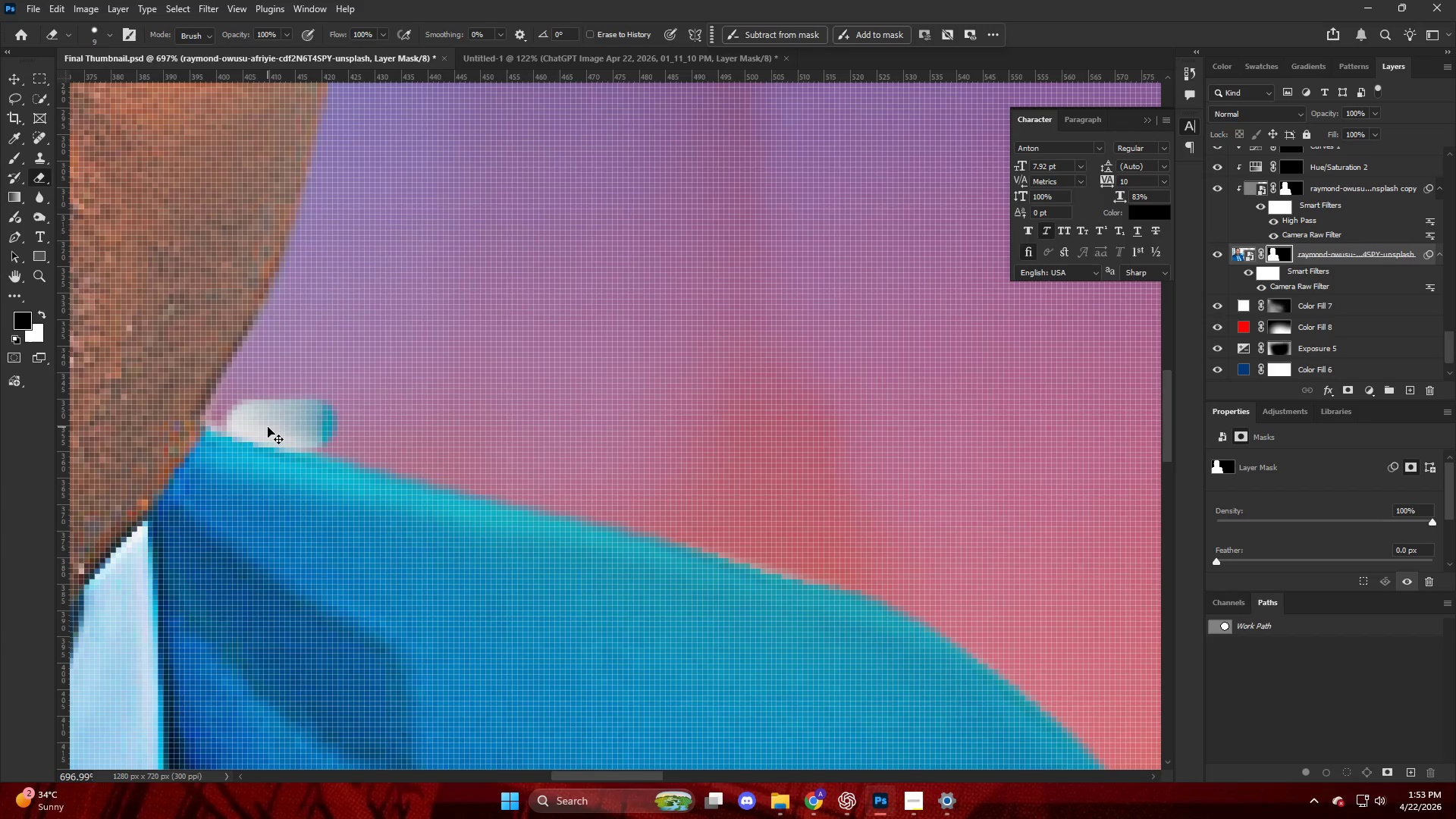 
scroll: coordinate [285, 406], scroll_direction: up, amount: 2.0
 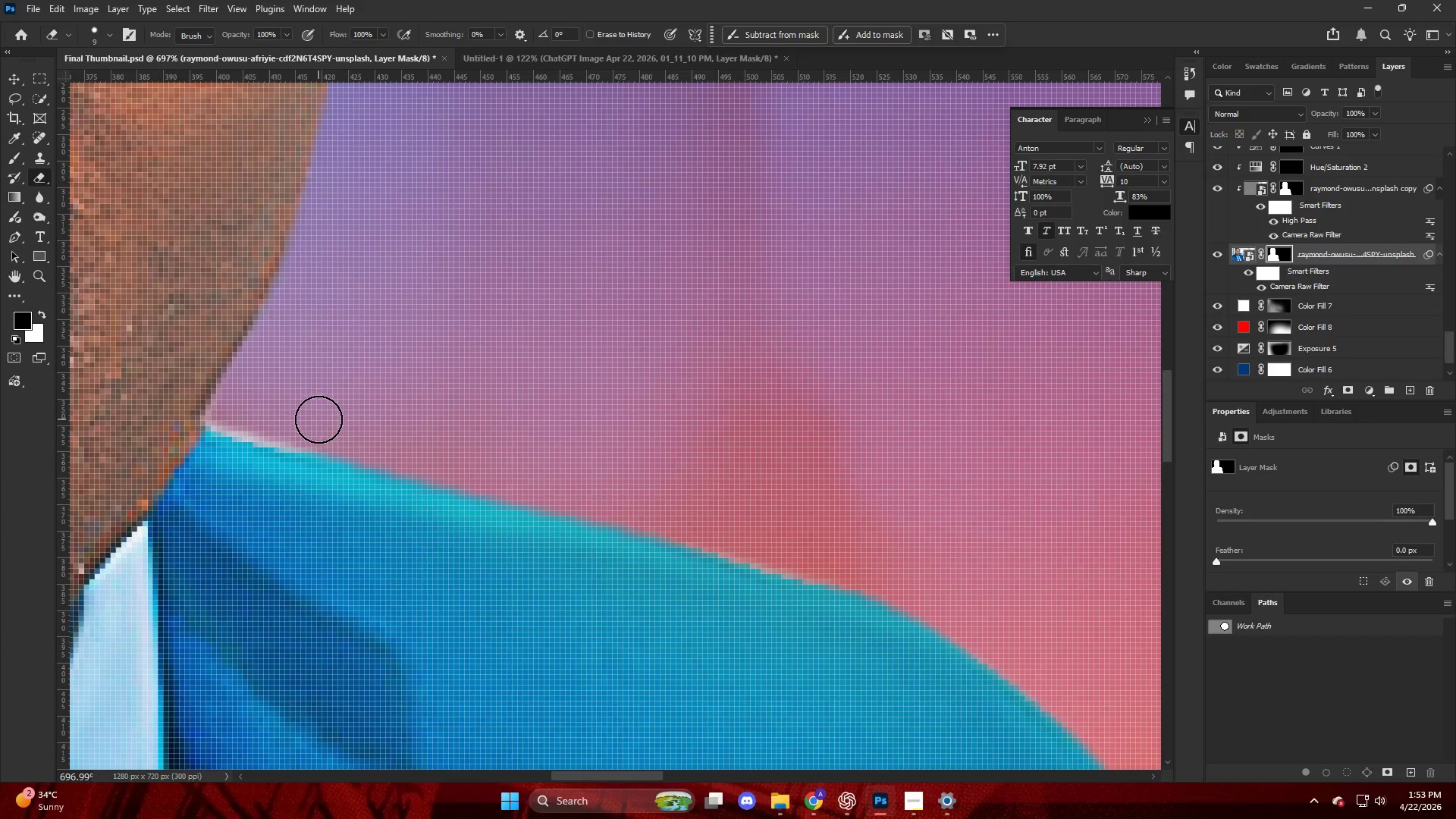 
key(Control+ControlLeft)
 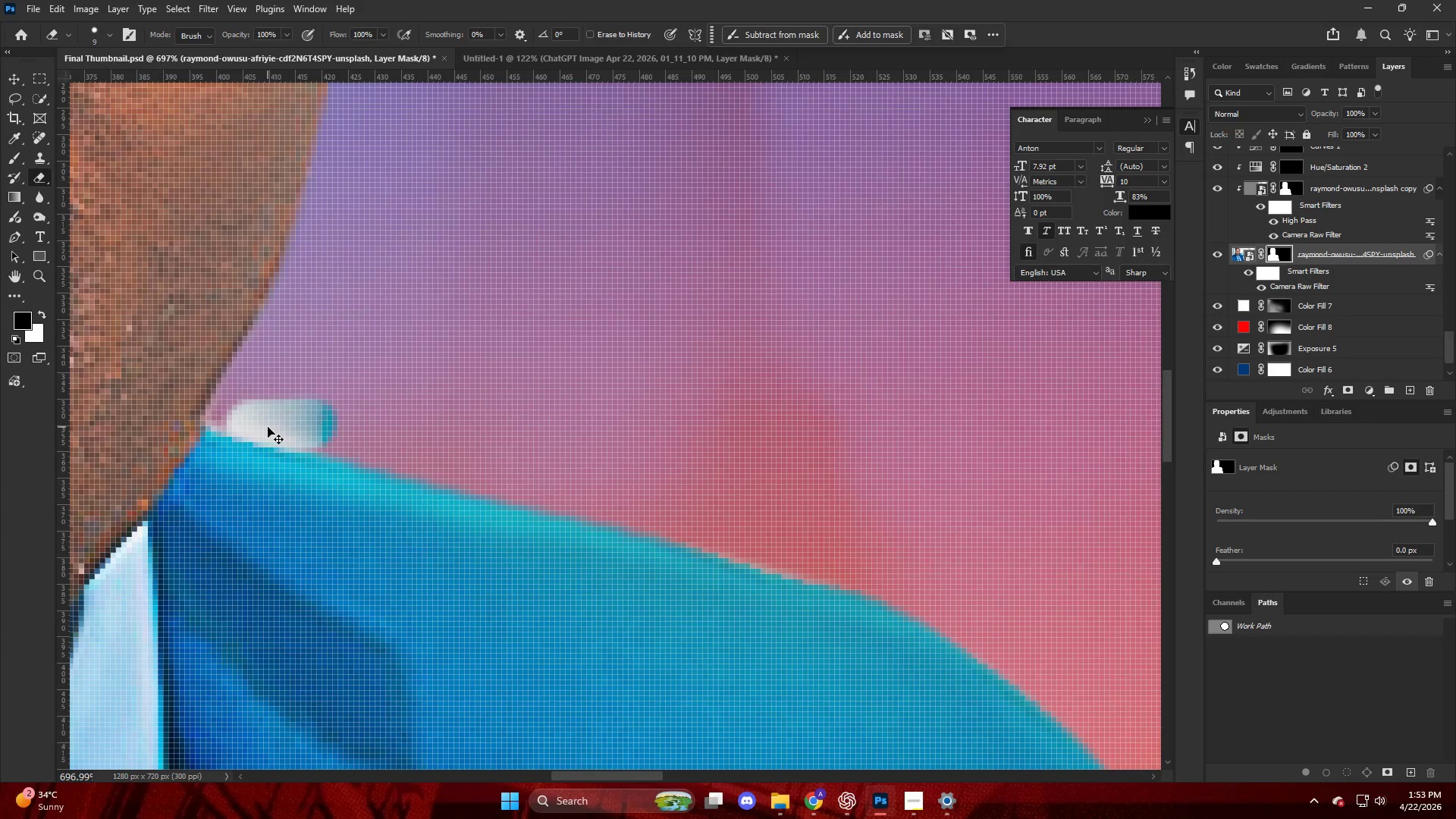 
key(Control+Z)
 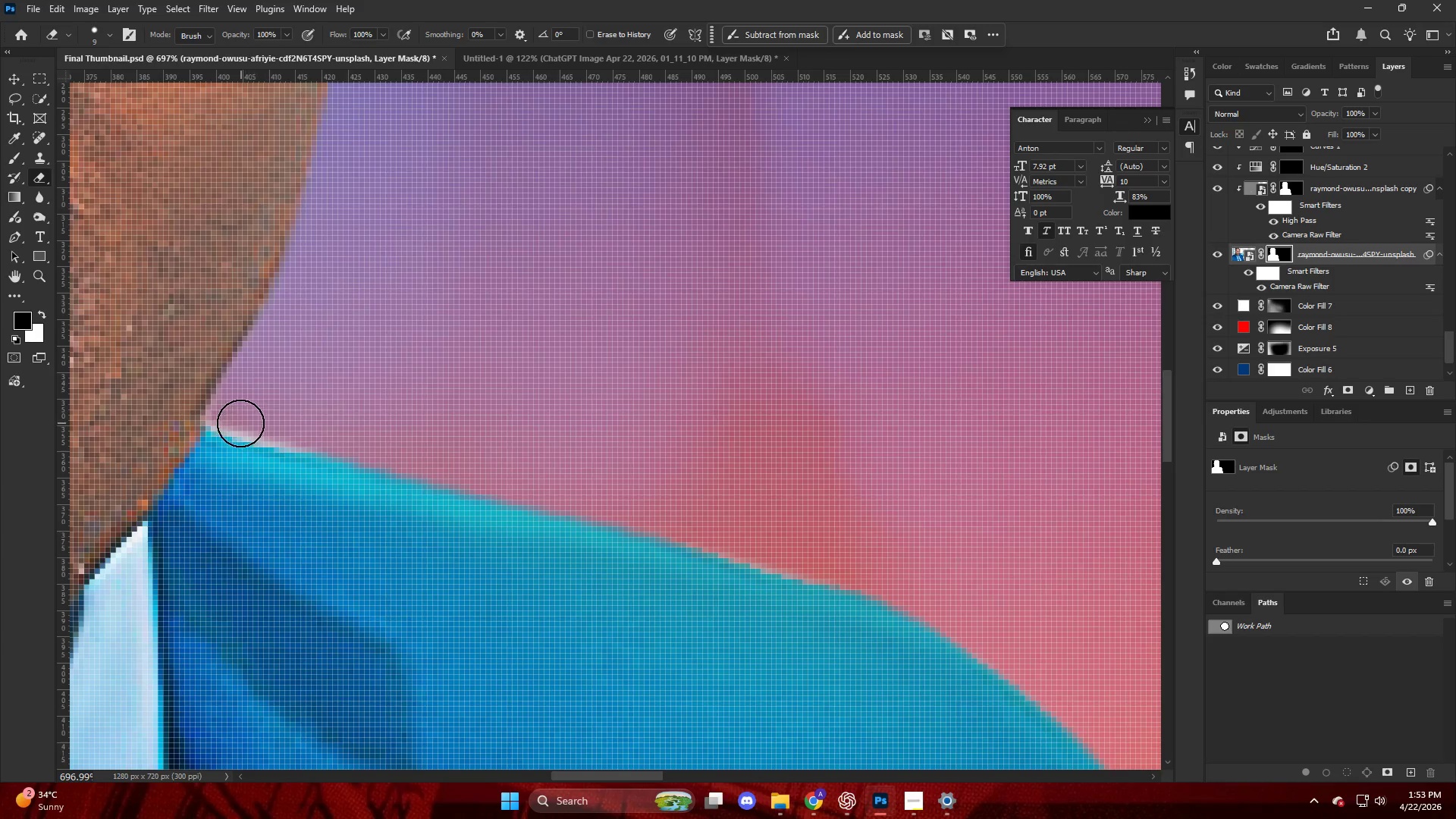 
key(X)
 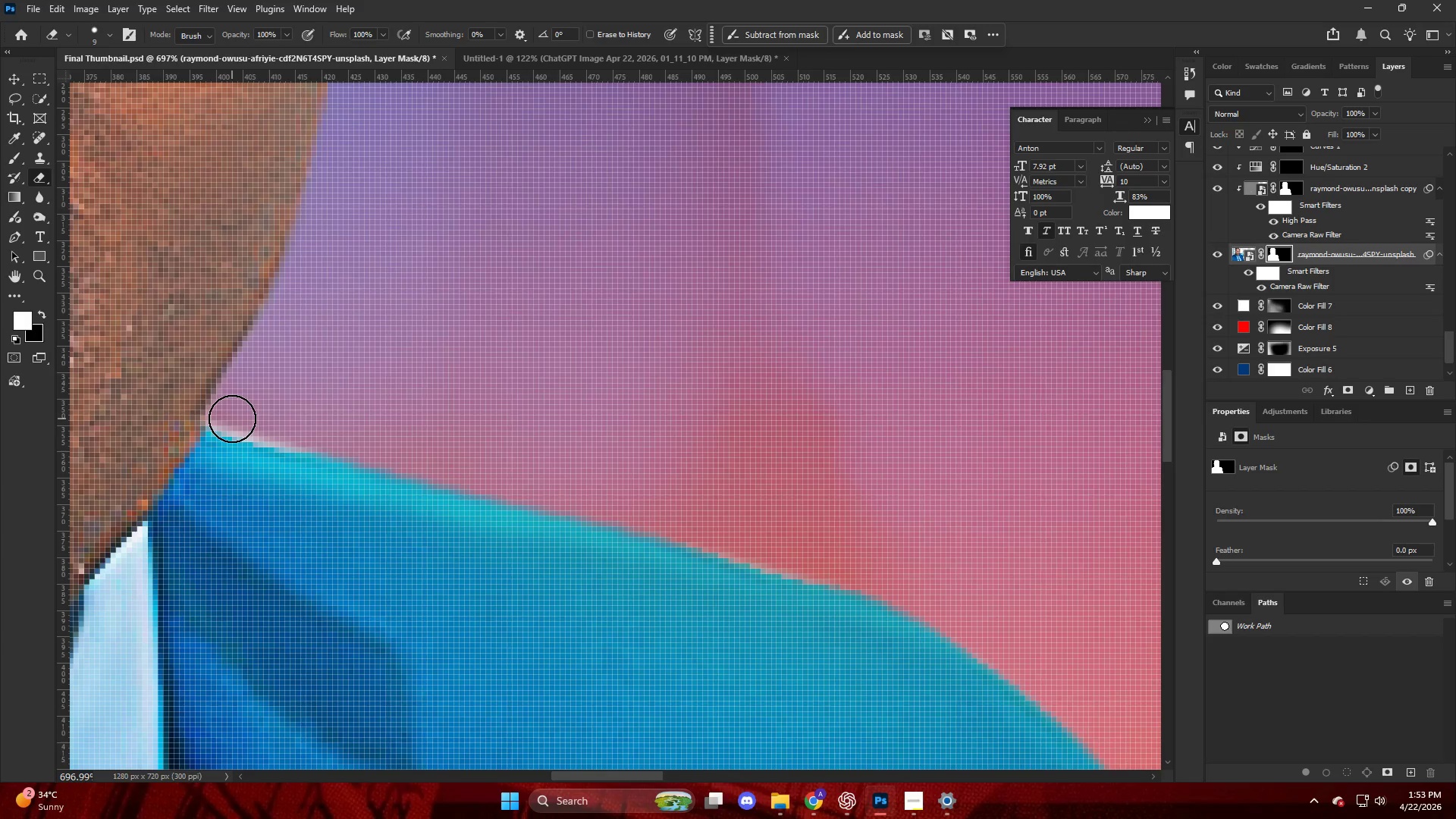 
left_click_drag(start_coordinate=[234, 419], to_coordinate=[839, 559])
 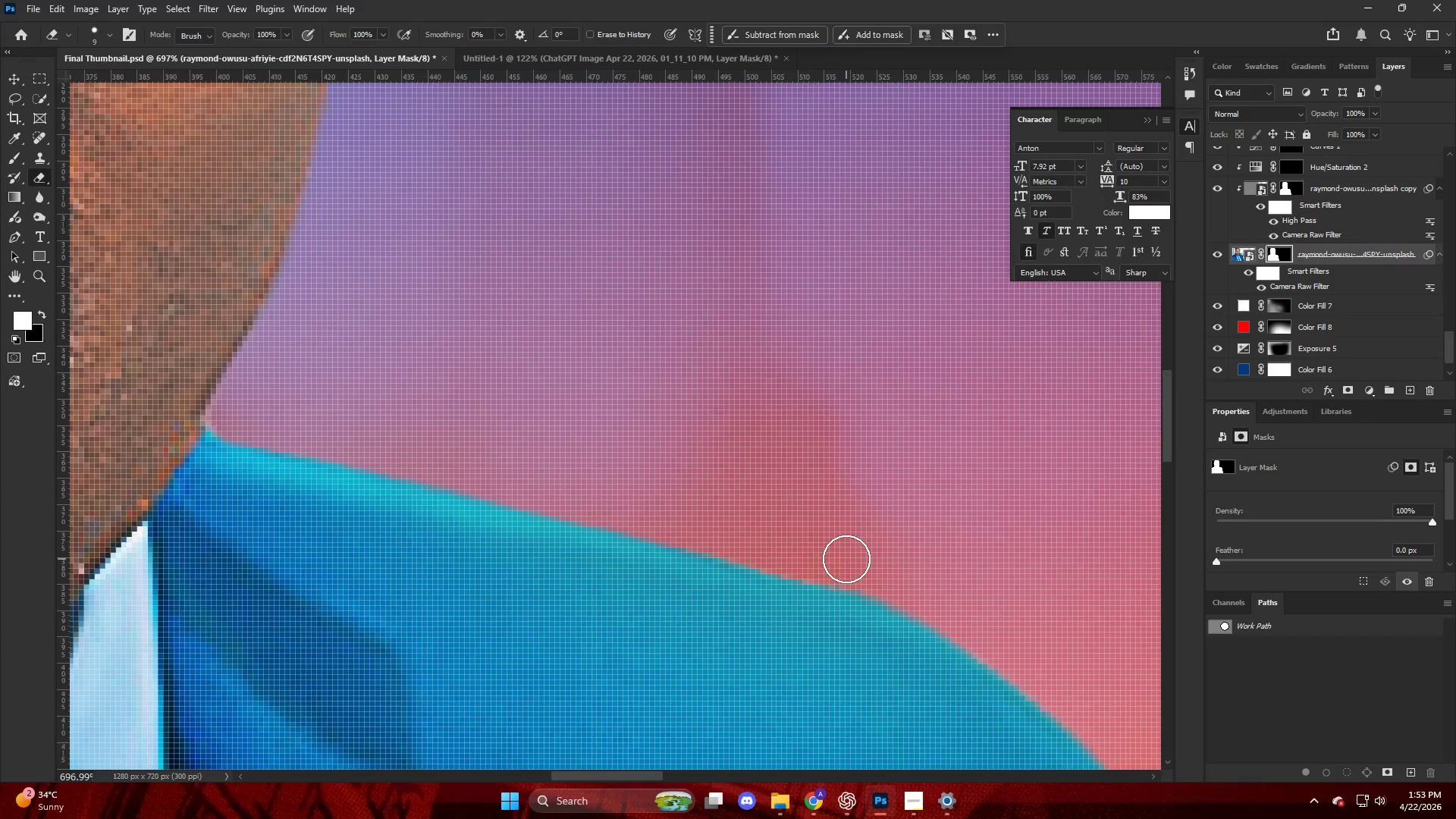 
scroll: coordinate [839, 563], scroll_direction: down, amount: 5.0
 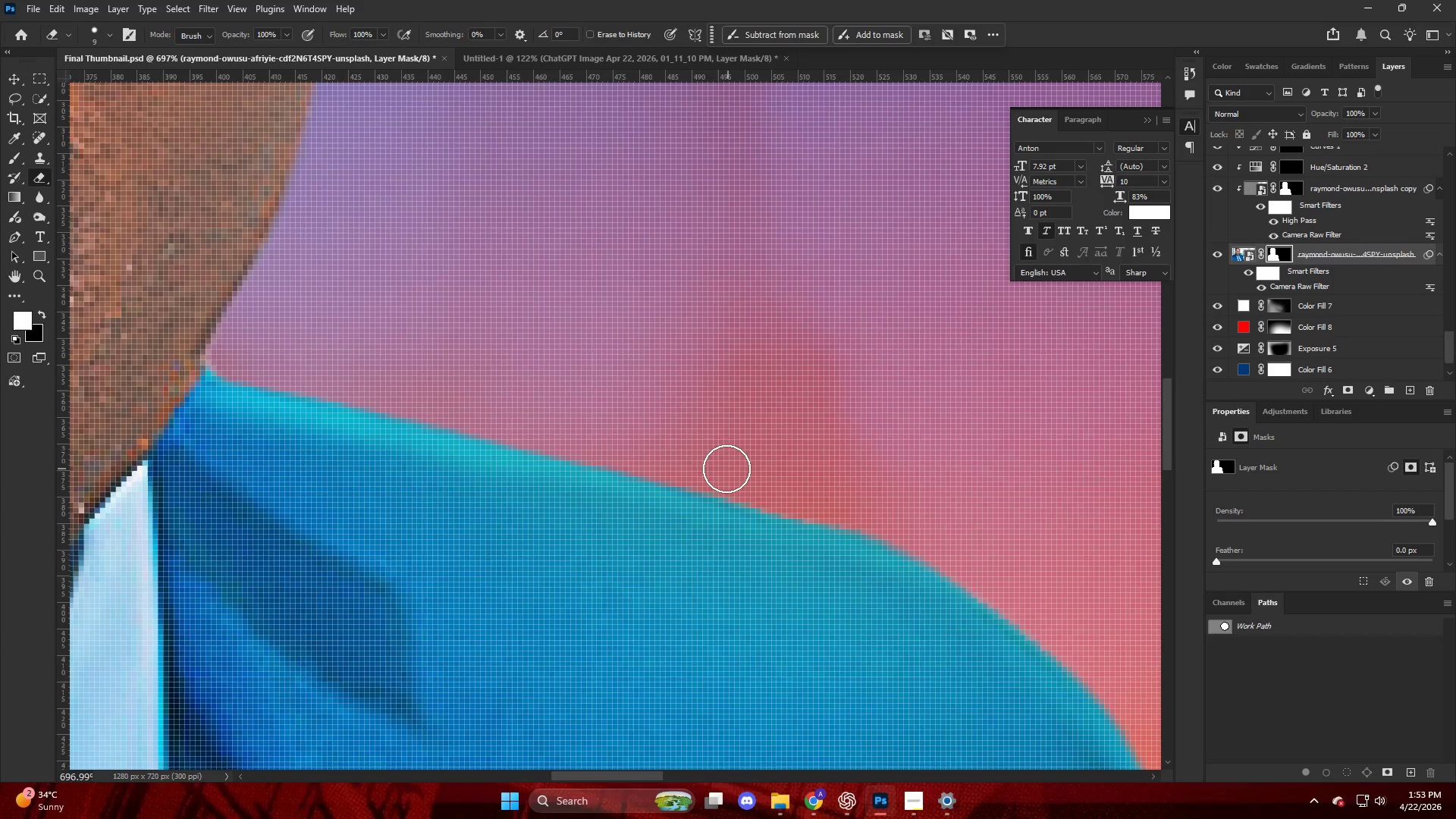 
left_click_drag(start_coordinate=[731, 475], to_coordinate=[1153, 680])
 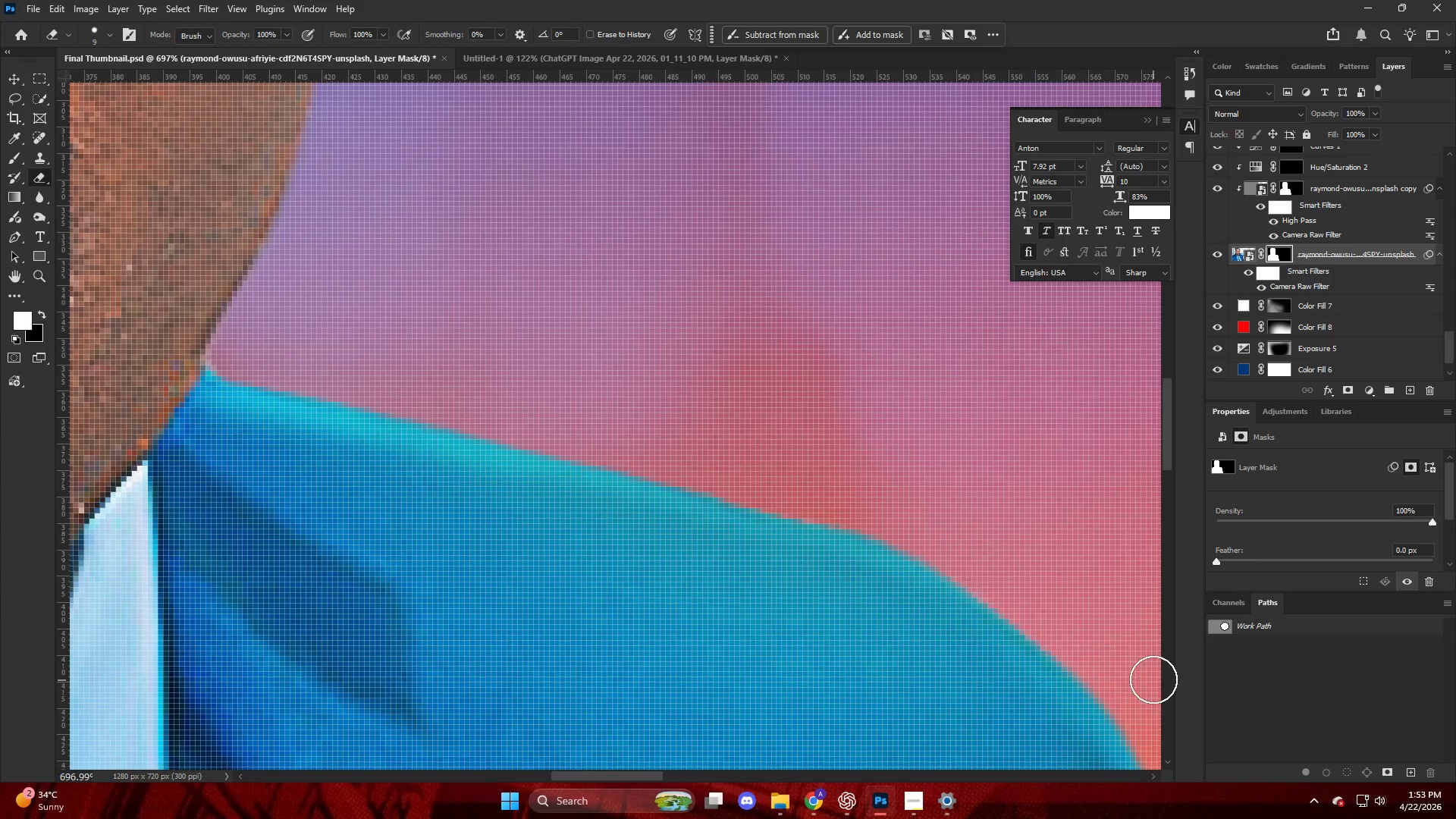 
hold_key(key=AltLeft, duration=0.39)
 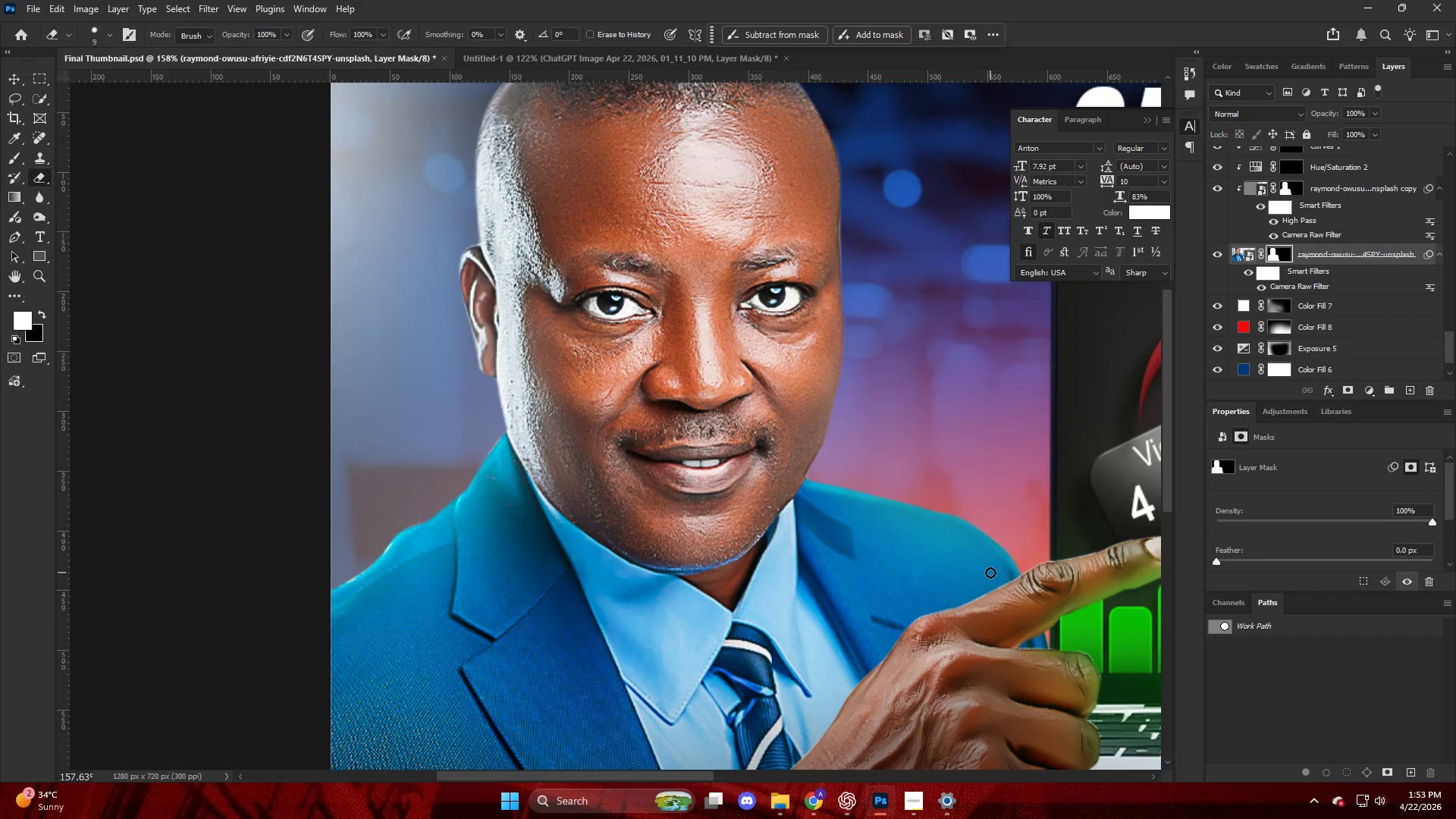 
key(Alt+AltLeft)
 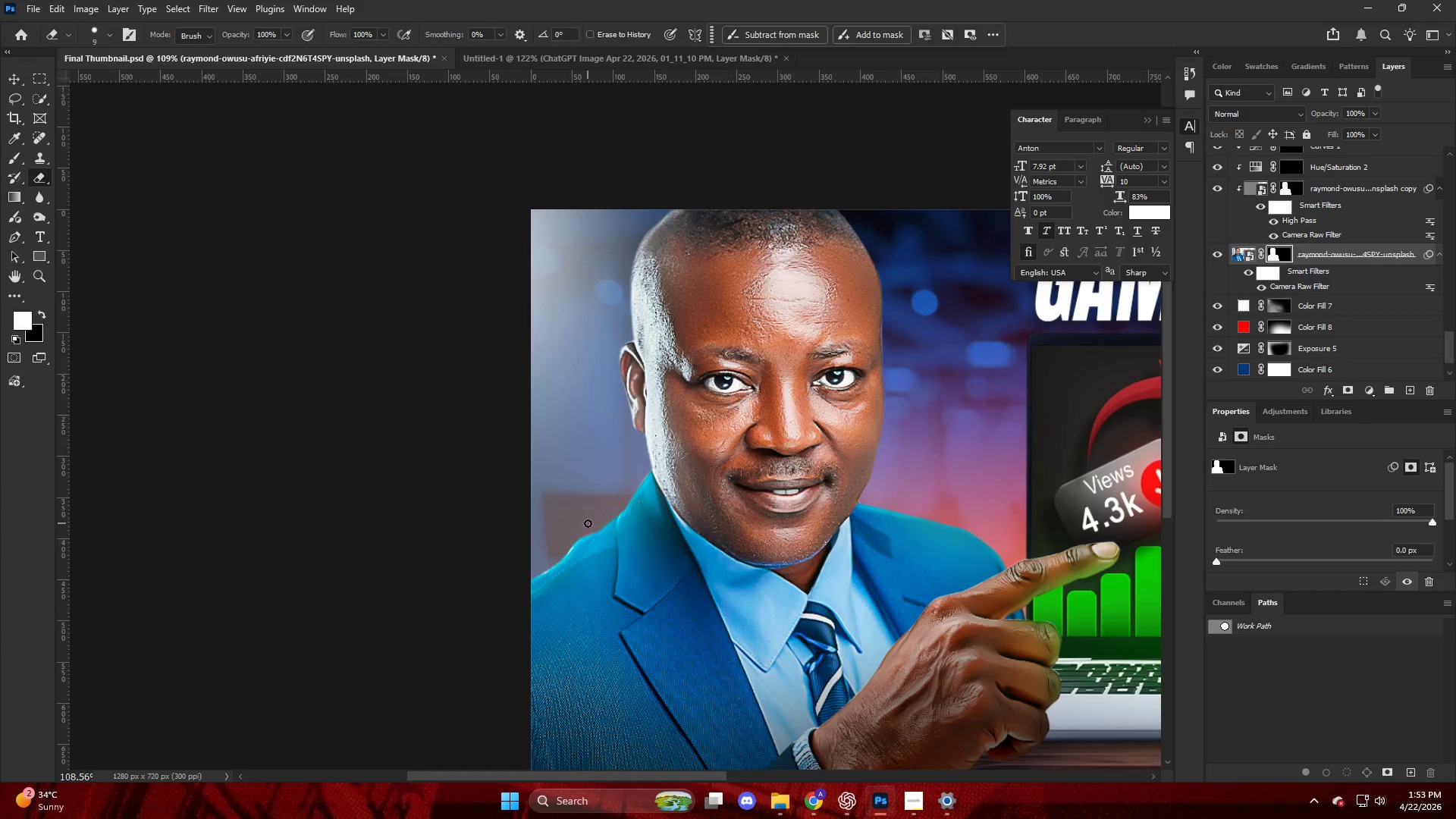 
scroll: coordinate [971, 554], scroll_direction: down, amount: 25.0
 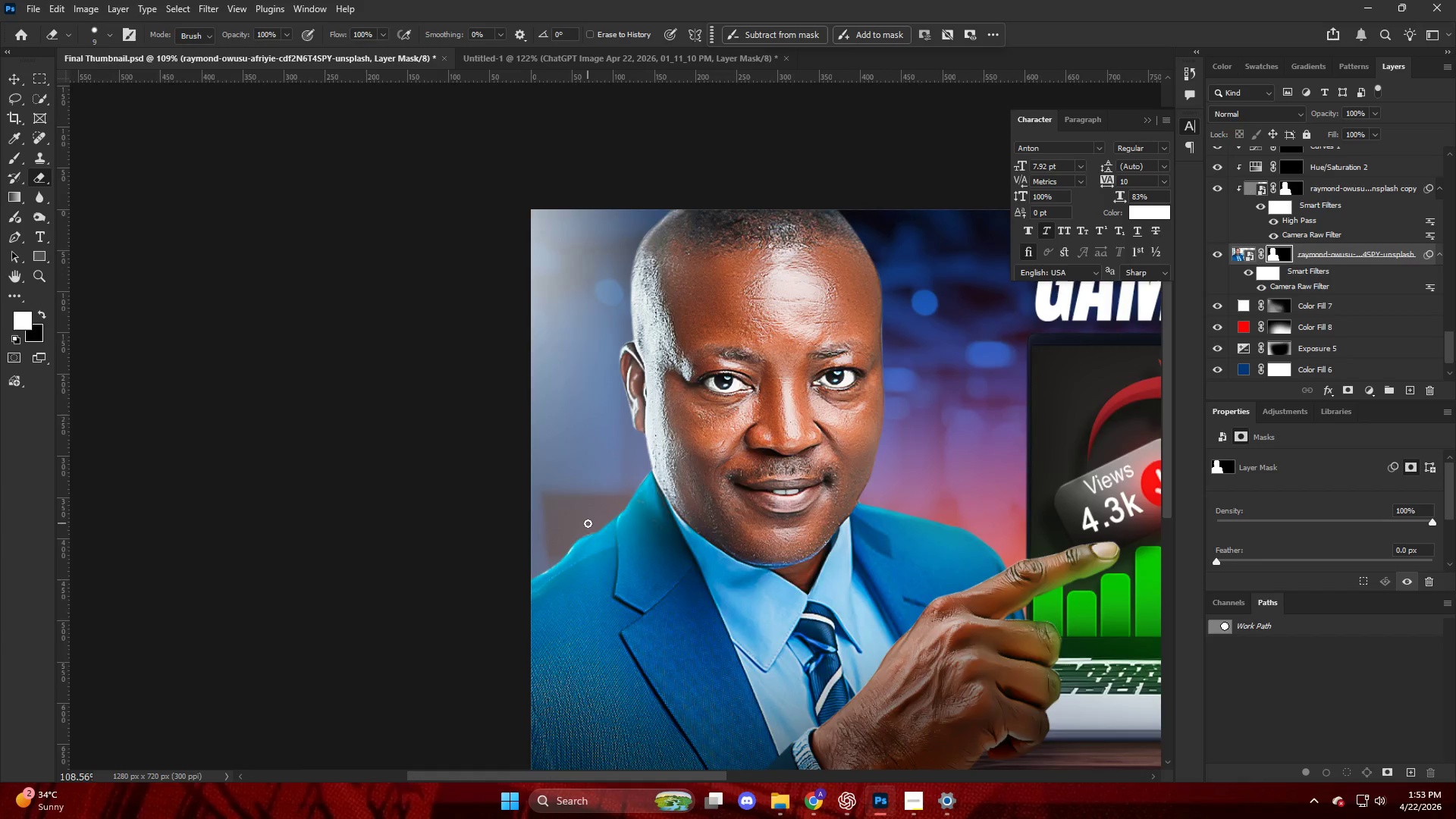 
hold_key(key=AltLeft, duration=0.7)
 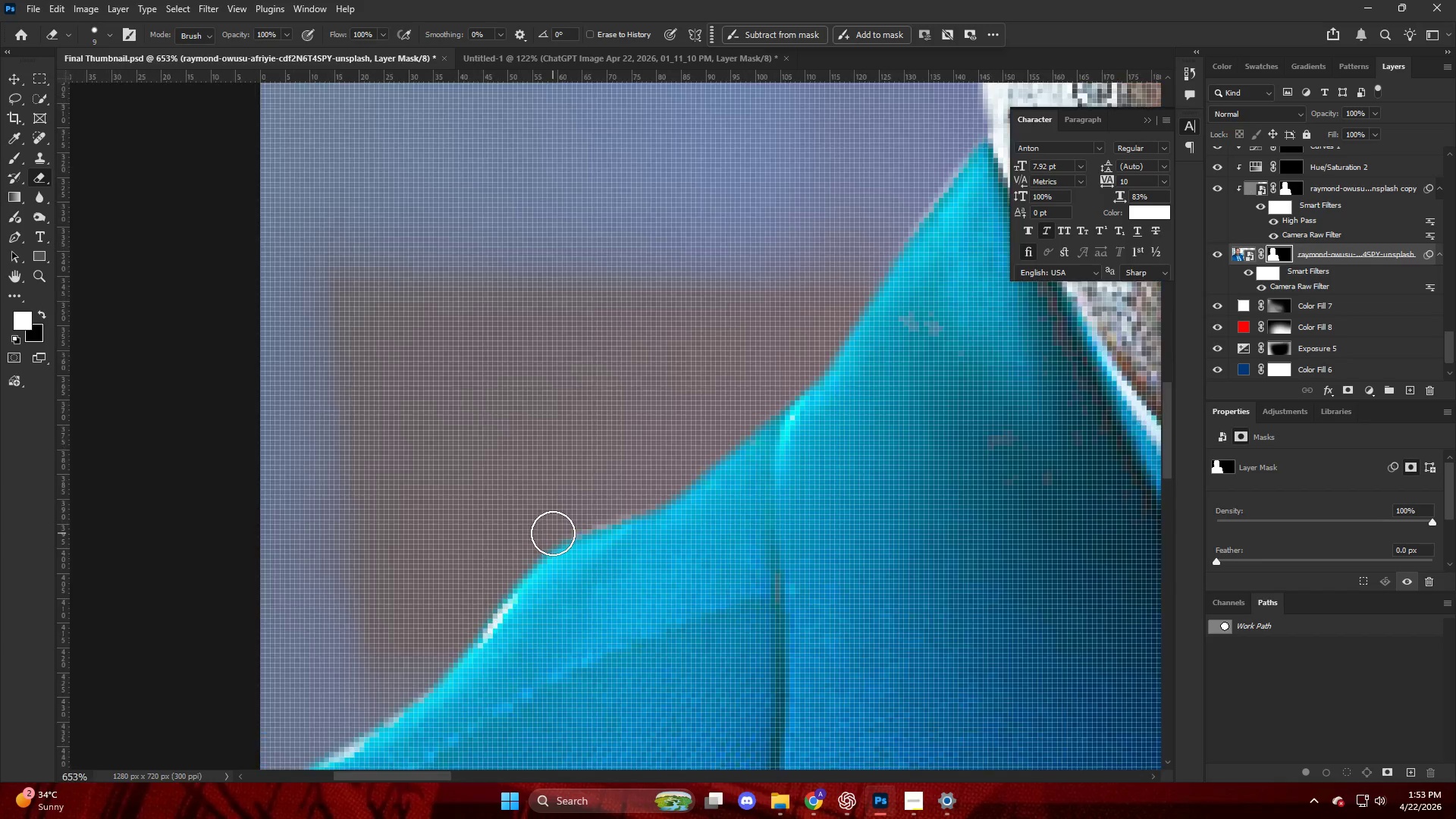 
key(Alt+AltLeft)
 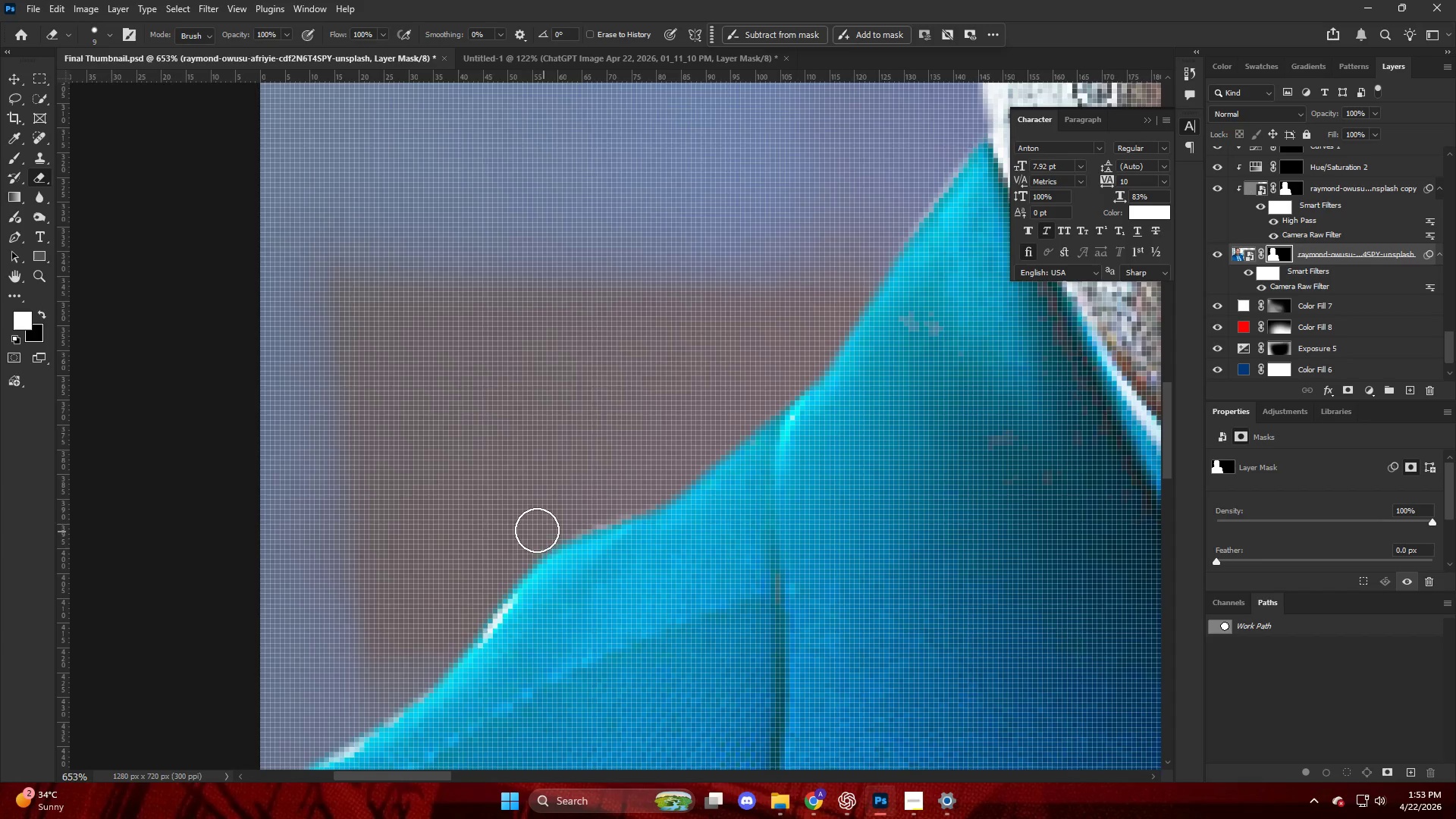 
left_click_drag(start_coordinate=[529, 528], to_coordinate=[635, 486])
 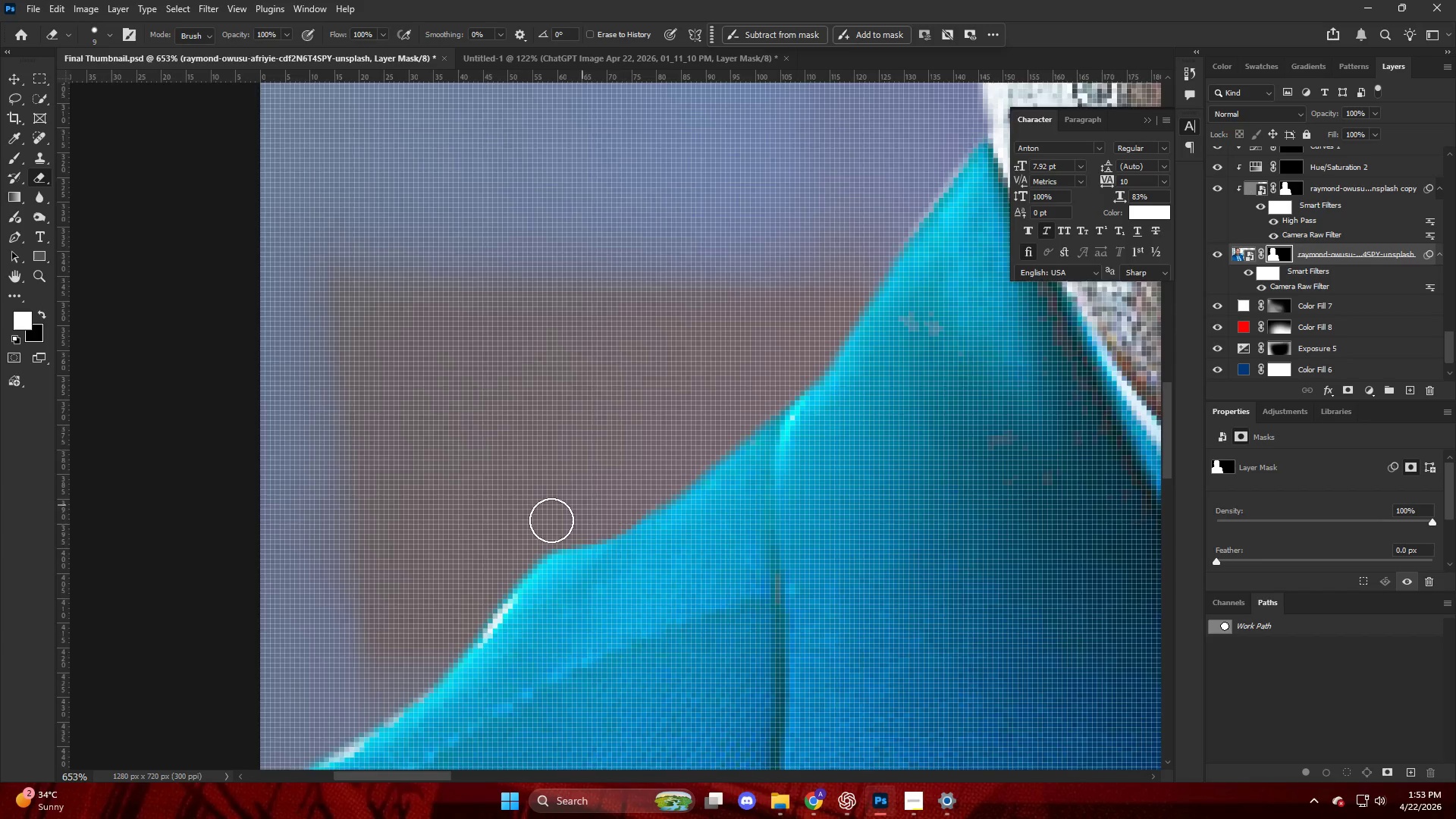 
scroll: coordinate [553, 533], scroll_direction: up, amount: 15.0
 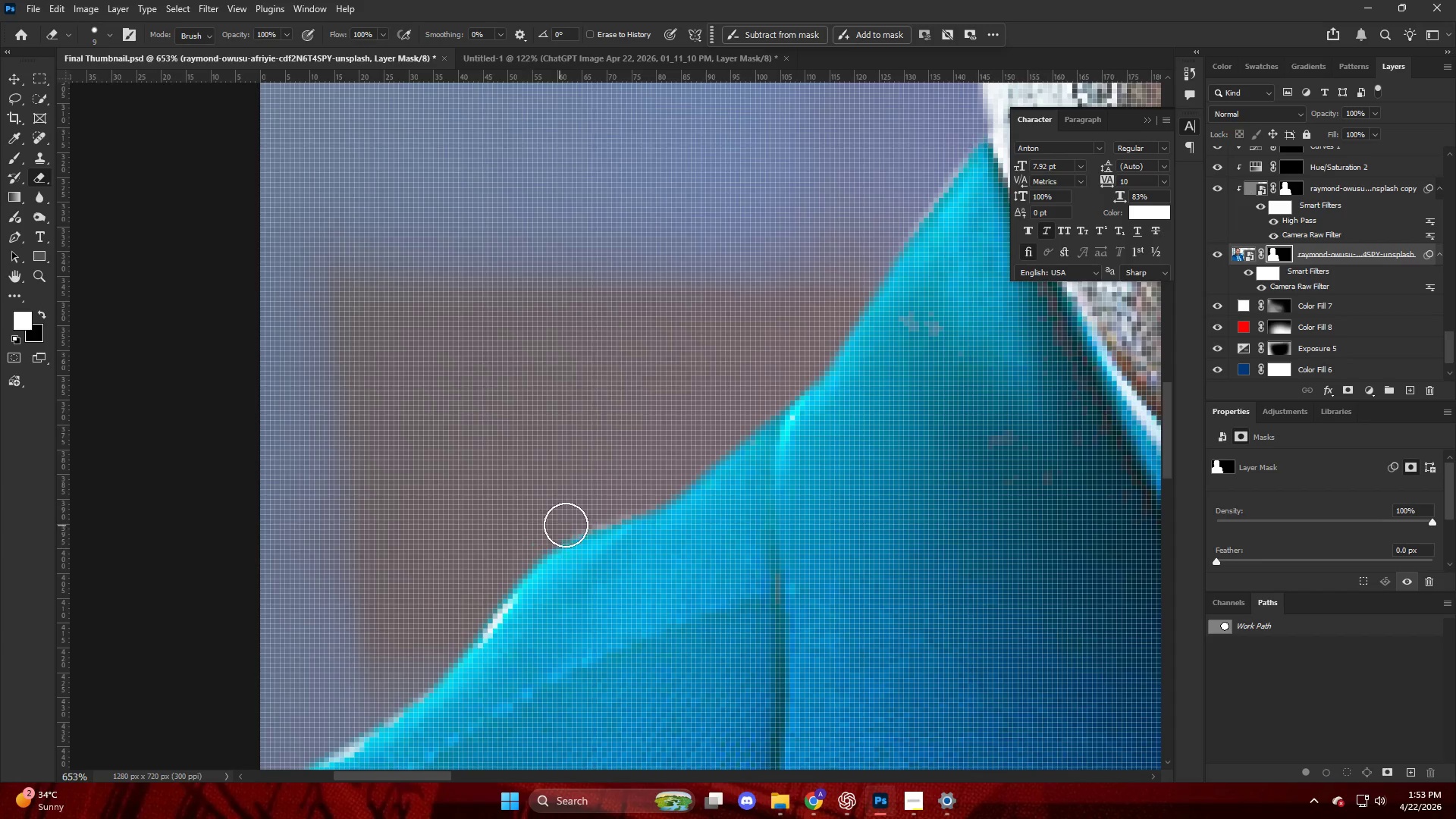 
scroll: coordinate [456, 562], scroll_direction: down, amount: 5.0
 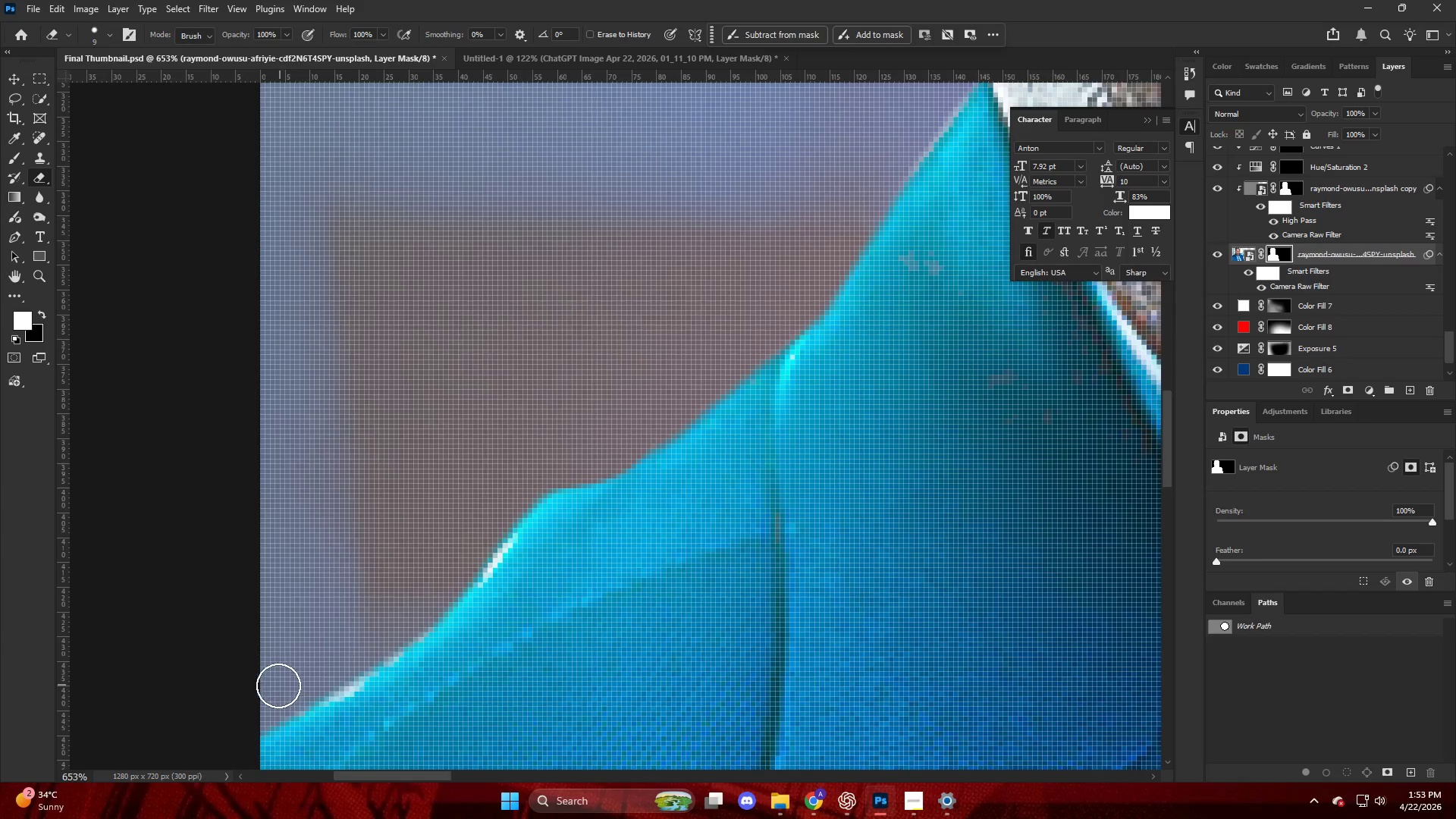 
left_click_drag(start_coordinate=[271, 713], to_coordinate=[595, 444])
 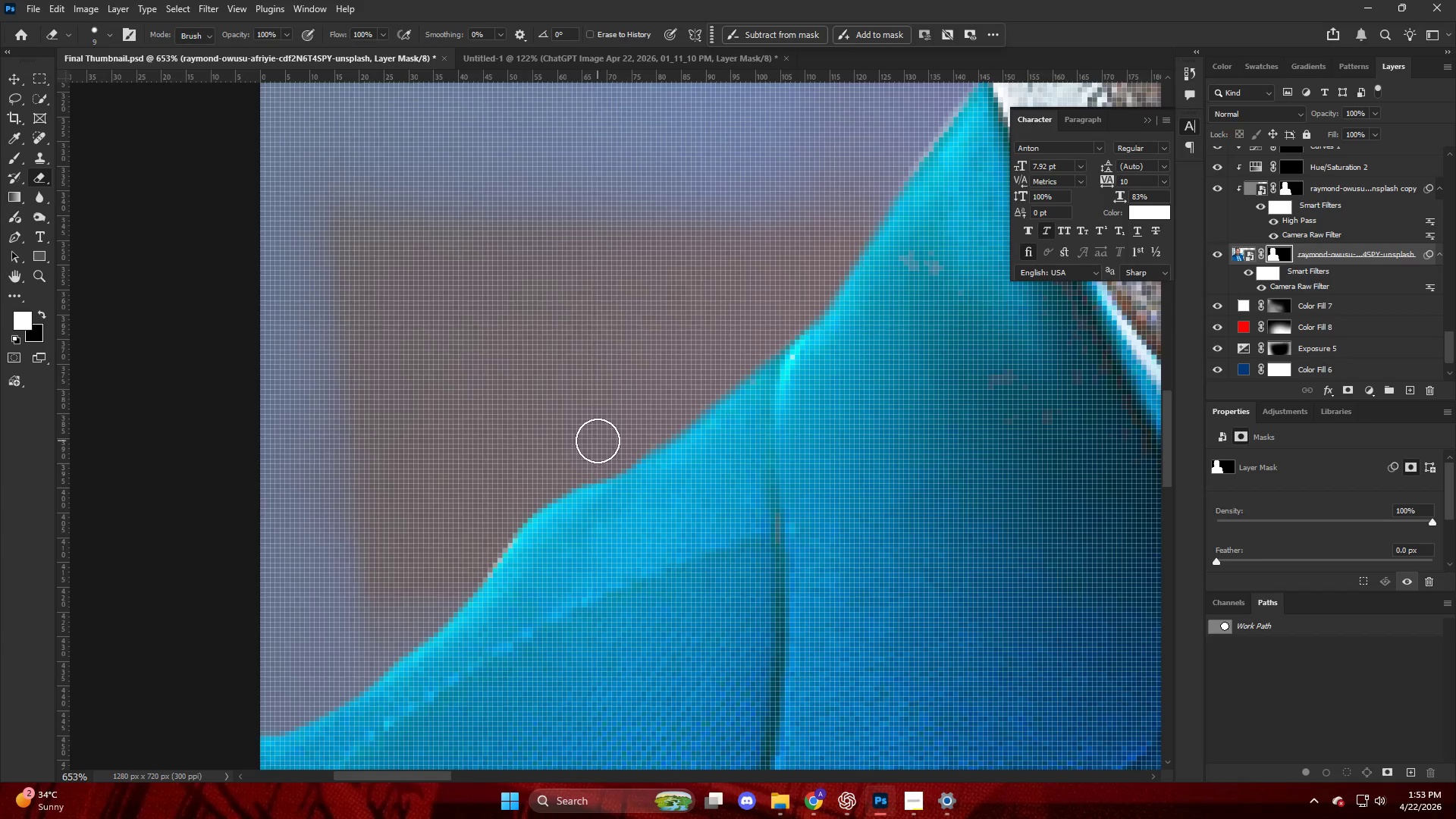 
scroll: coordinate [596, 443], scroll_direction: down, amount: 1.0
 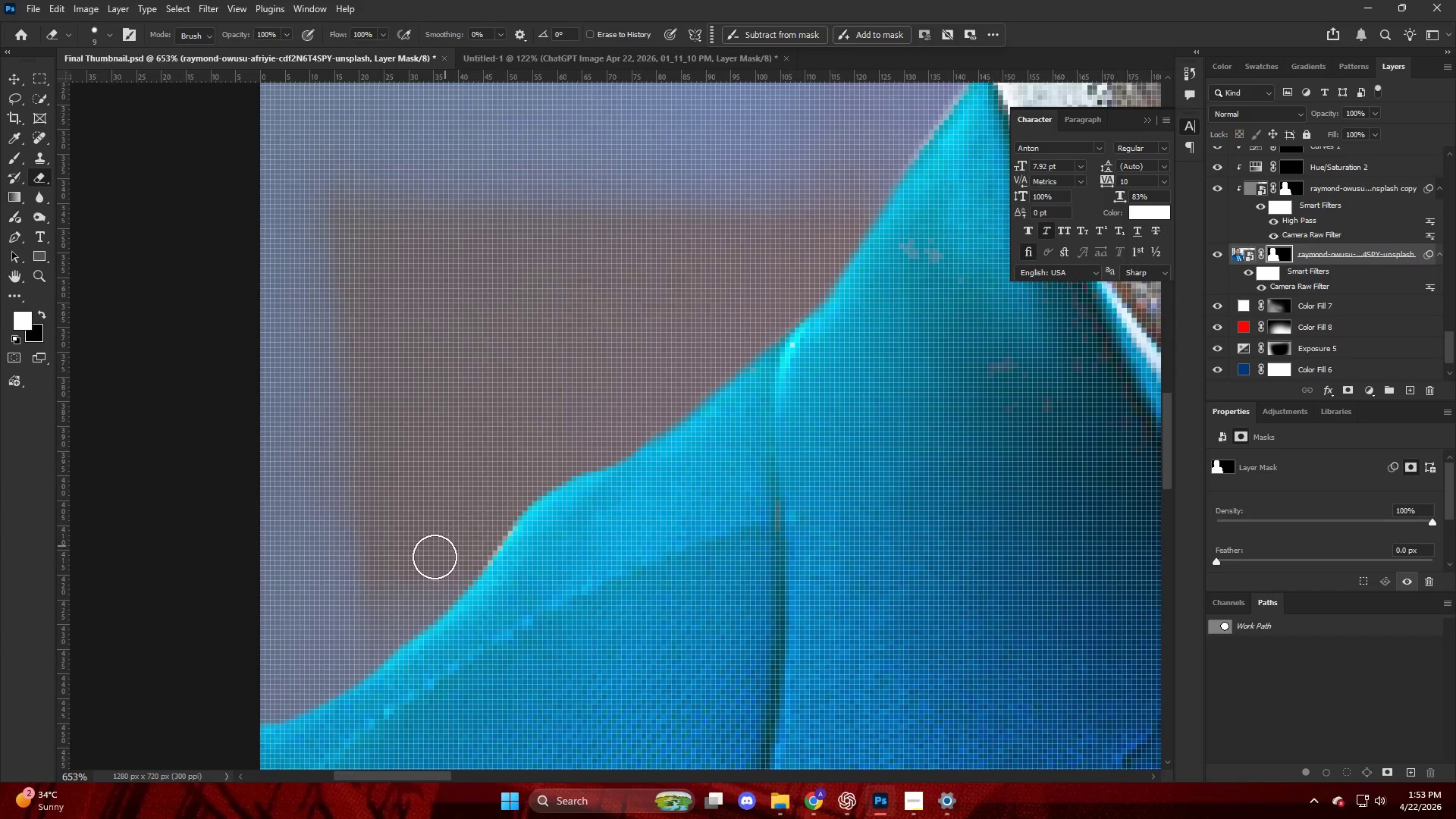 
left_click_drag(start_coordinate=[443, 563], to_coordinate=[513, 492])
 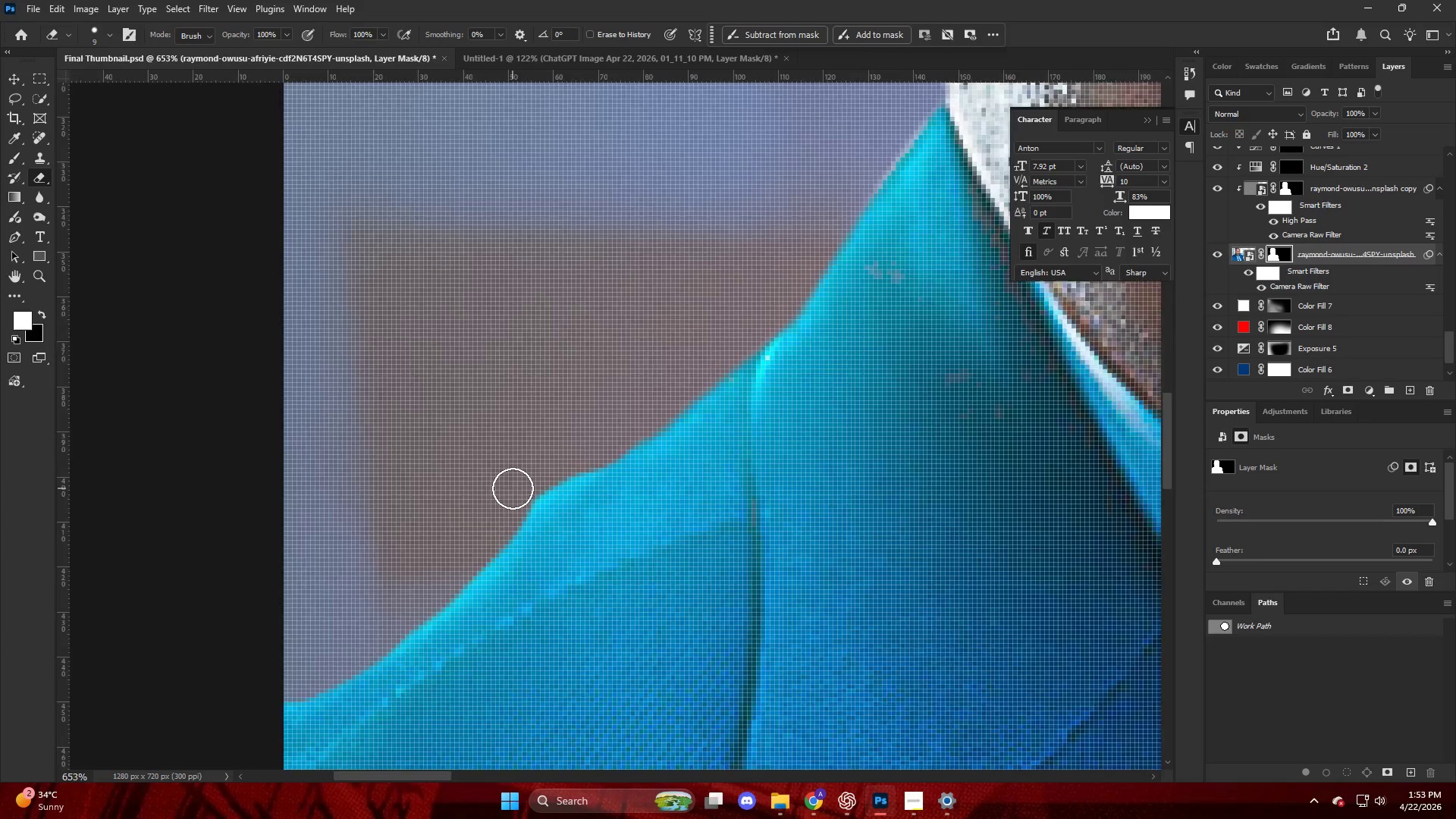 
hold_key(key=AltLeft, duration=0.48)
 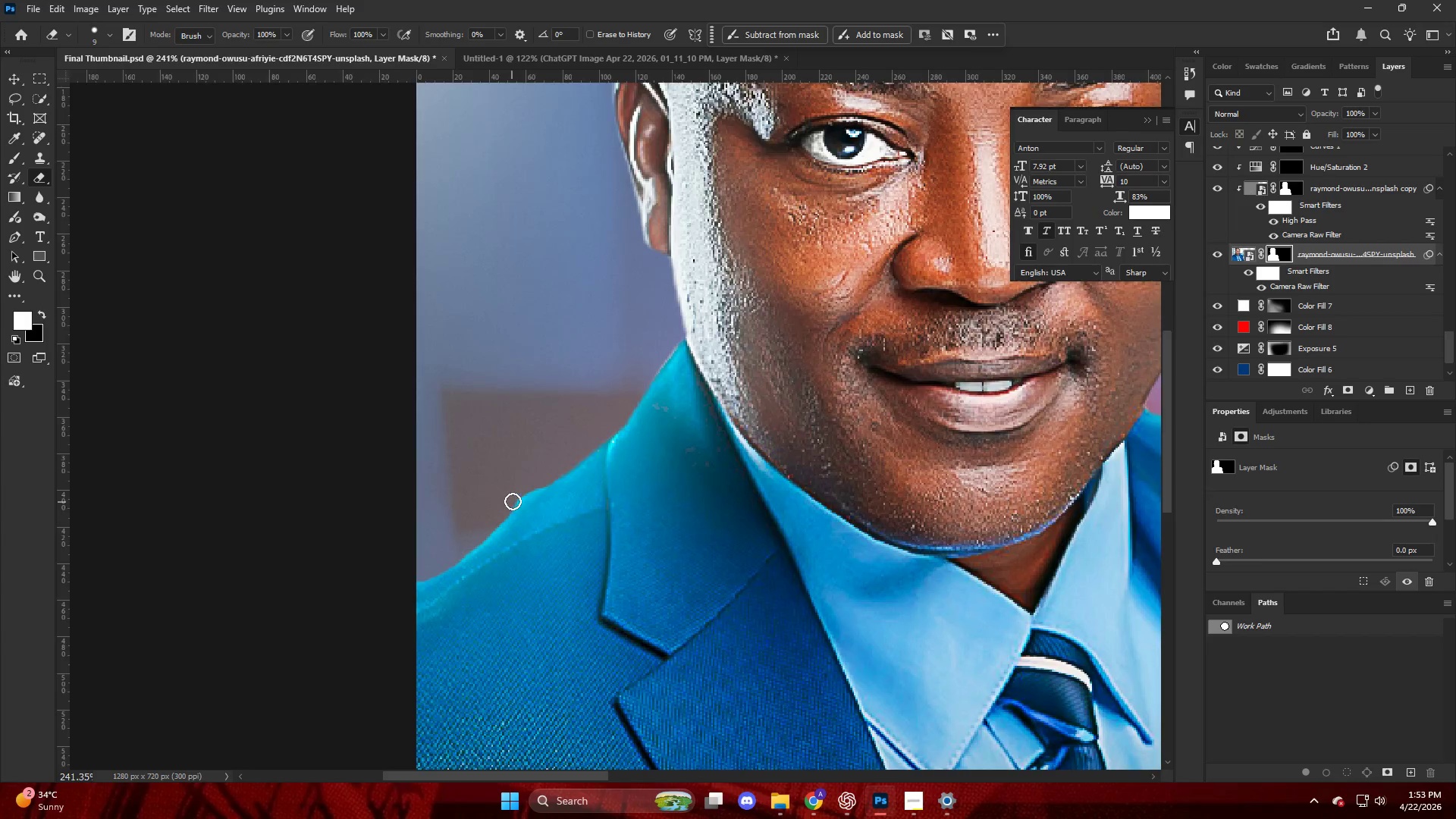 
hold_key(key=AltLeft, duration=0.41)
 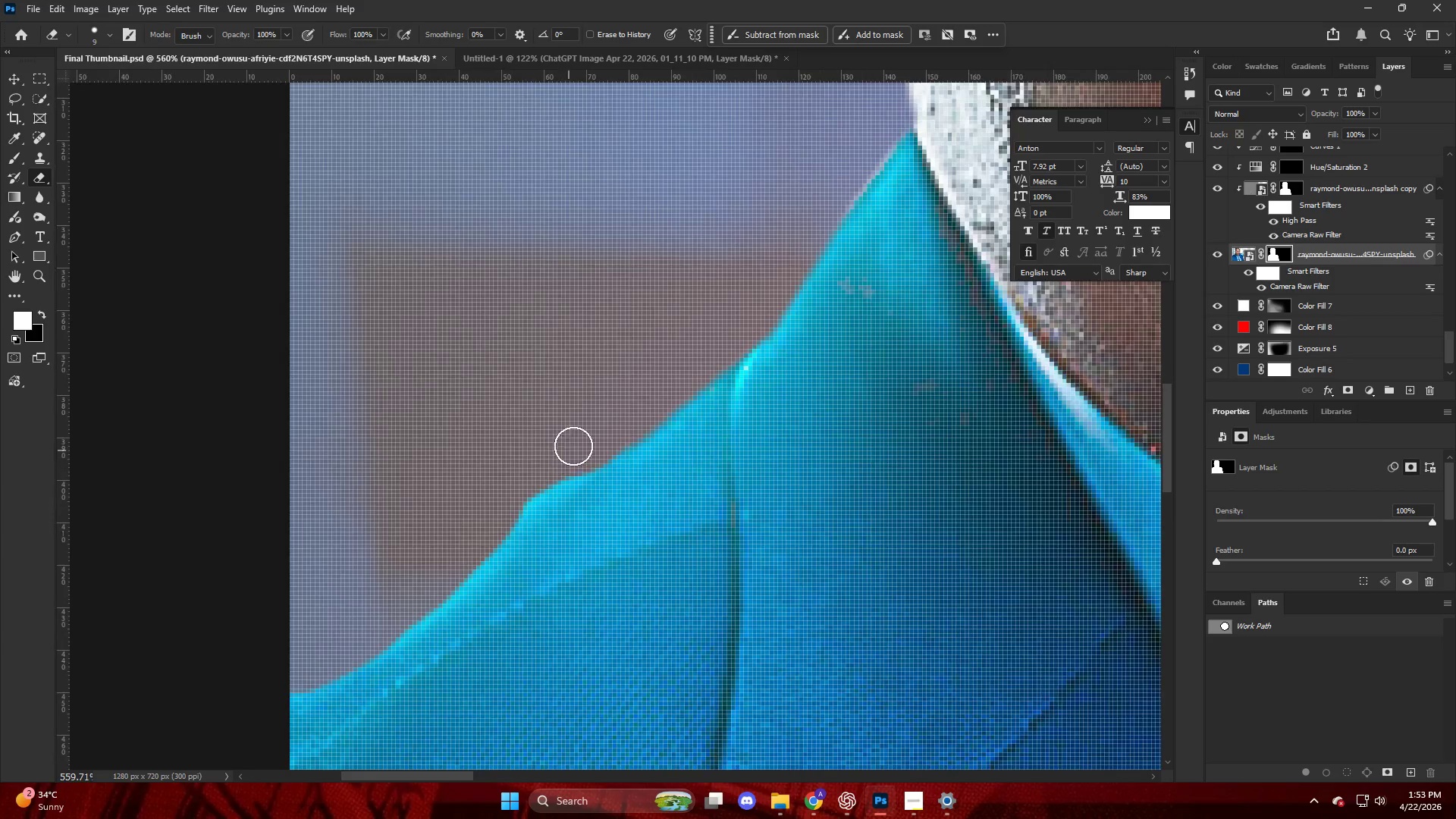 
left_click_drag(start_coordinate=[579, 441], to_coordinate=[619, 421])
 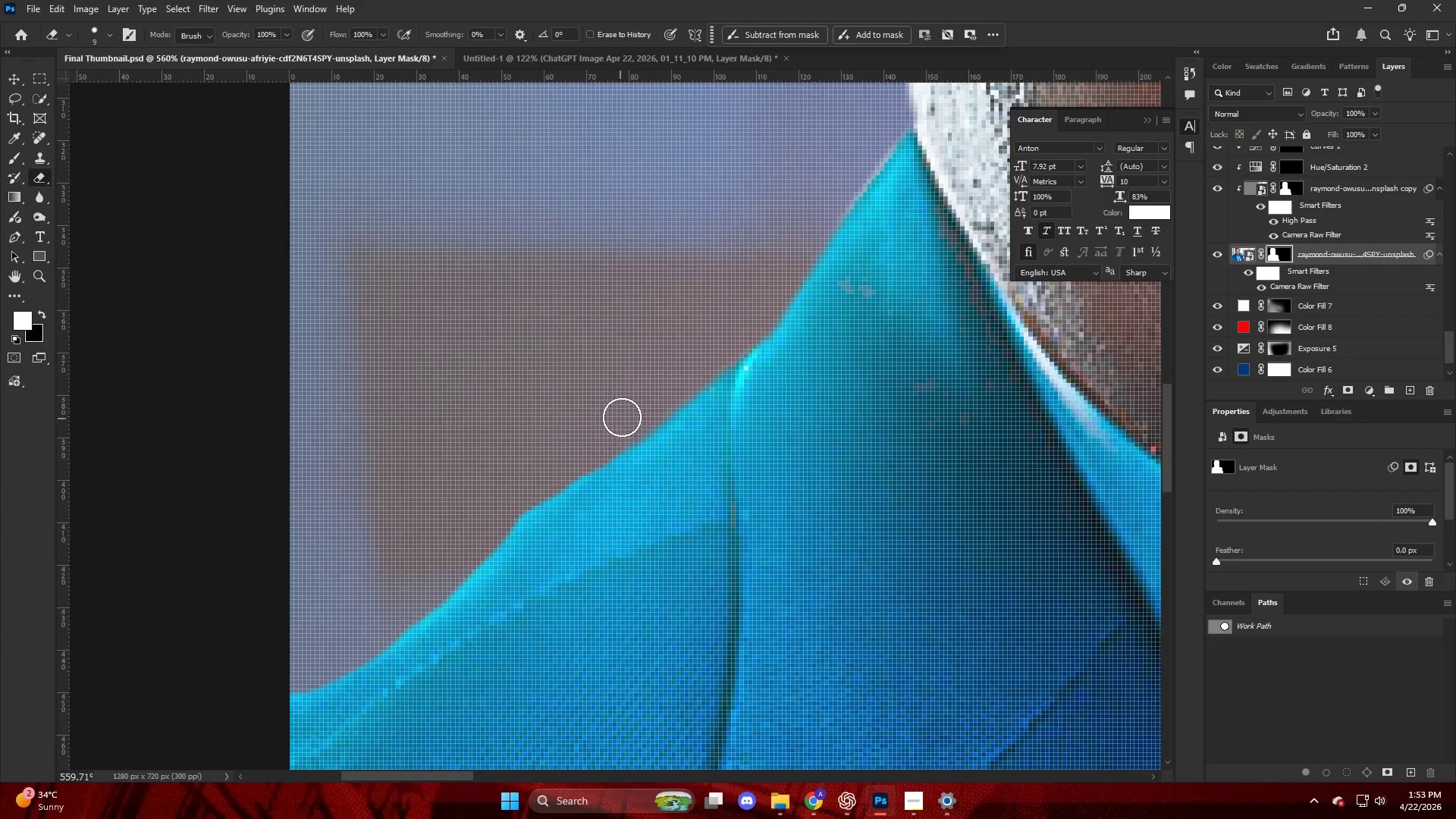 
scroll: coordinate [513, 496], scroll_direction: down, amount: 2.0
 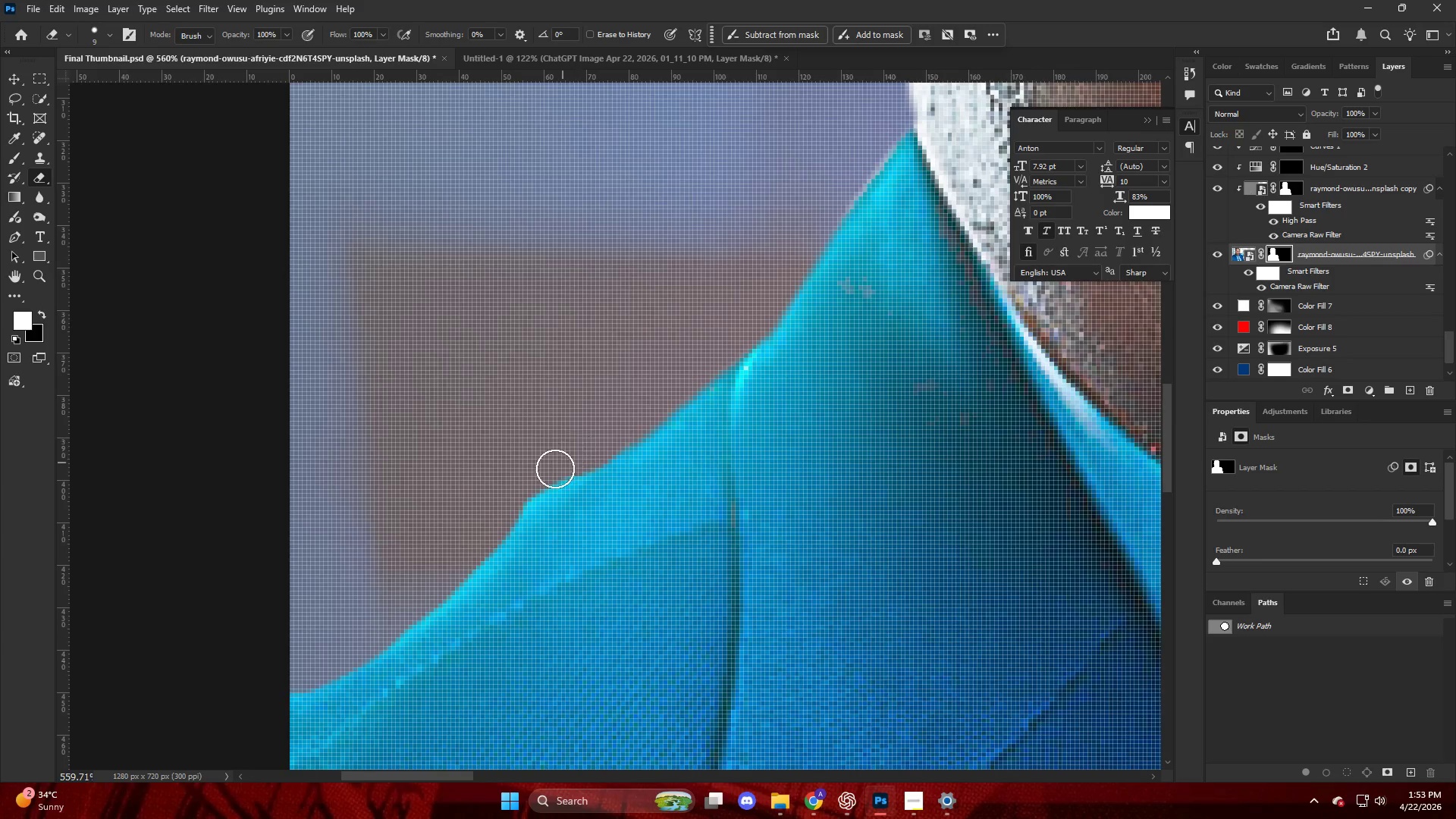 
key(Alt+AltLeft)
 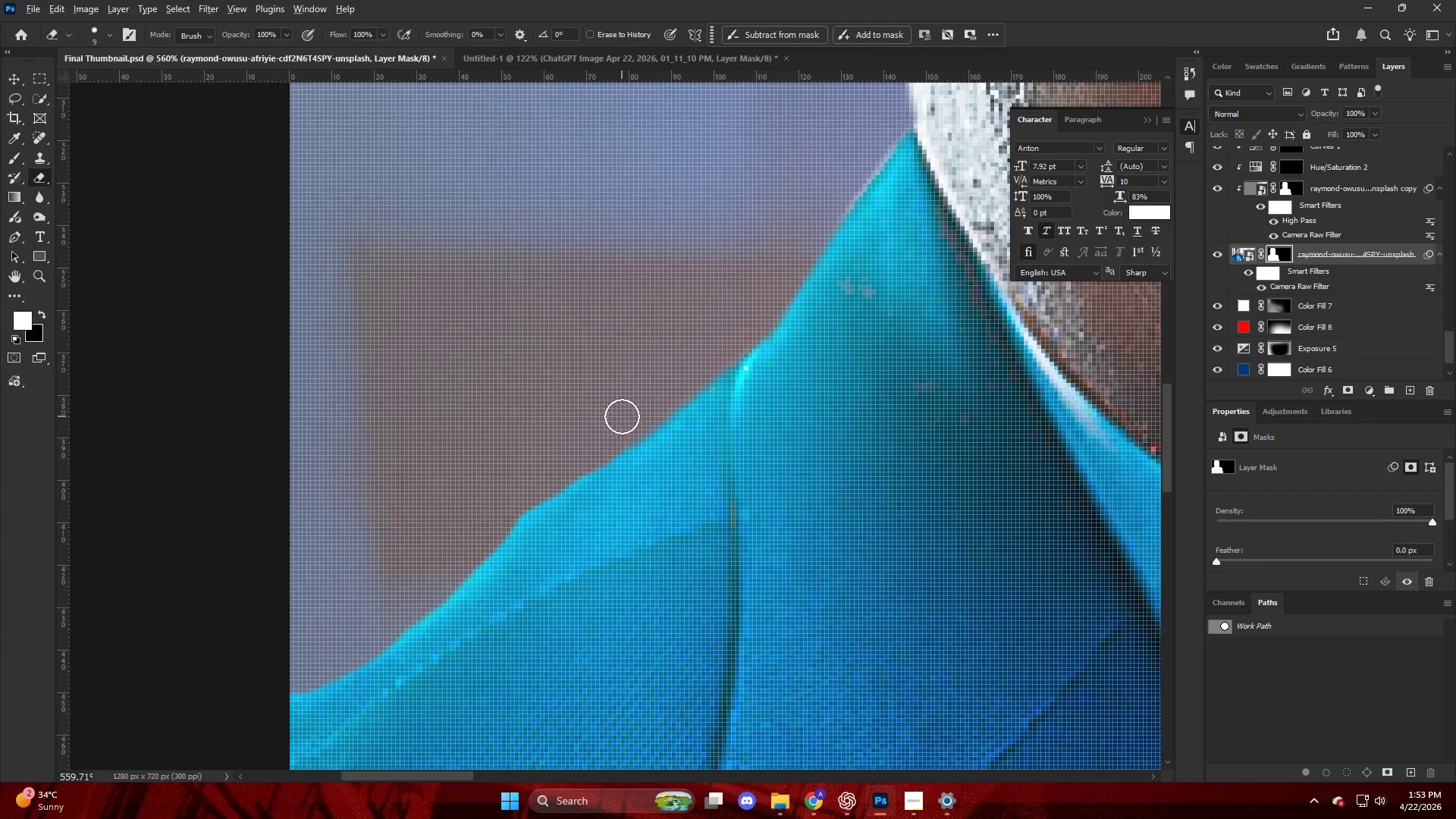 
key(Alt+AltLeft)
 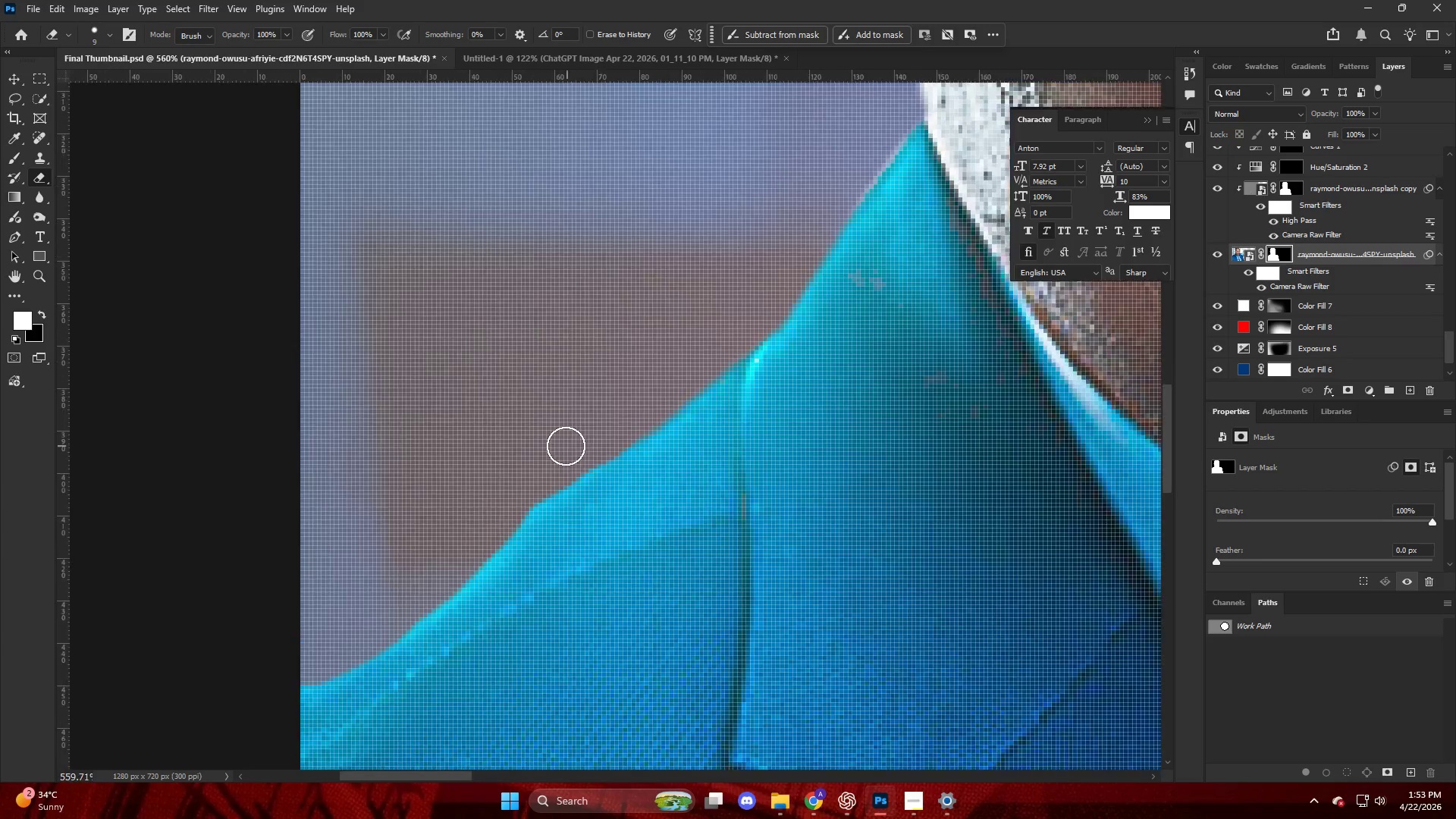 
left_click_drag(start_coordinate=[562, 450], to_coordinate=[609, 392])
 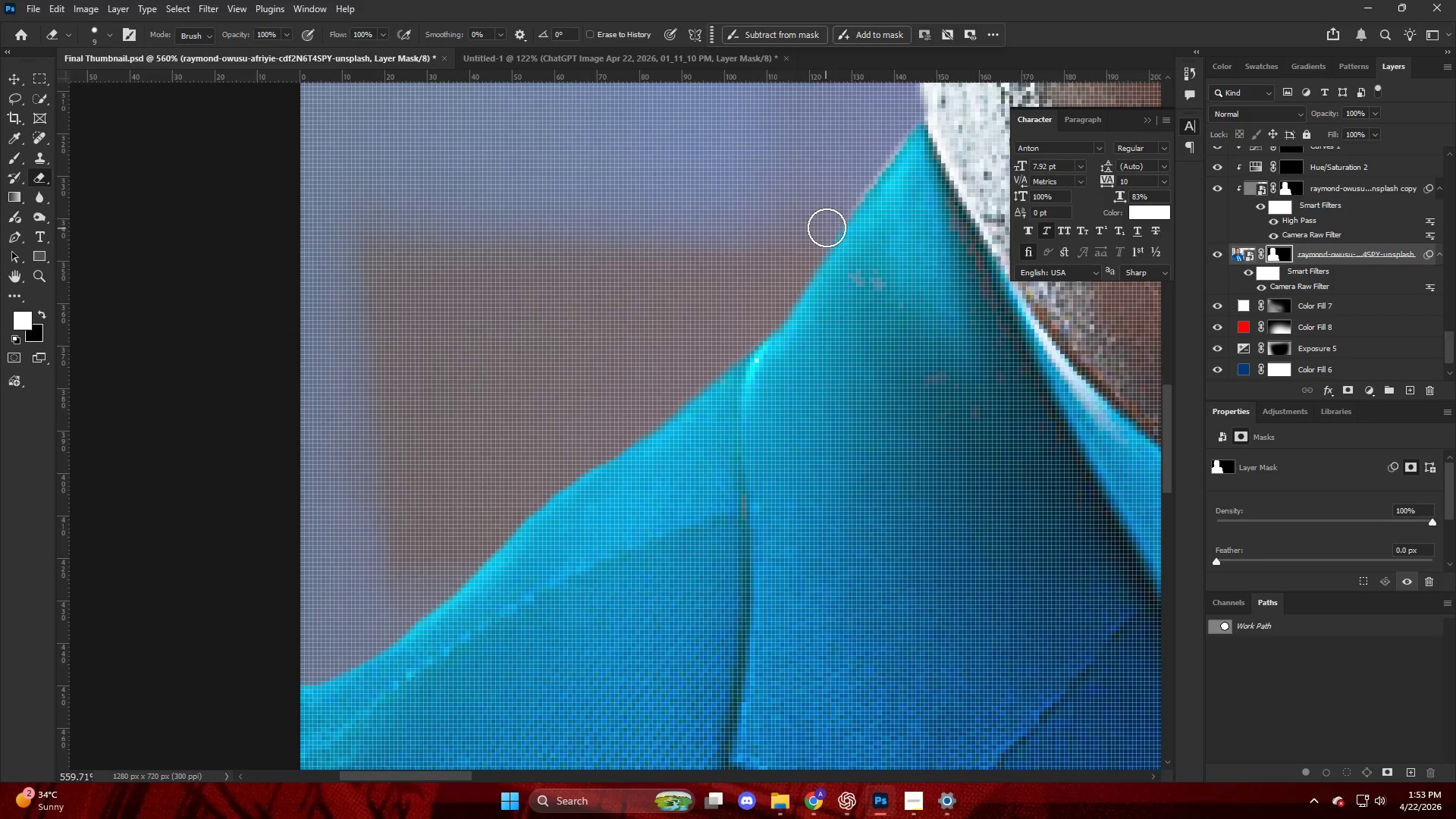 
scroll: coordinate [582, 443], scroll_direction: none, amount: 0.0
 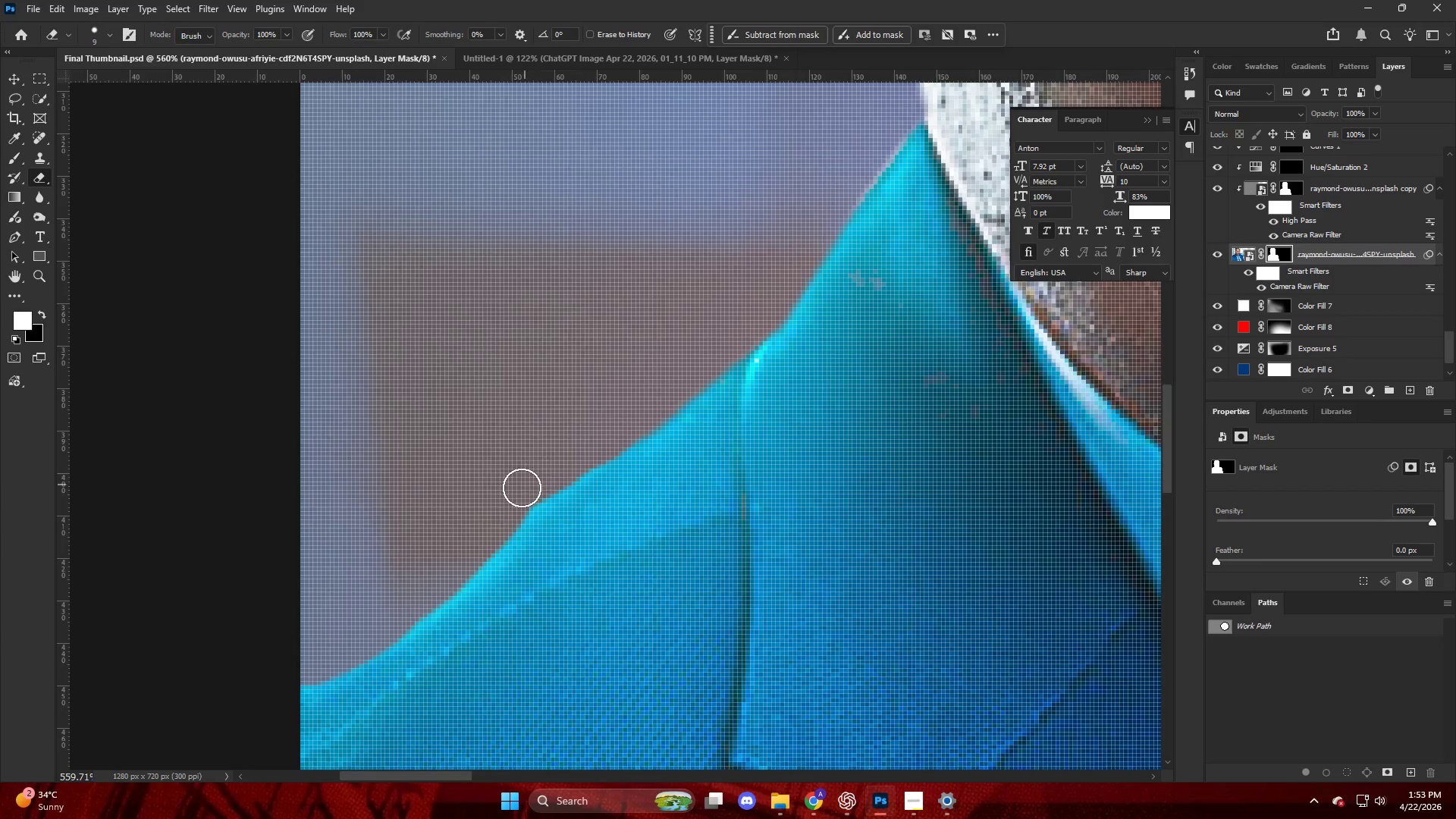 
left_click_drag(start_coordinate=[831, 216], to_coordinate=[899, 114])
 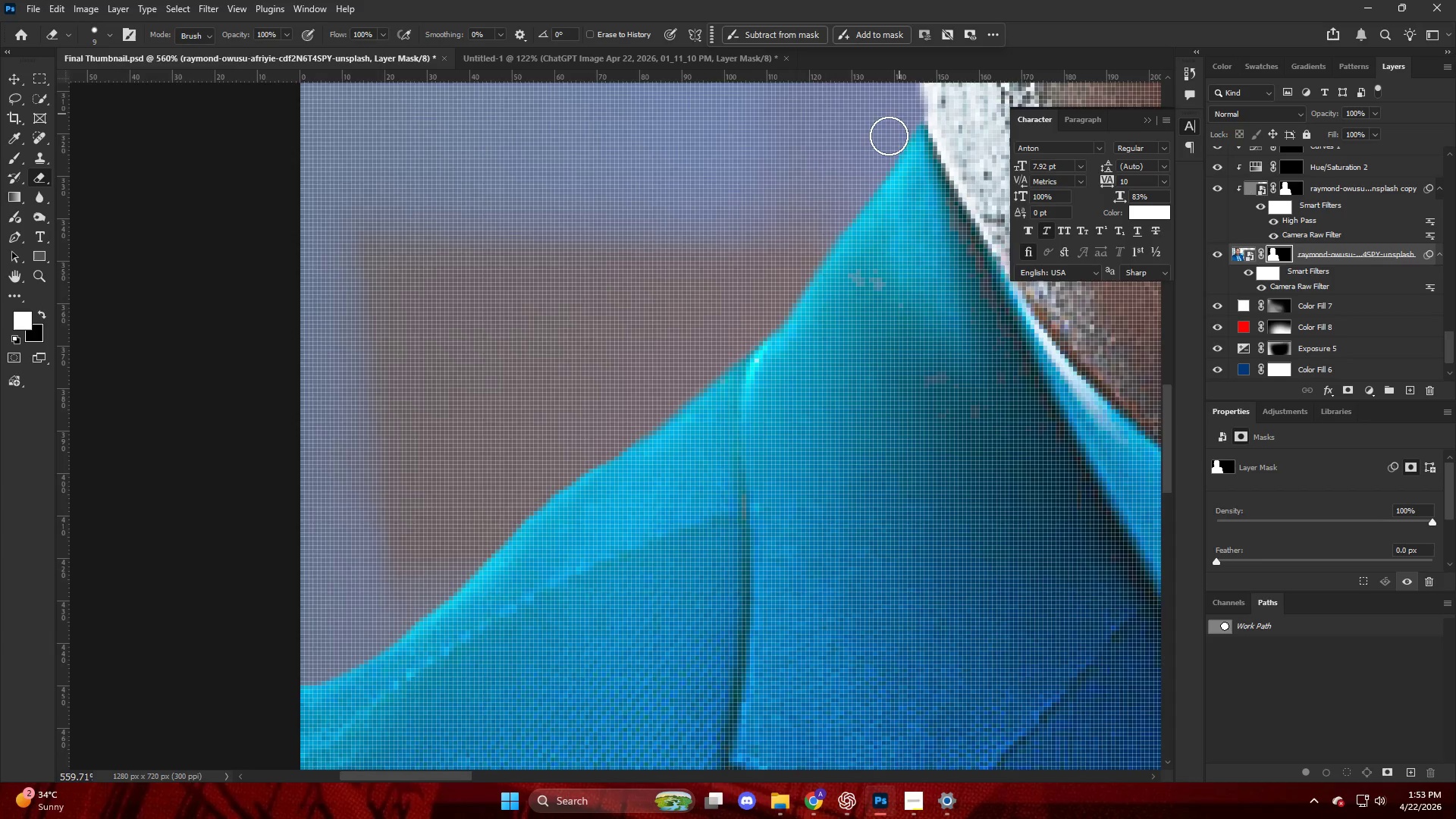 
hold_key(key=AltLeft, duration=0.89)
 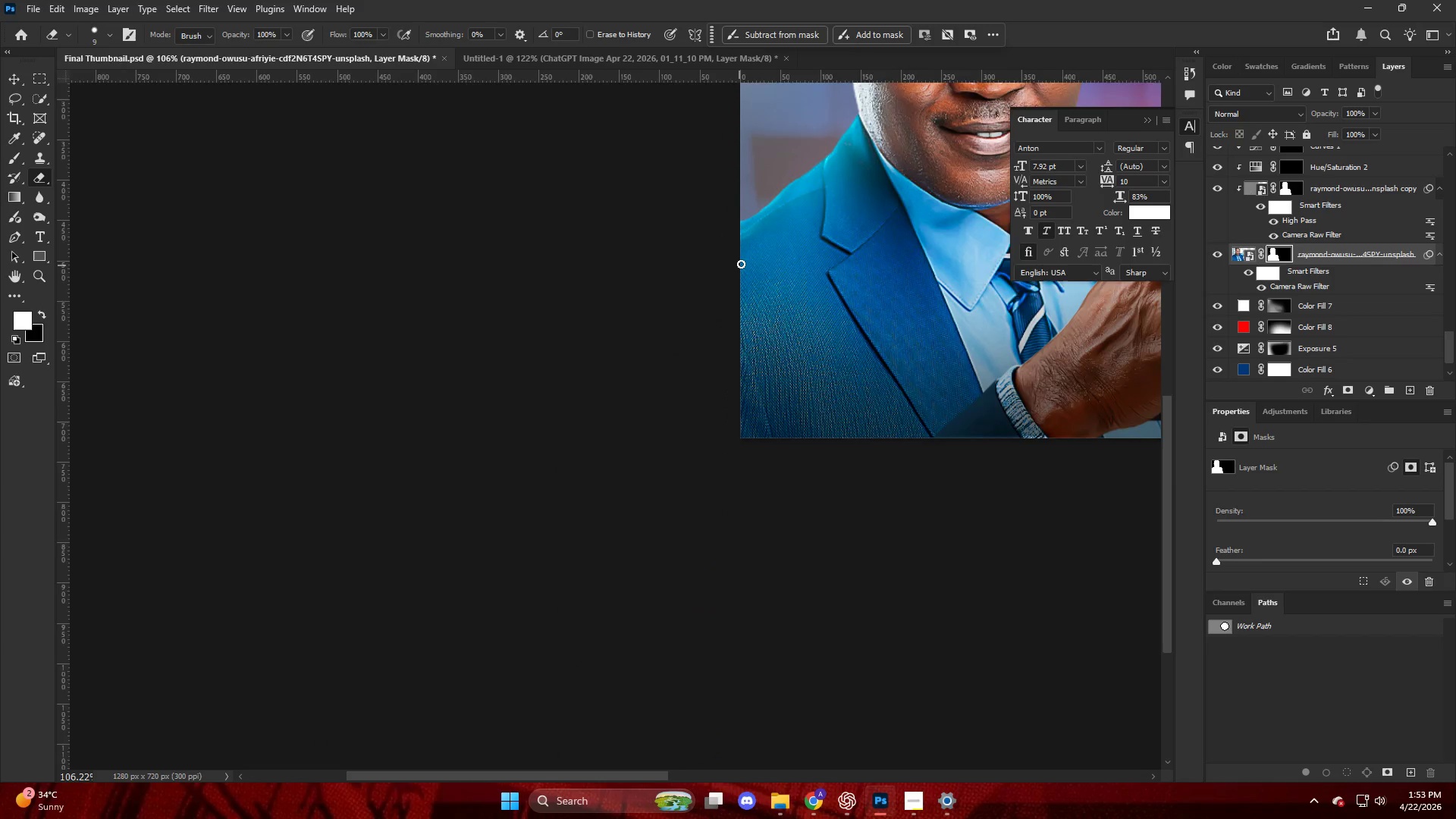 
hold_key(key=AltLeft, duration=0.48)
 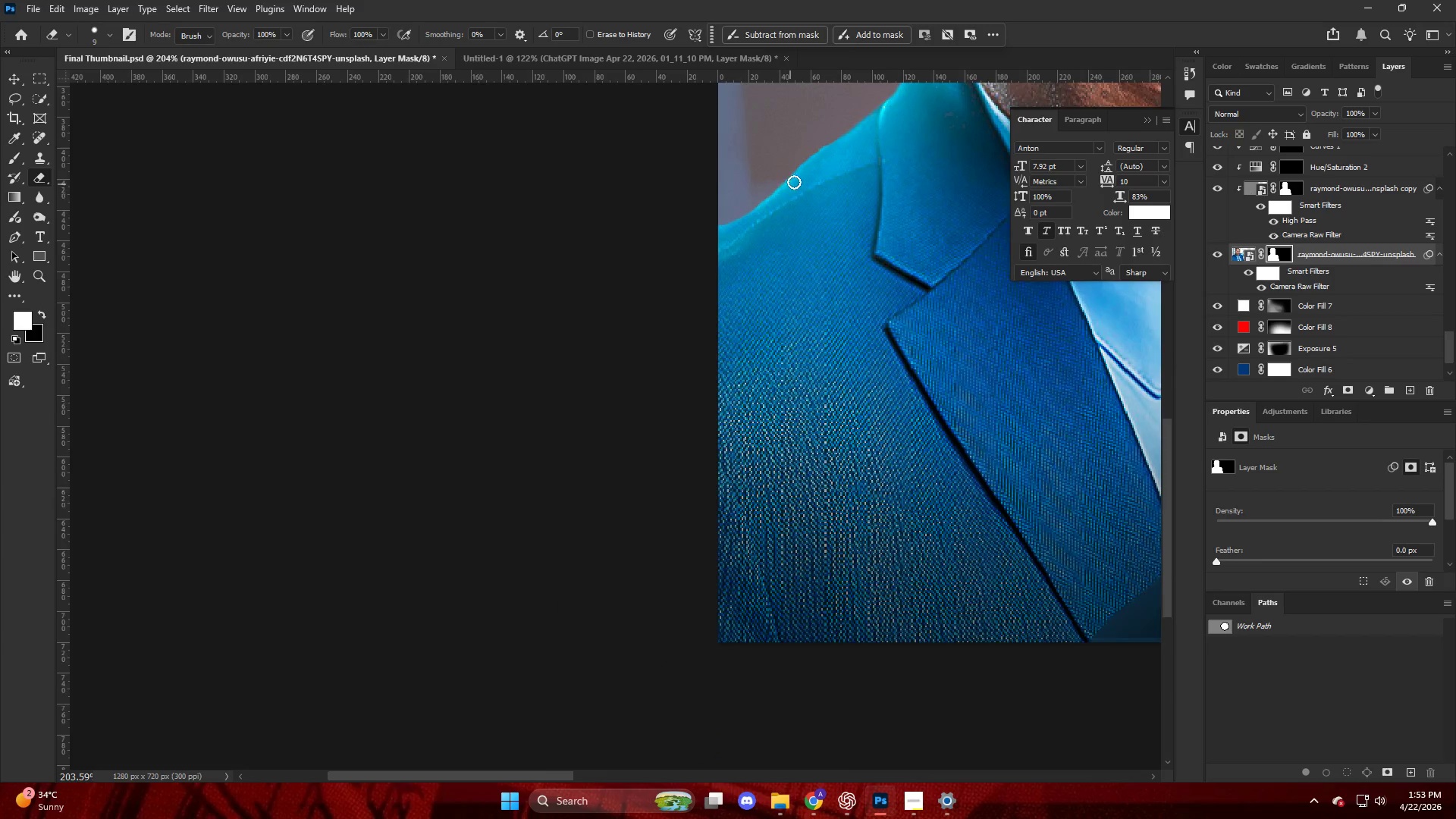 
key(Alt+AltLeft)
 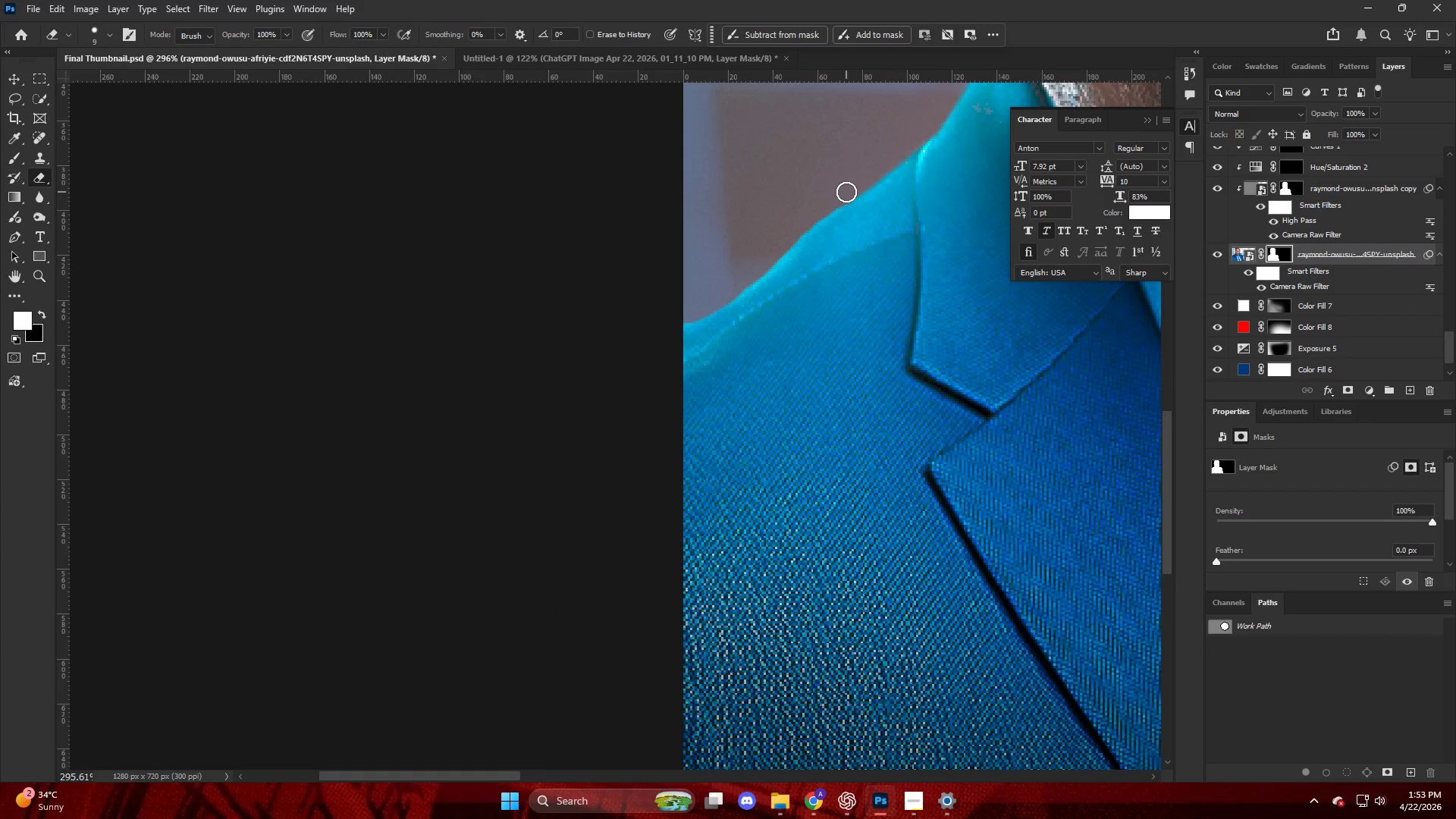 
scroll: coordinate [796, 166], scroll_direction: up, amount: 2.0
 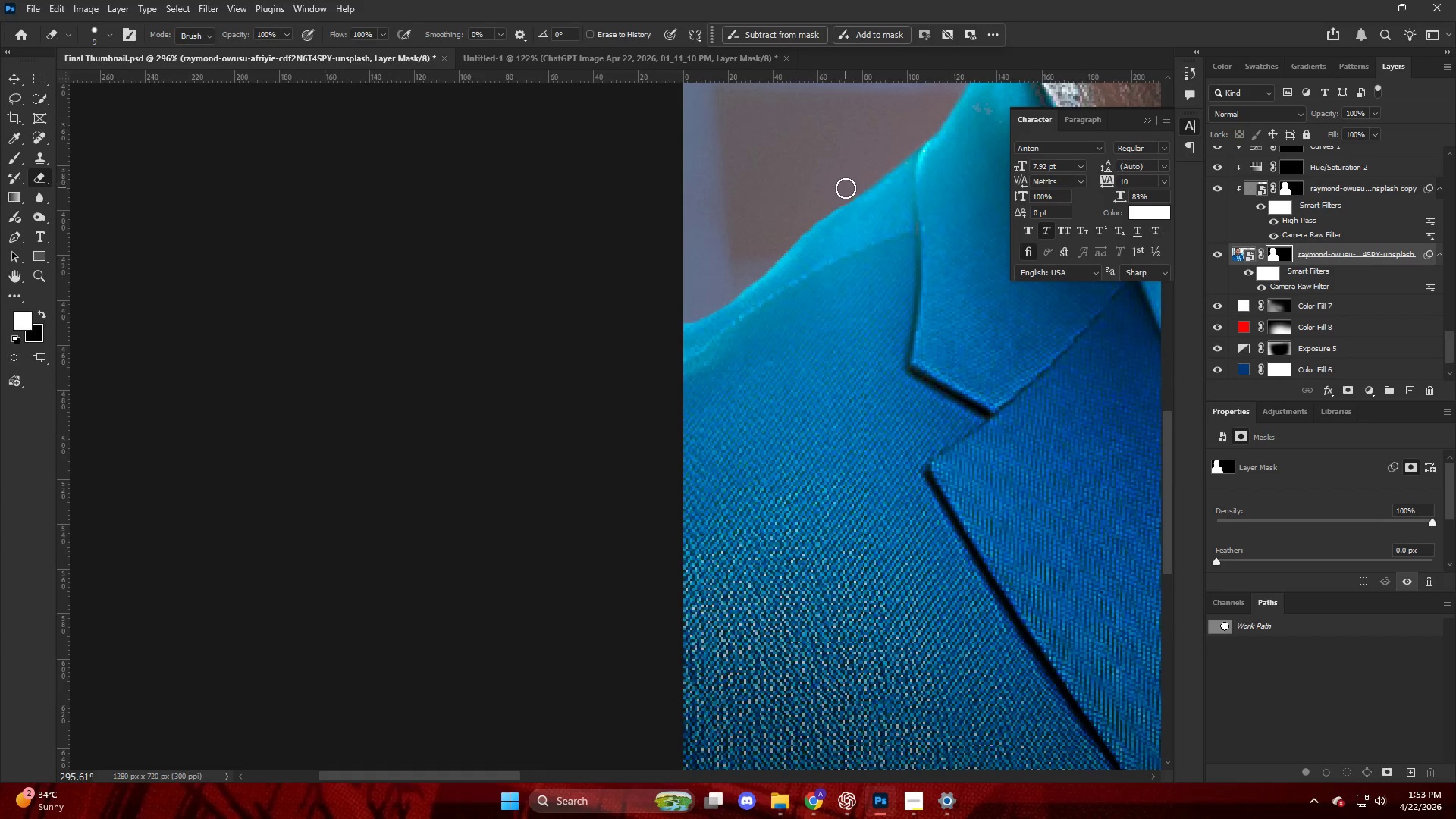 
hold_key(key=ShiftLeft, duration=1.61)
left_click([731, 290])
 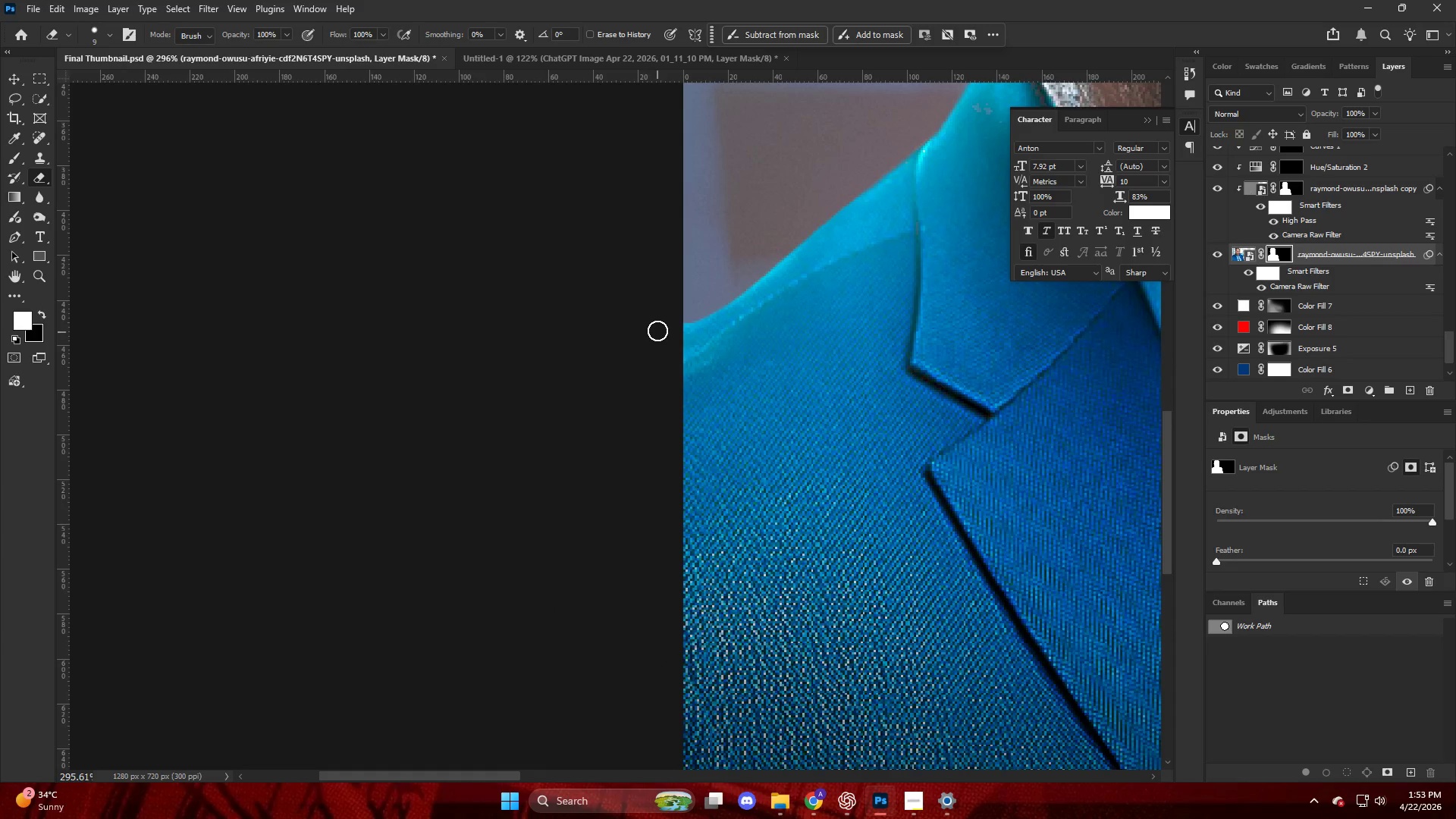 
left_click([659, 330])
 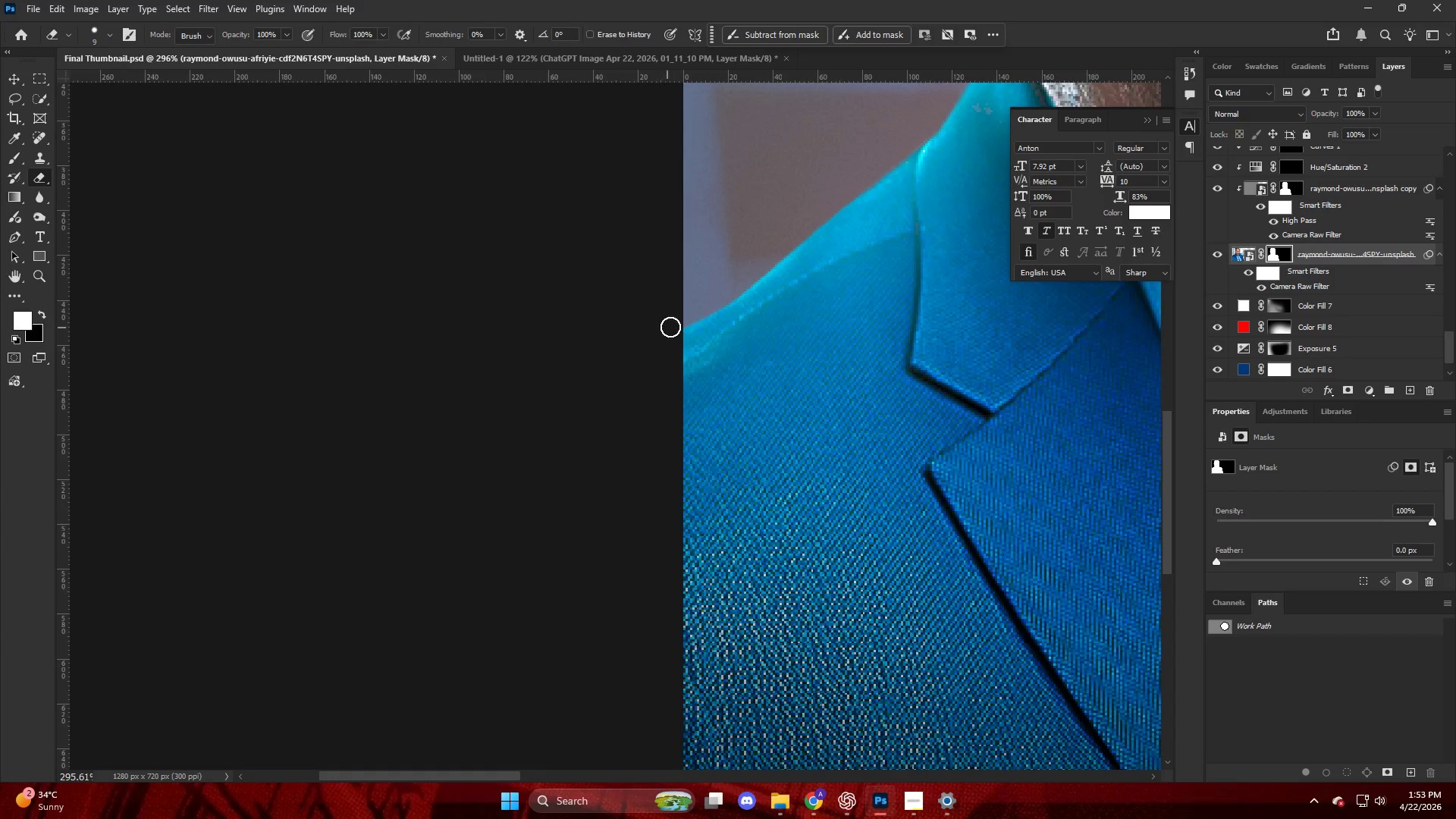 
hold_key(key=AltLeft, duration=0.64)
 